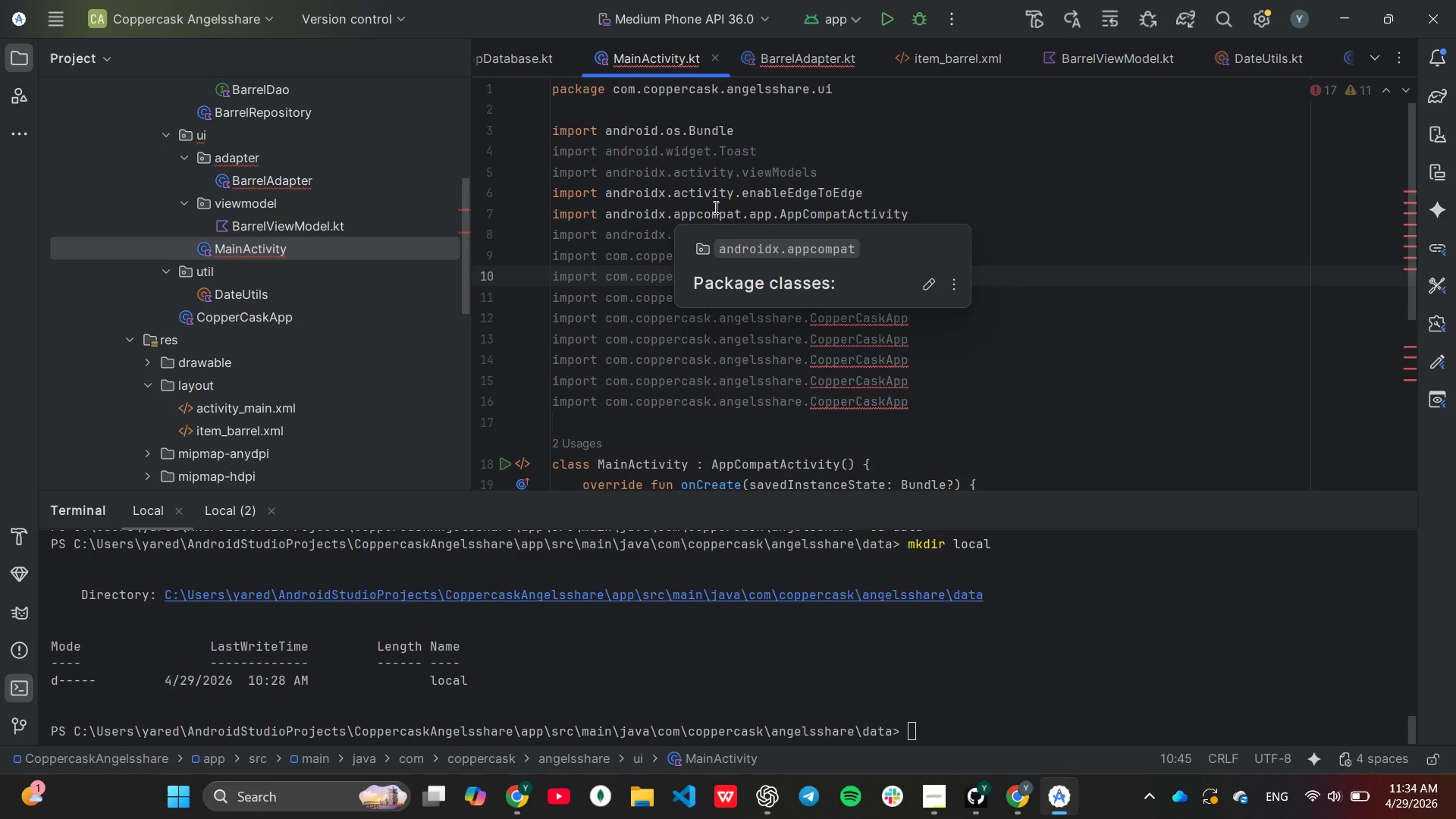 
key(Backspace)
 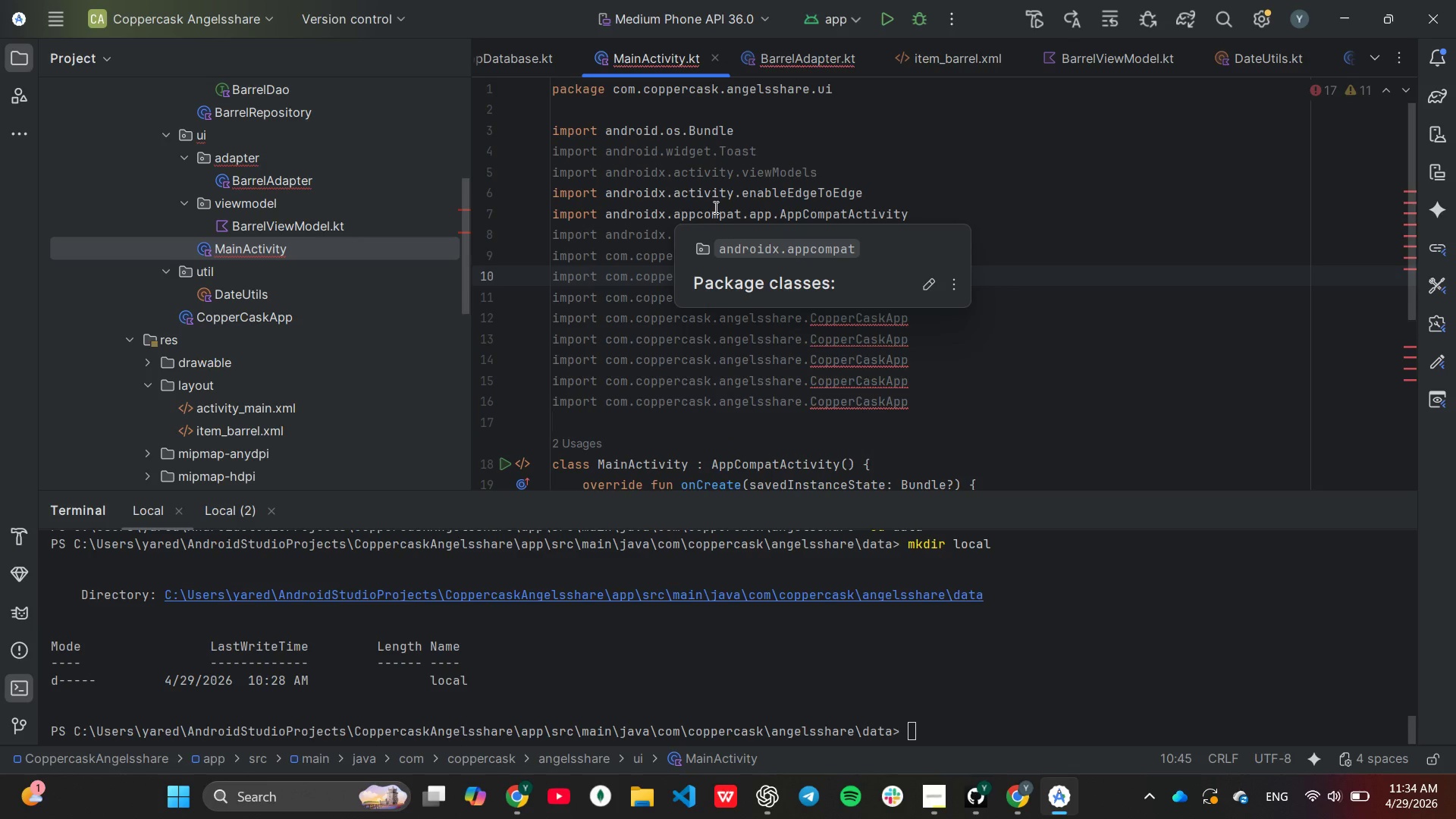 
key(Backspace)
 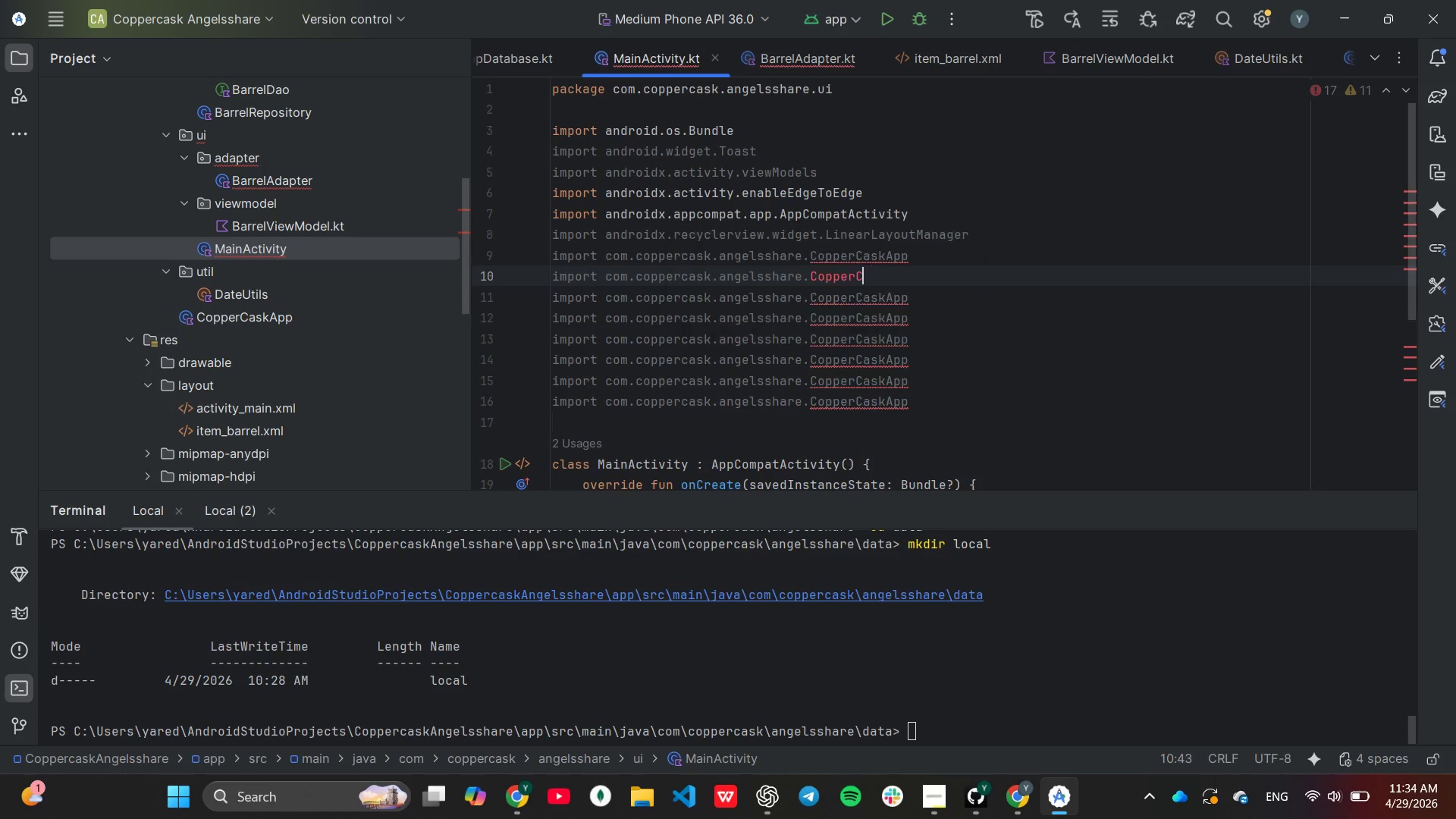 
key(Backspace)
 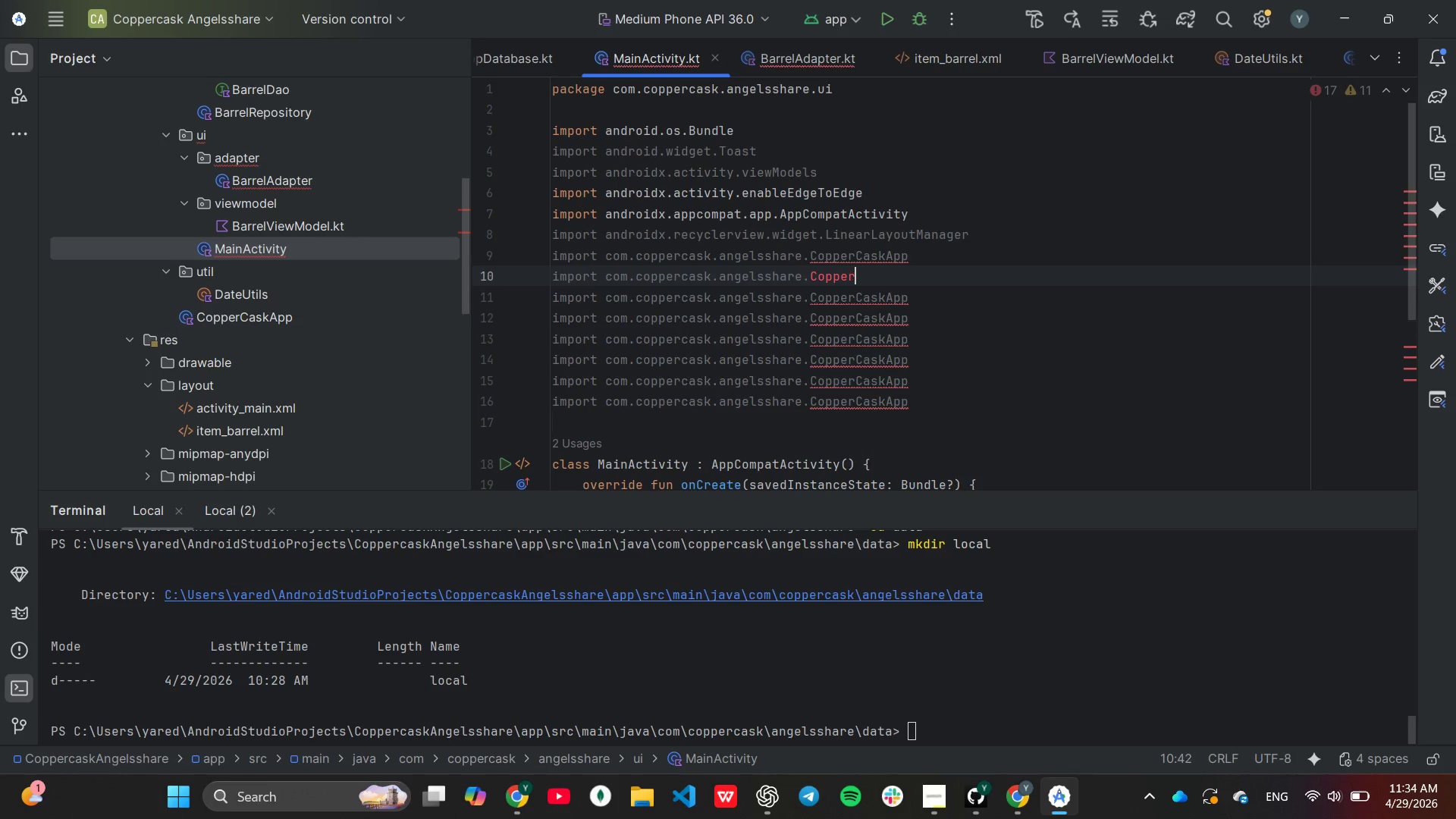 
key(Backspace)
 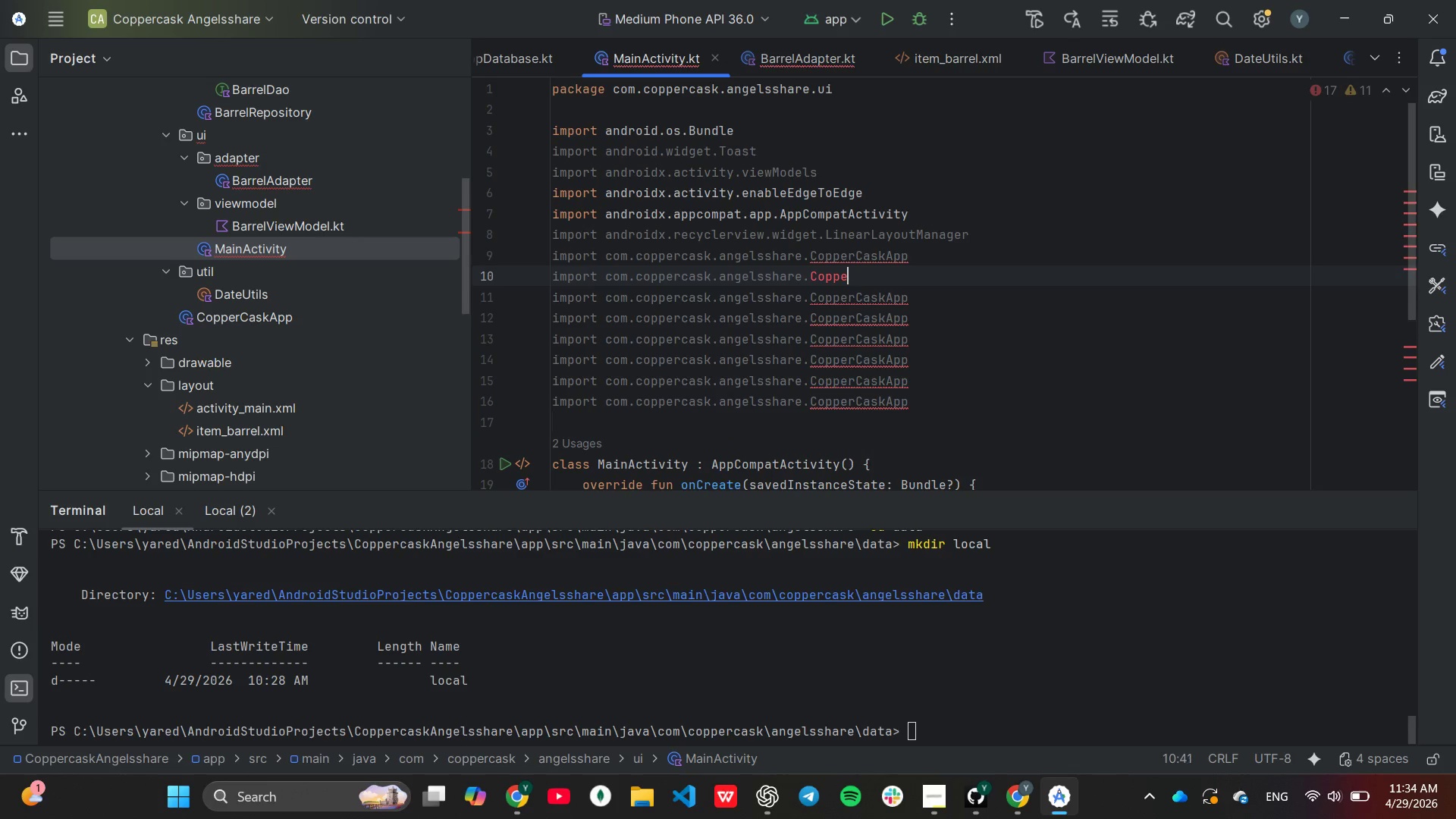 
key(Backspace)
 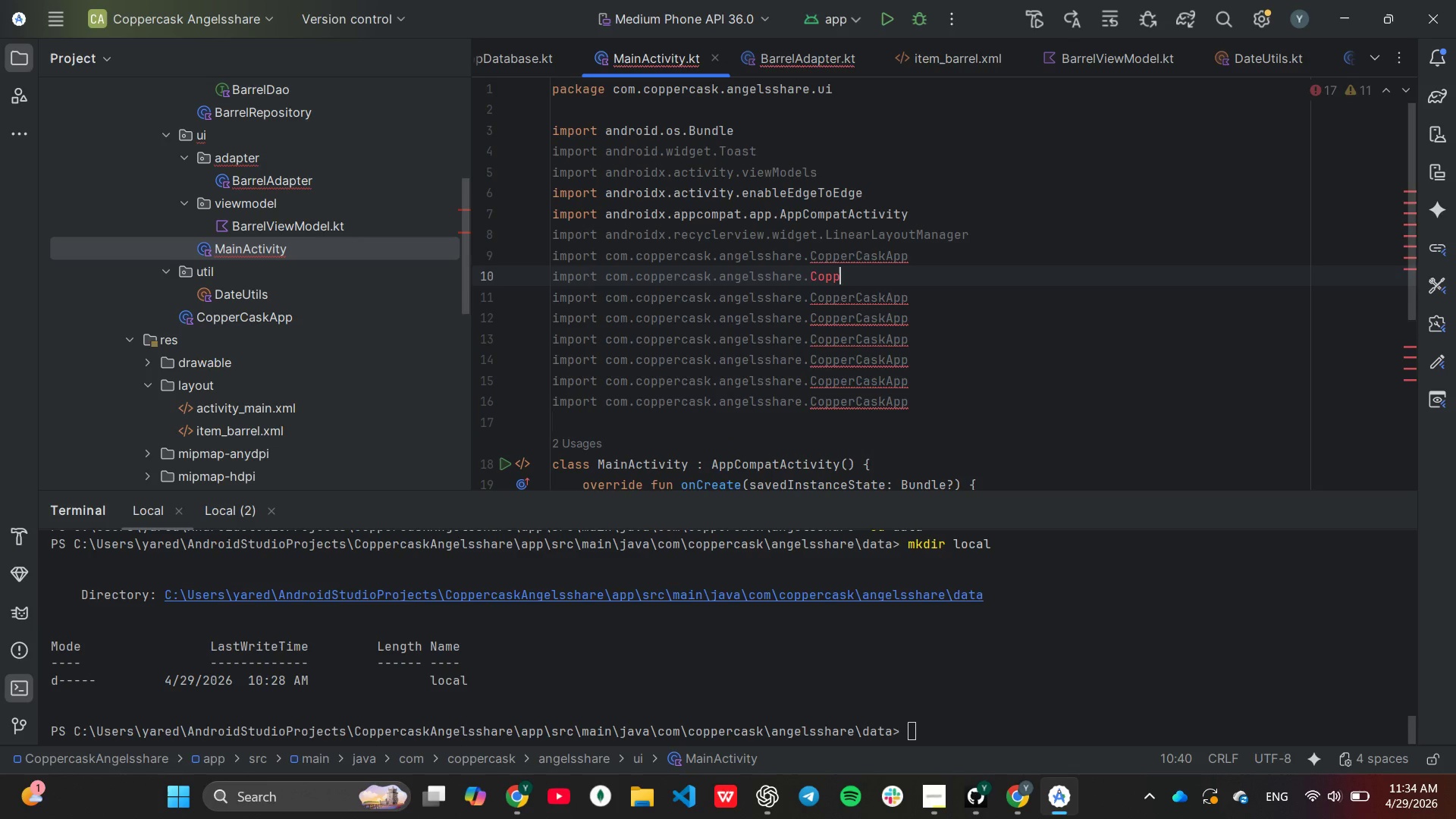 
key(Backspace)
 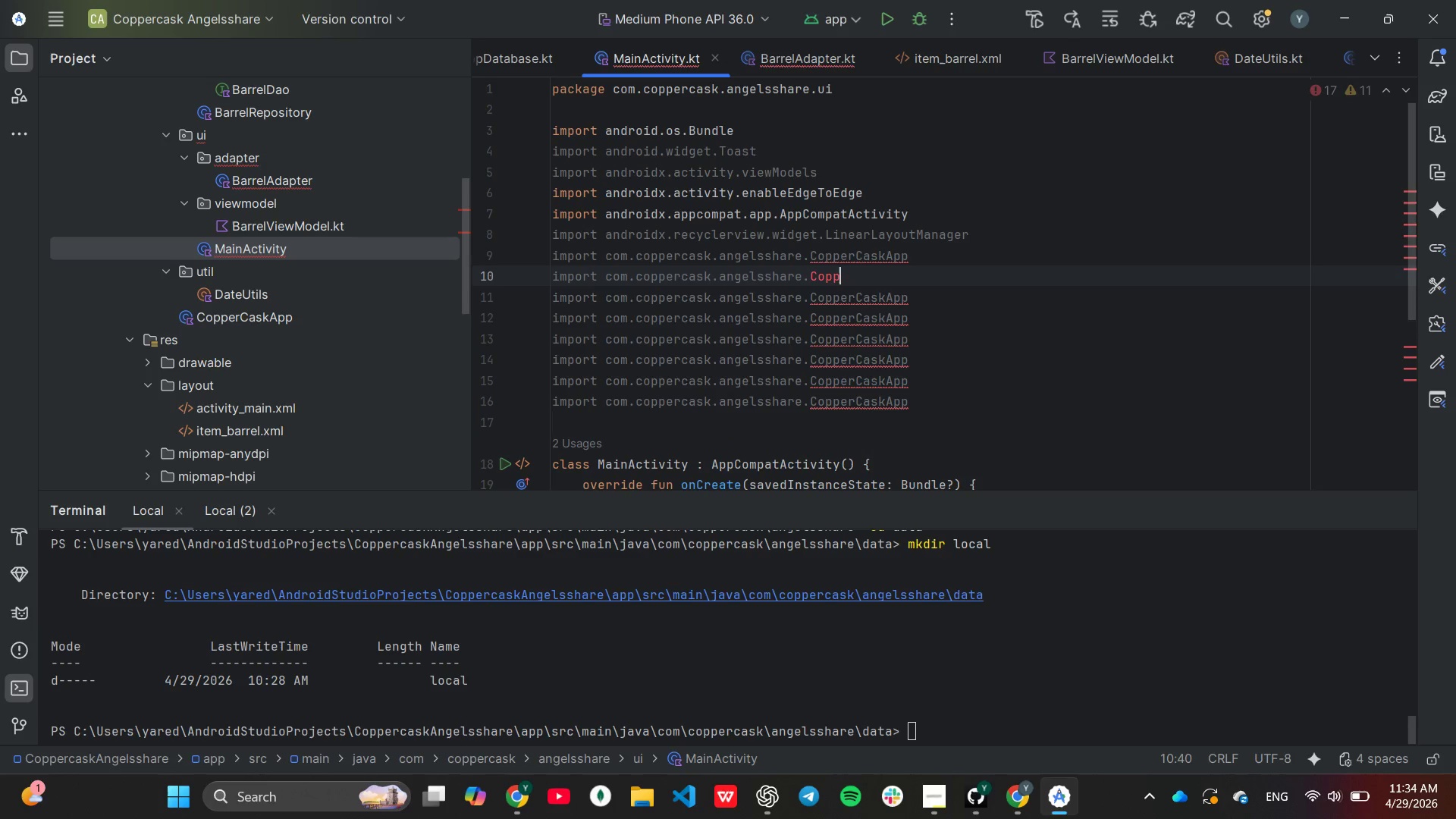 
key(Backspace)
 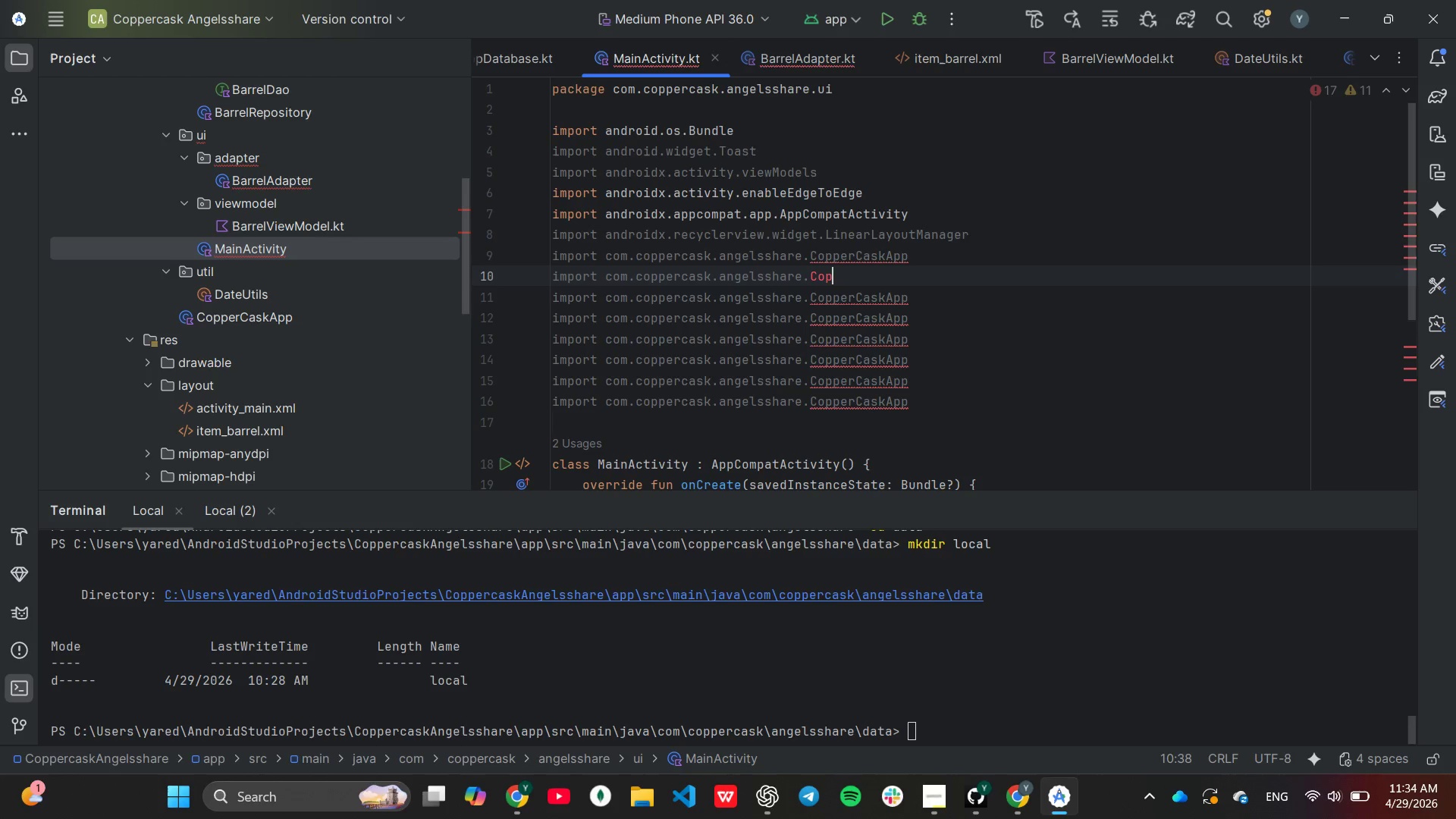 
key(Backspace)
 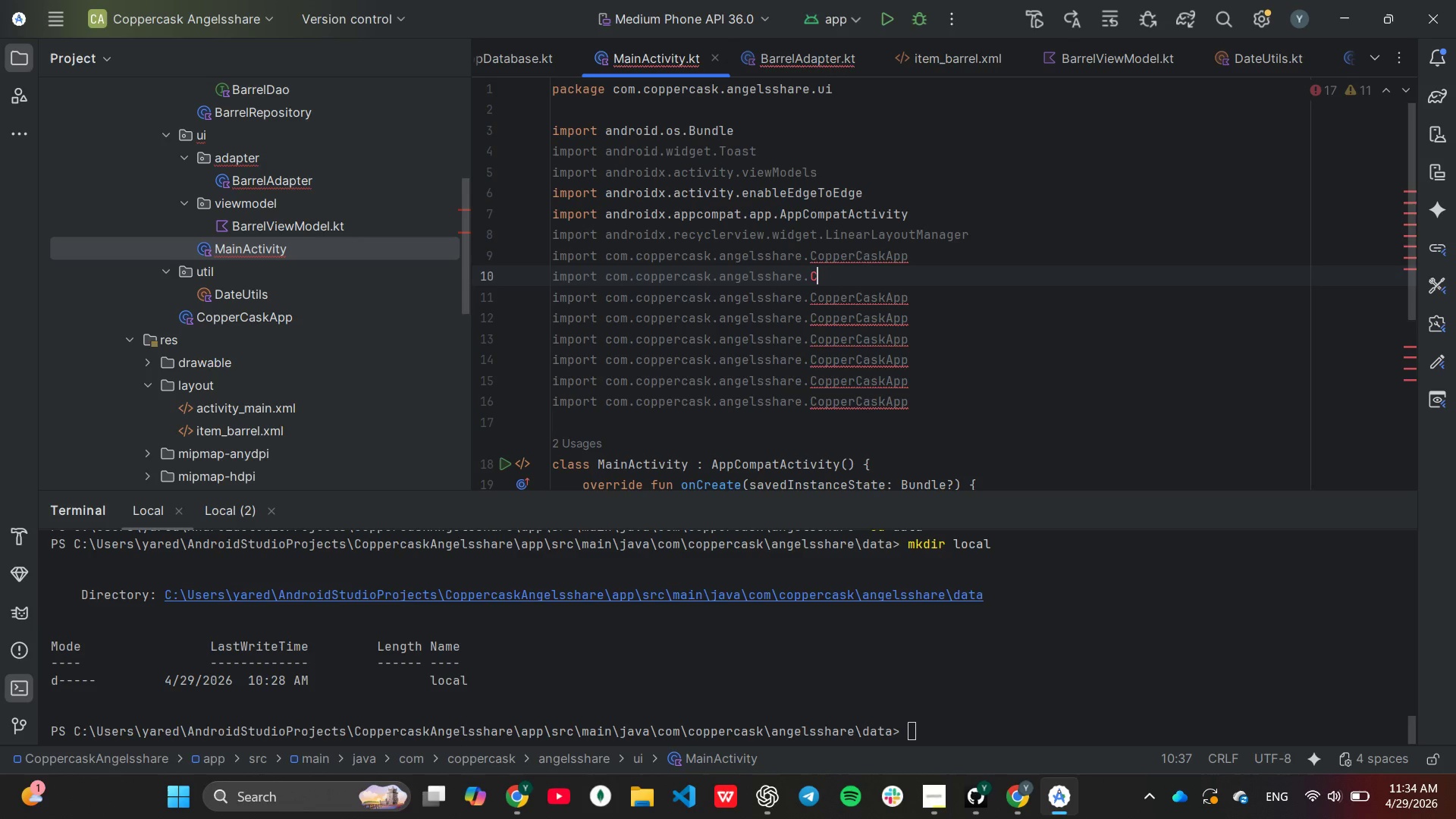 
key(Backspace)
 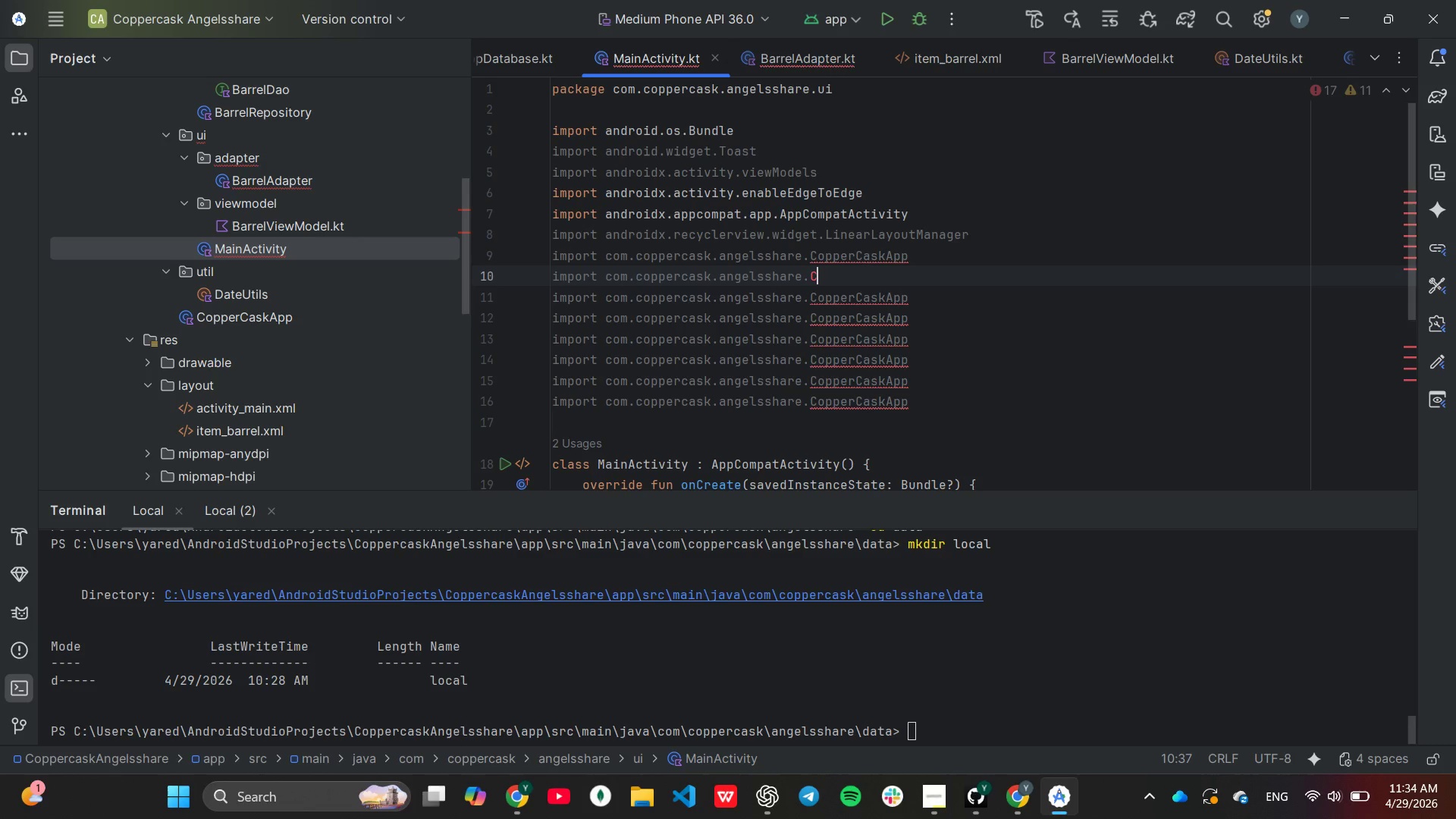 
key(Backspace)
 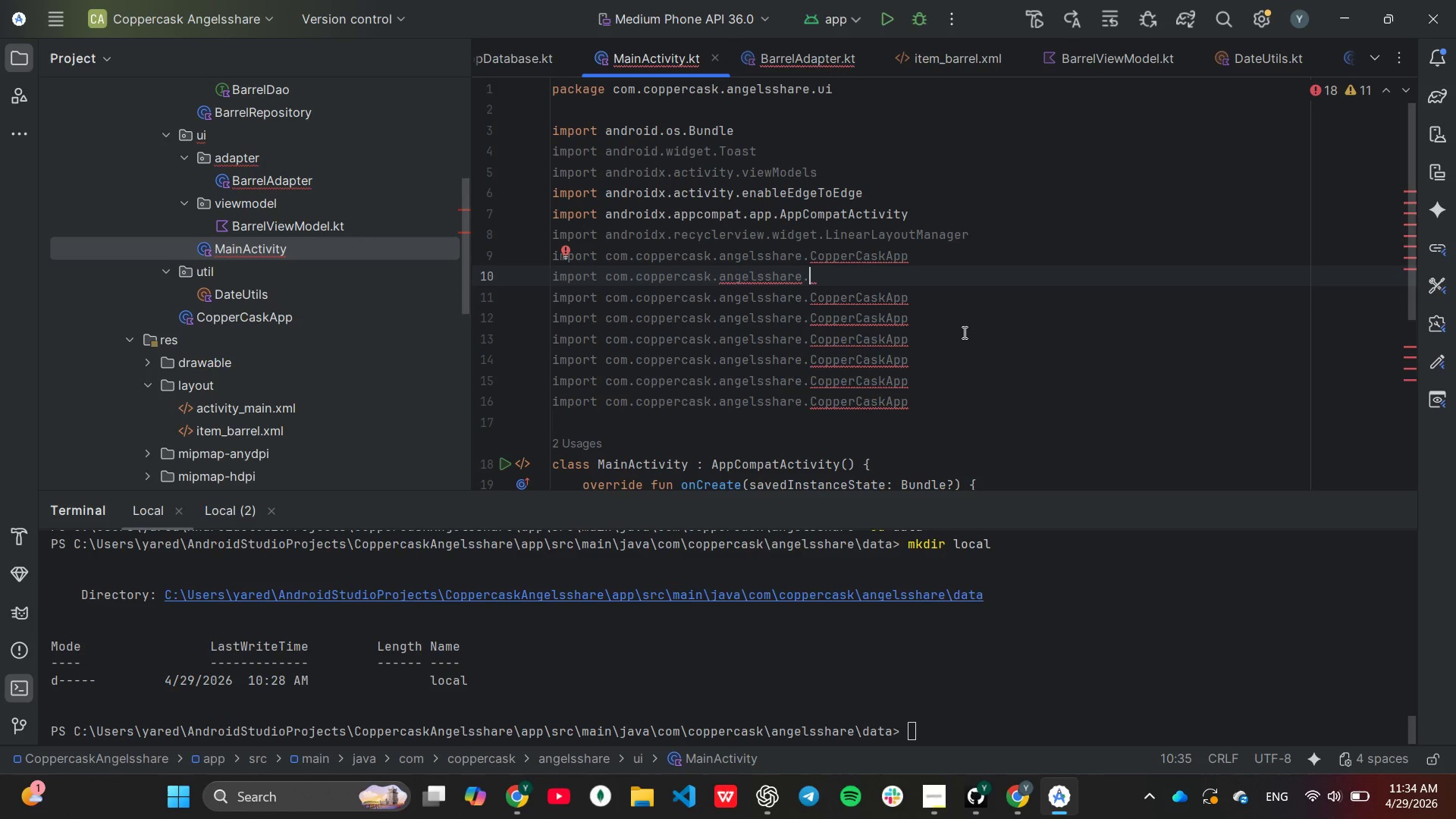 
key(D)
 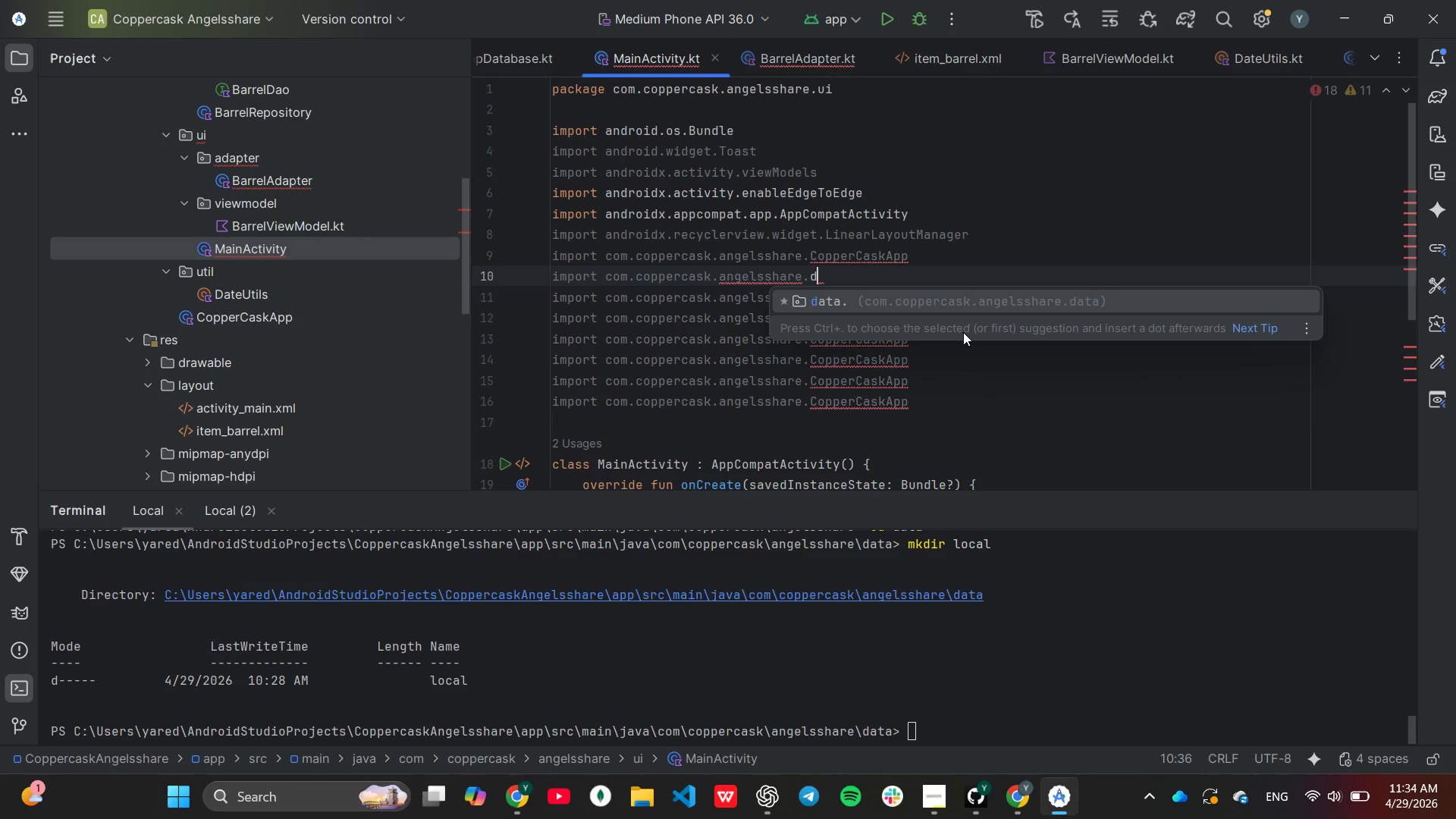 
key(Backspace)
 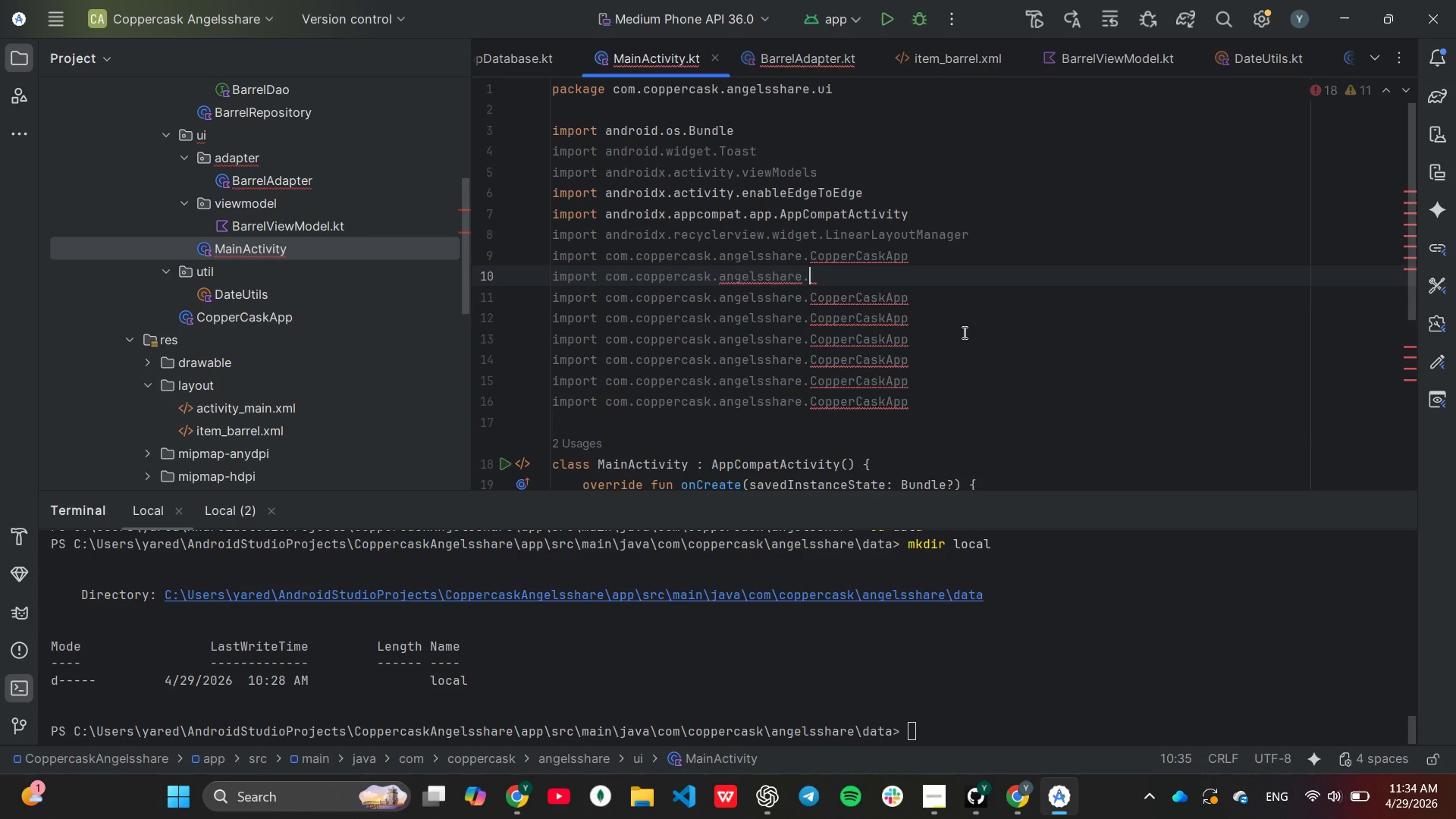 
key(D)
 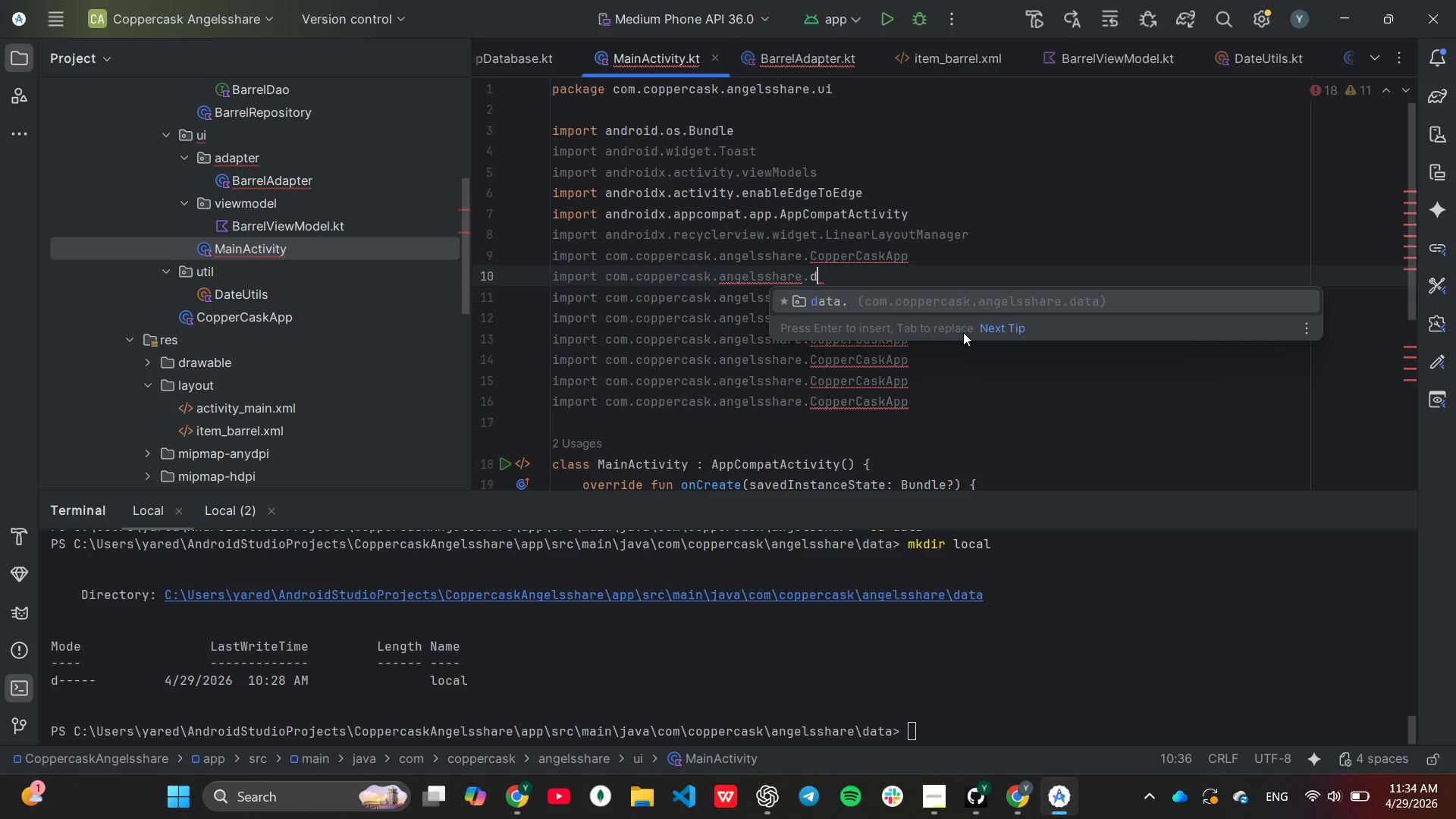 
key(Enter)
 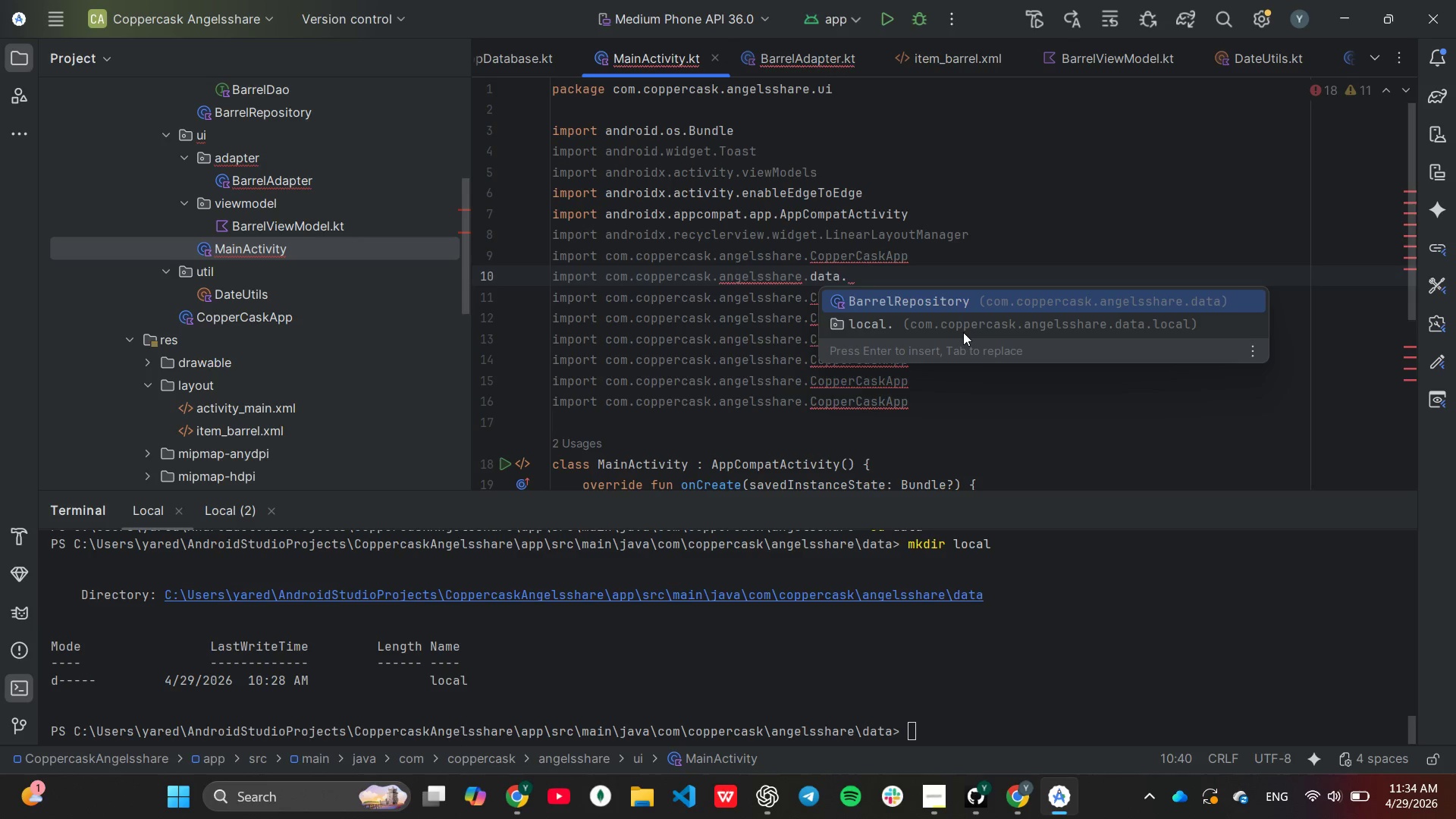 
key(ArrowDown)
 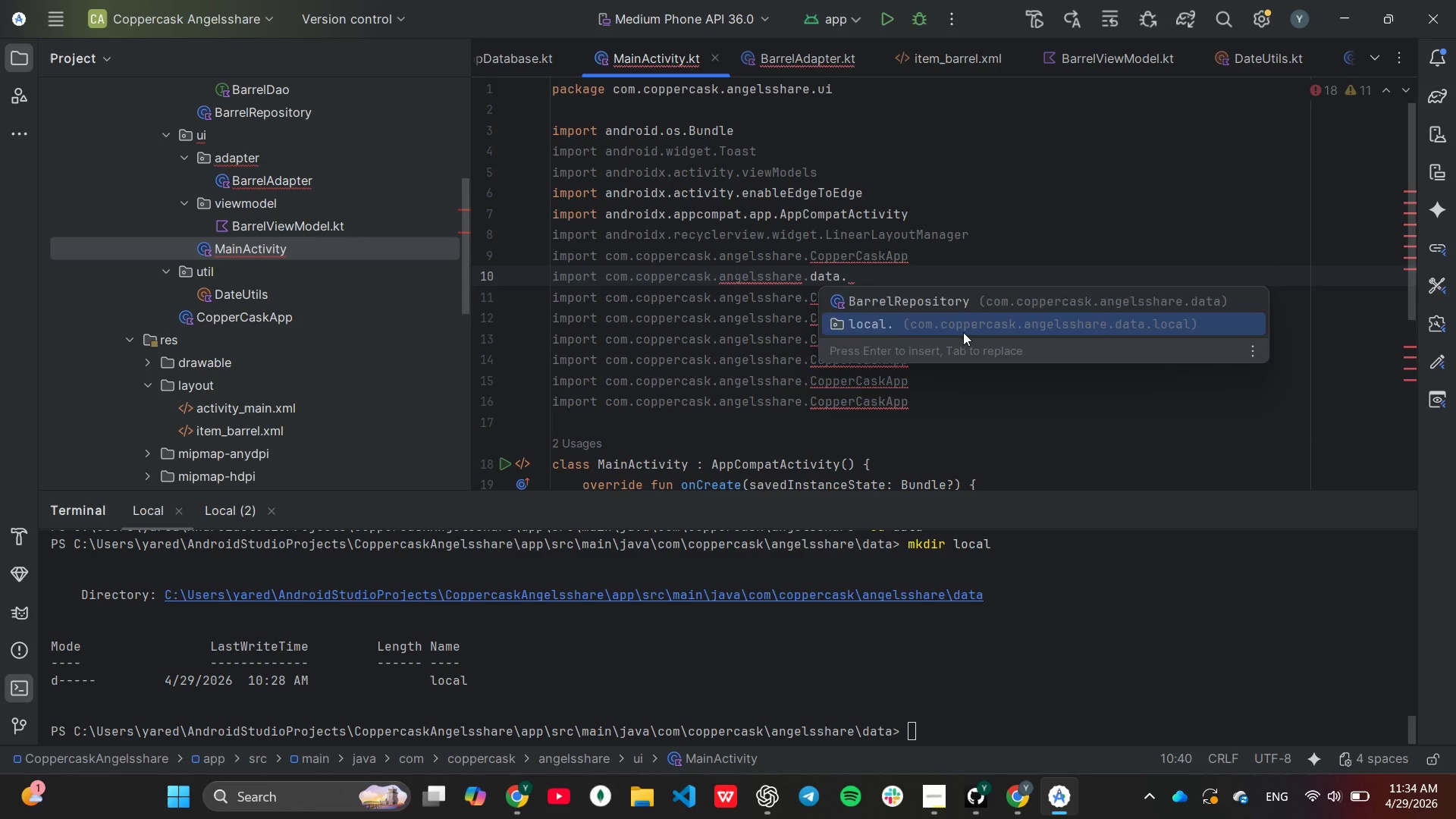 
key(Enter)
 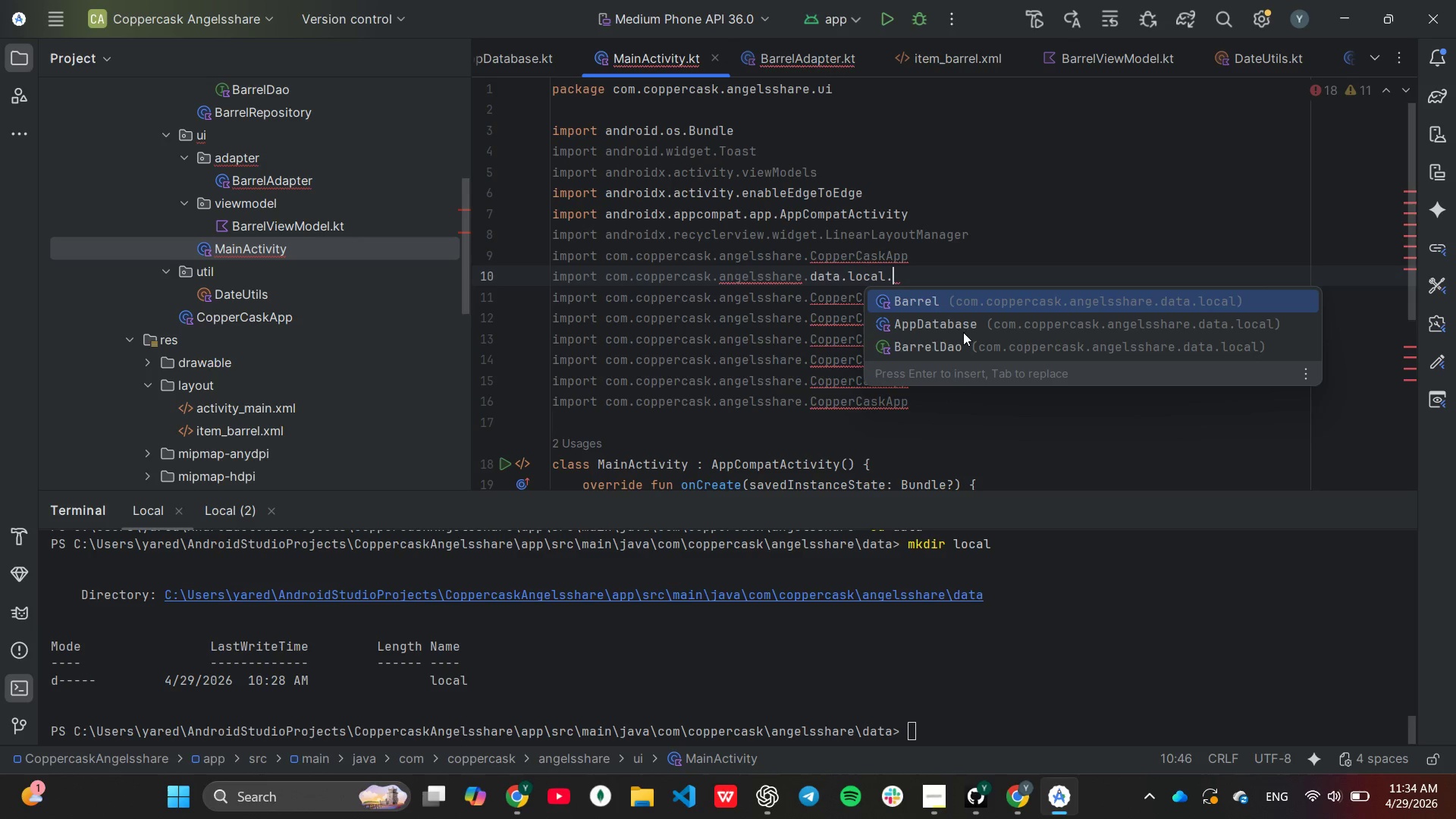 
key(Enter)
 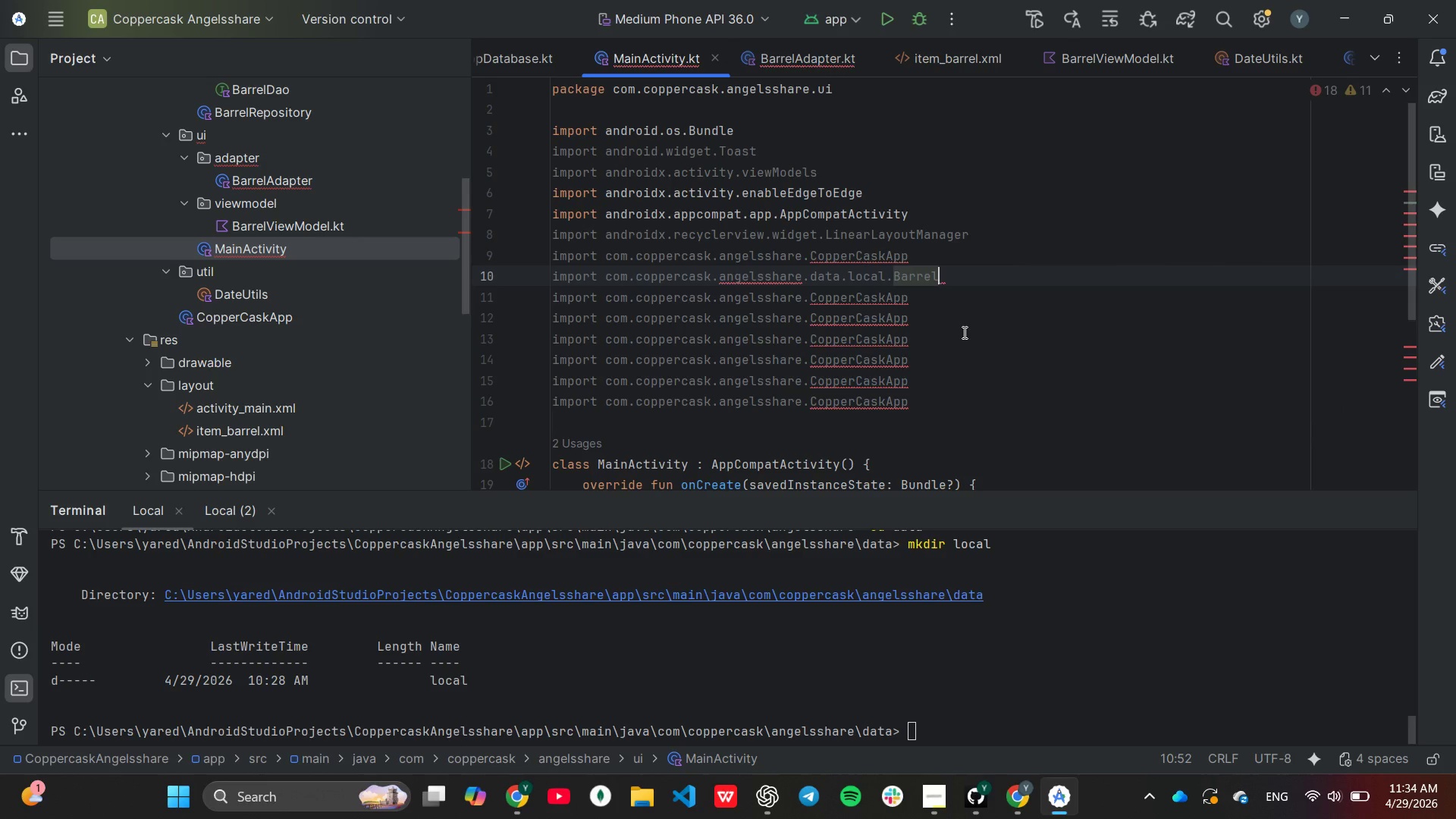 
key(ArrowDown)
 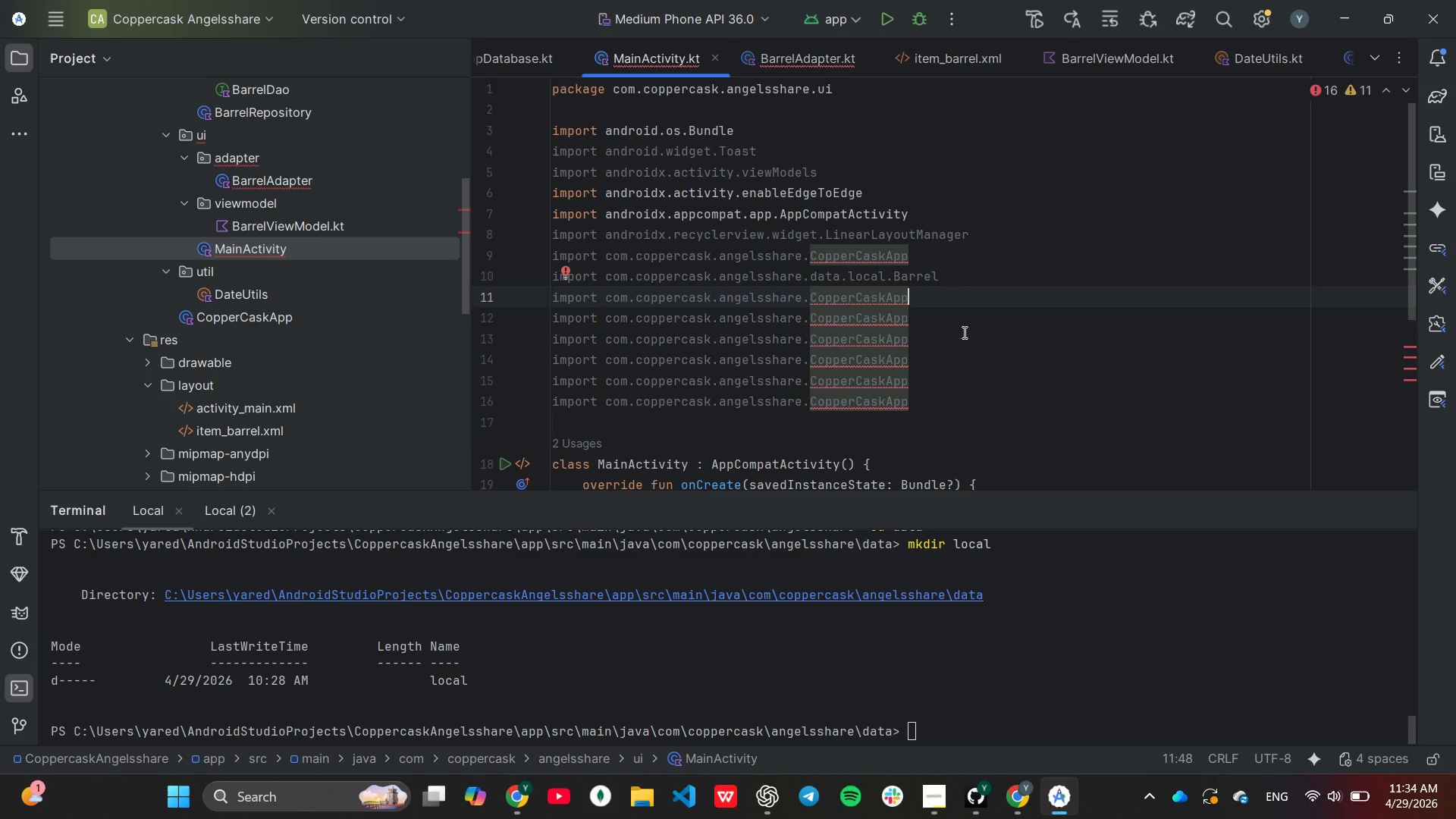 
hold_key(key=Backspace, duration=0.72)
 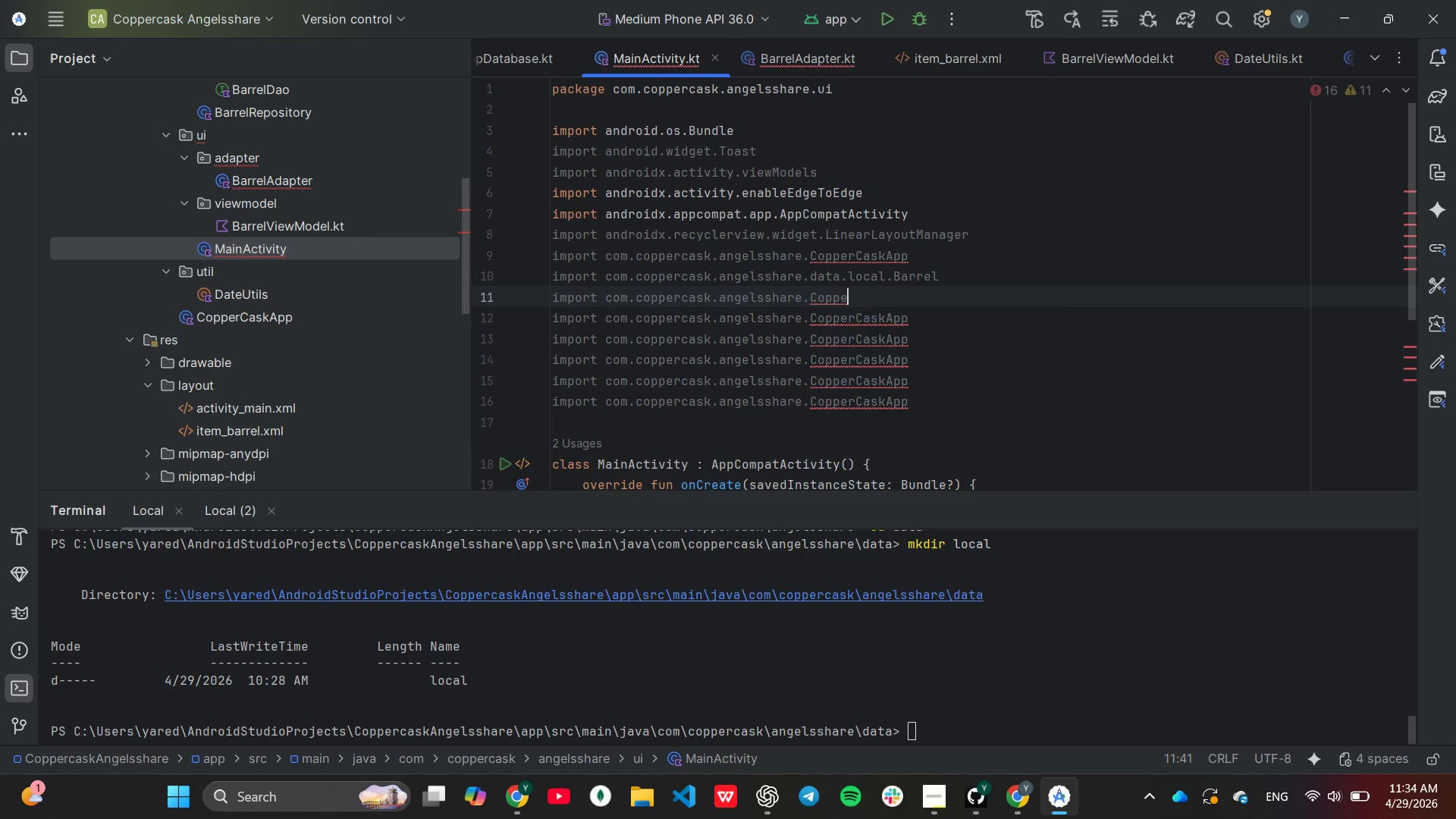 
key(Backspace)
key(Backspace)
key(Backspace)
key(Backspace)
key(Backspace)
key(Backspace)
type(datab)
 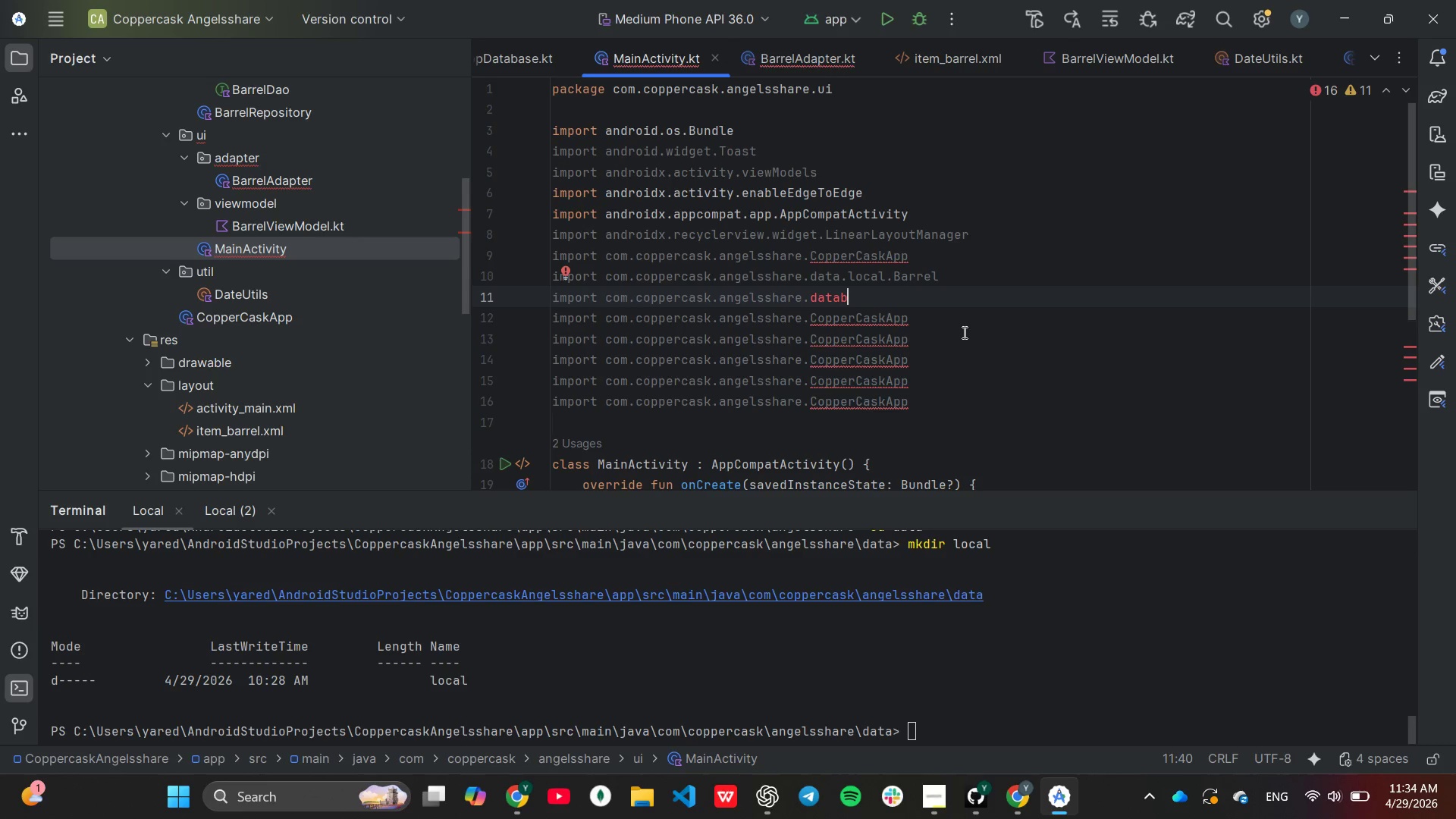 
type(inding.)
key(Tab)
 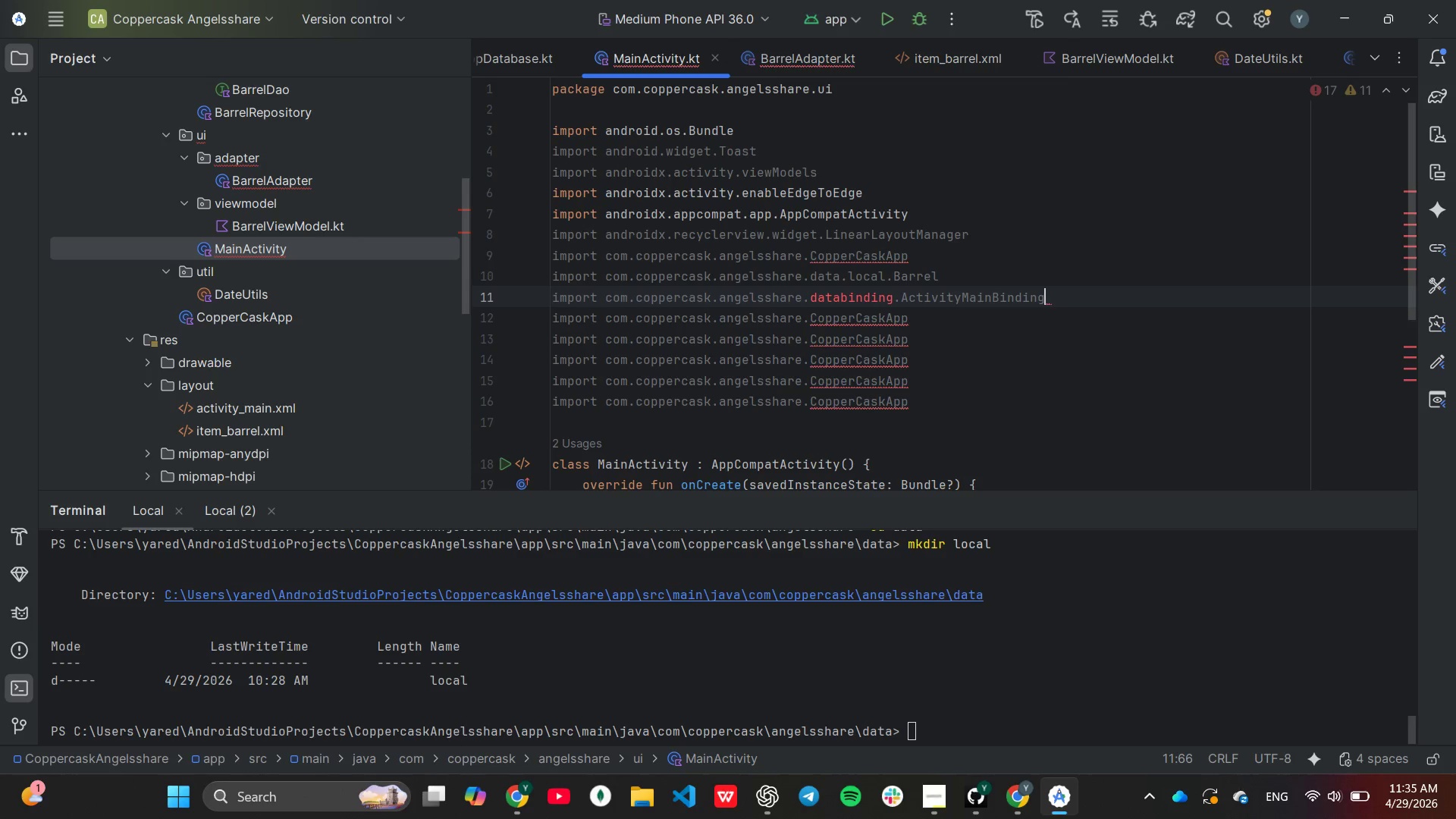 
key(ArrowDown)
 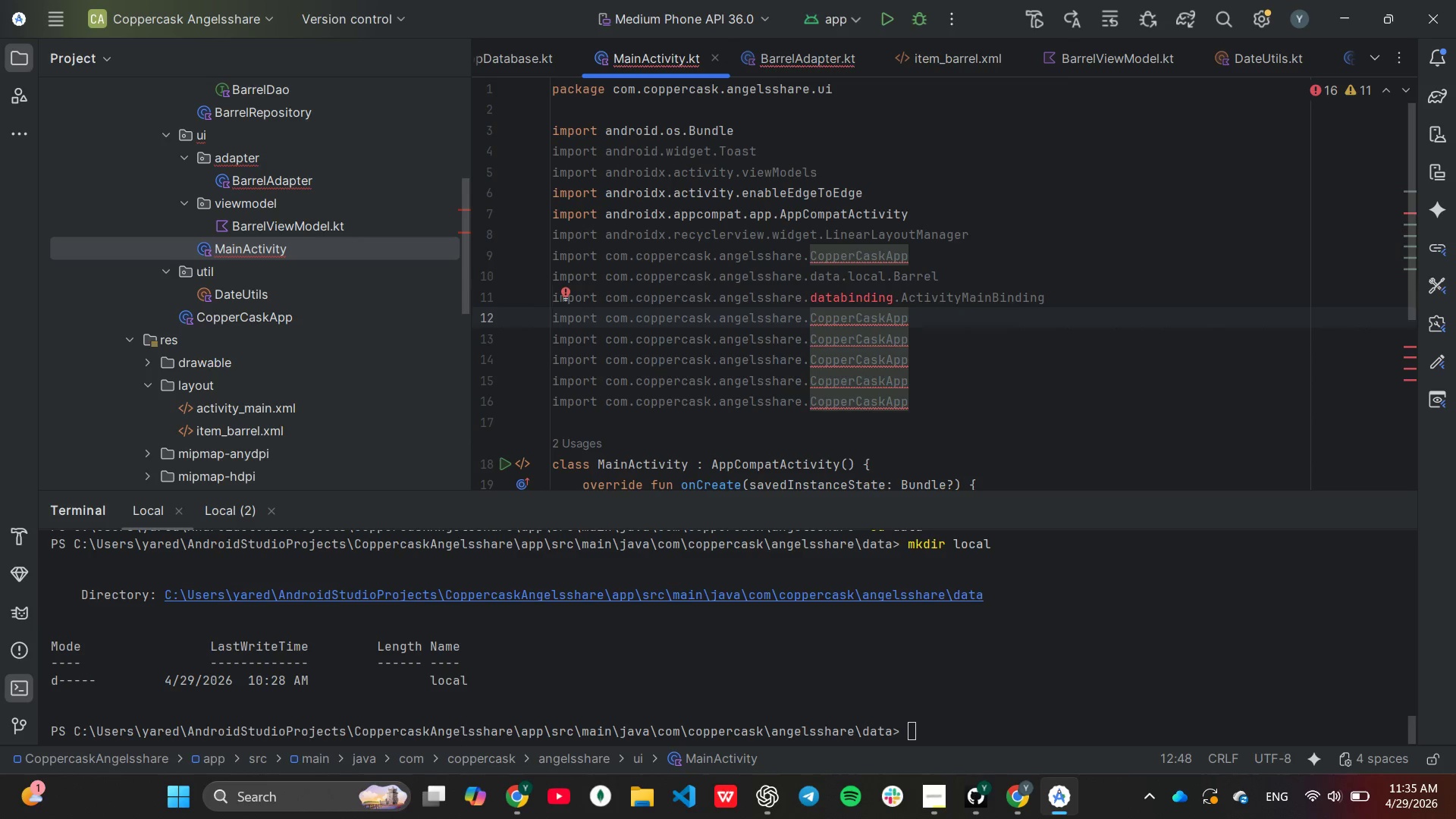 
hold_key(key=Backspace, duration=0.86)
 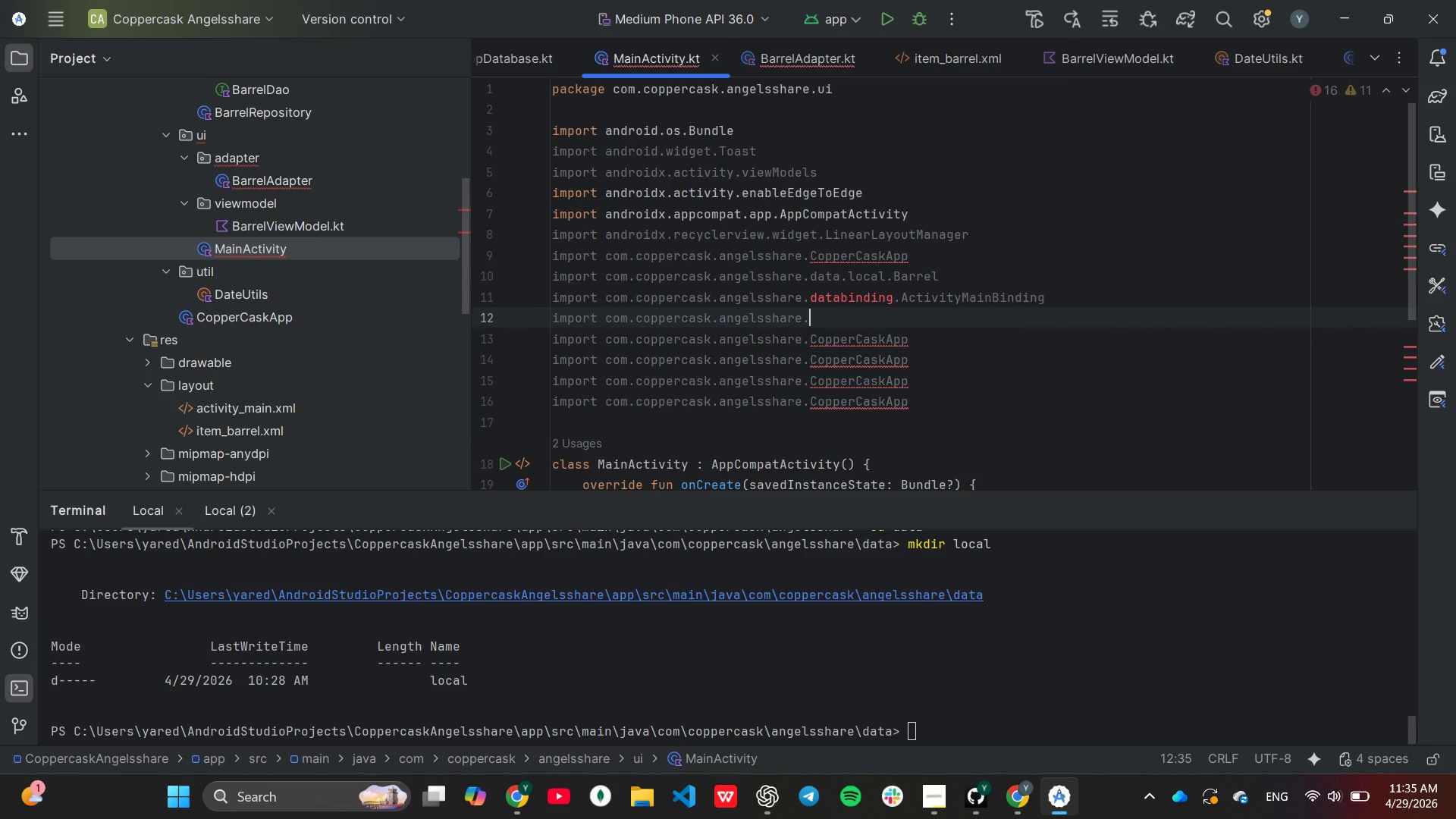 
hold_key(key=Backspace, duration=0.39)
 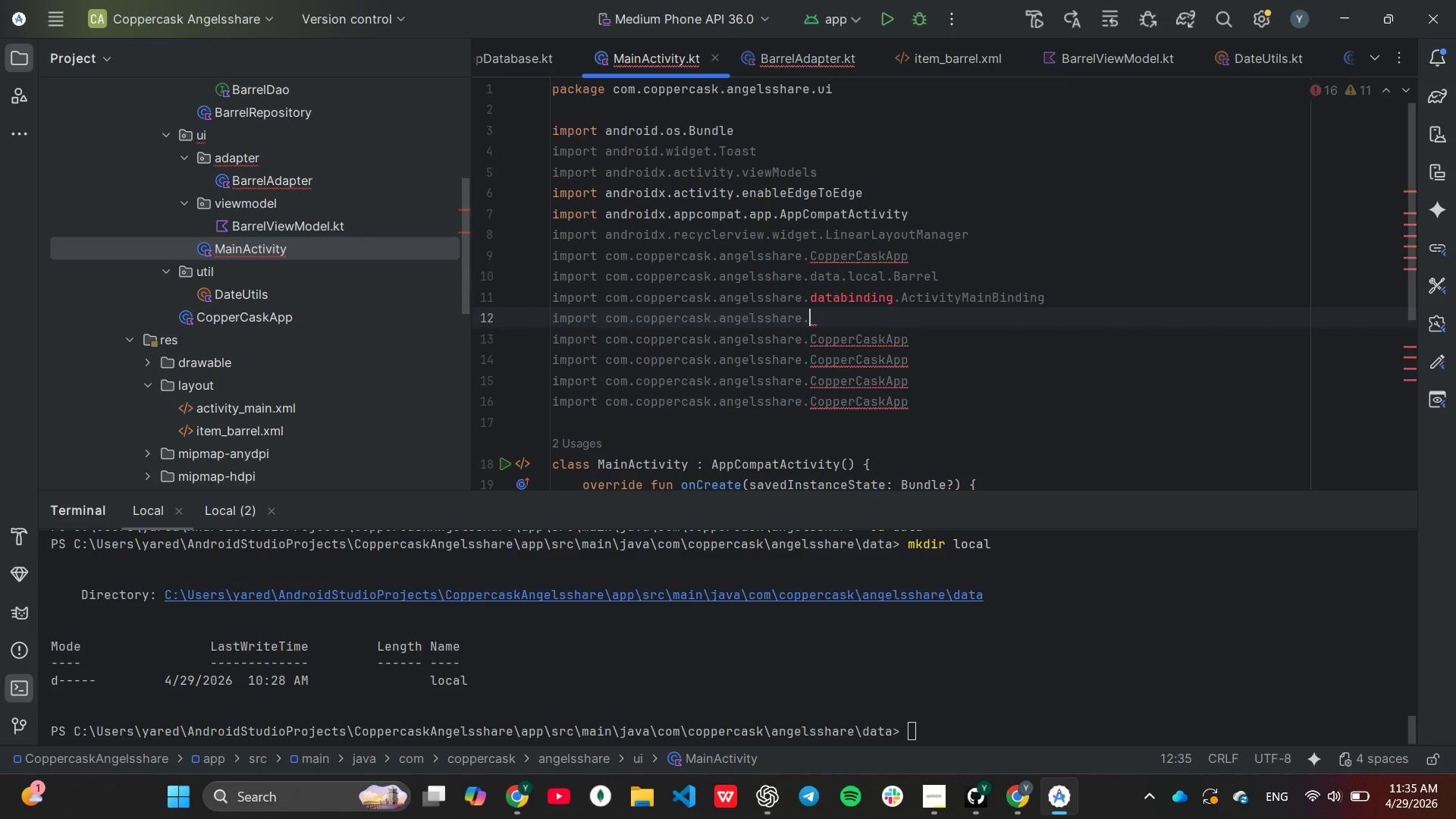 
key(U)
 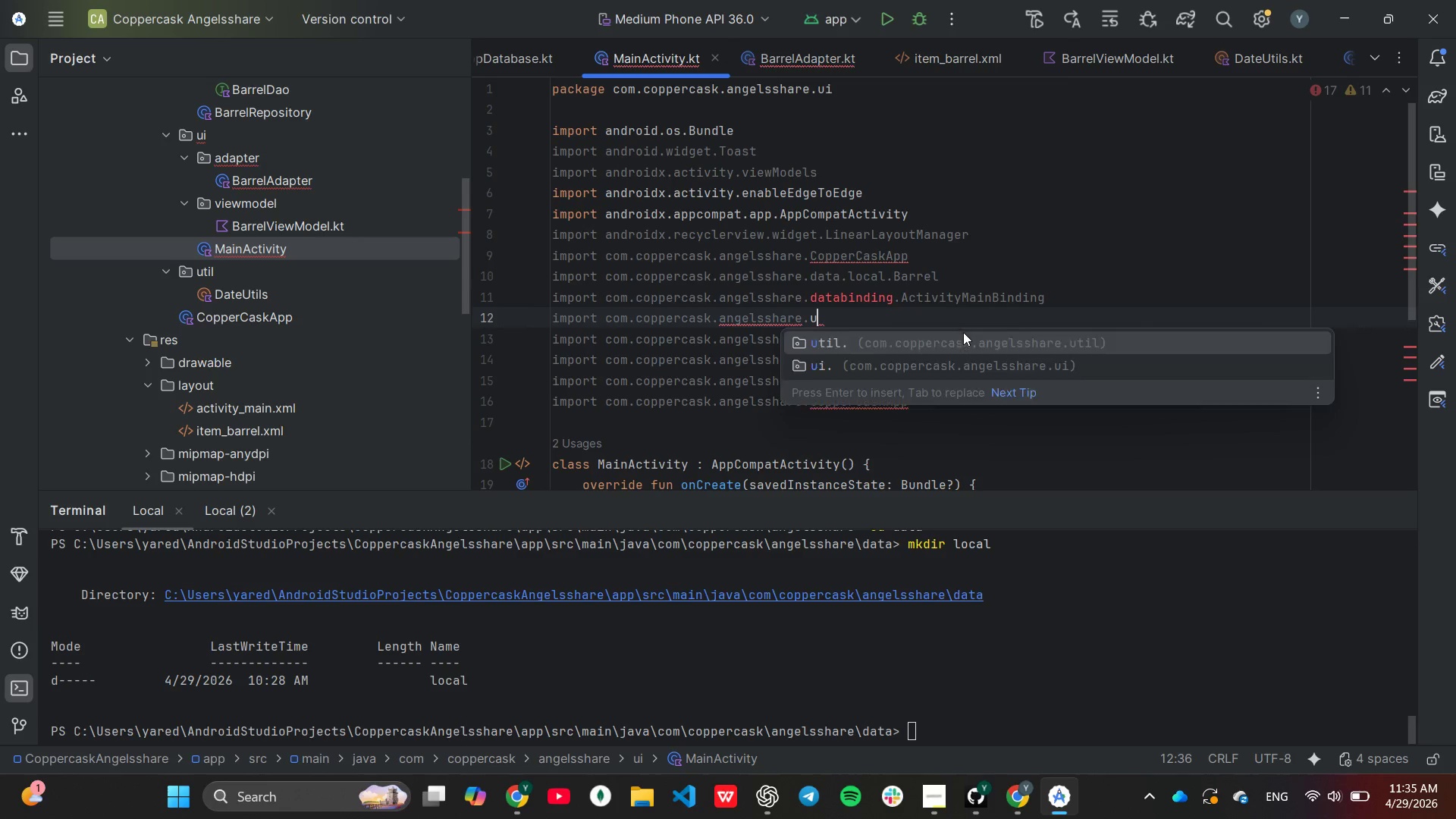 
key(Enter)
 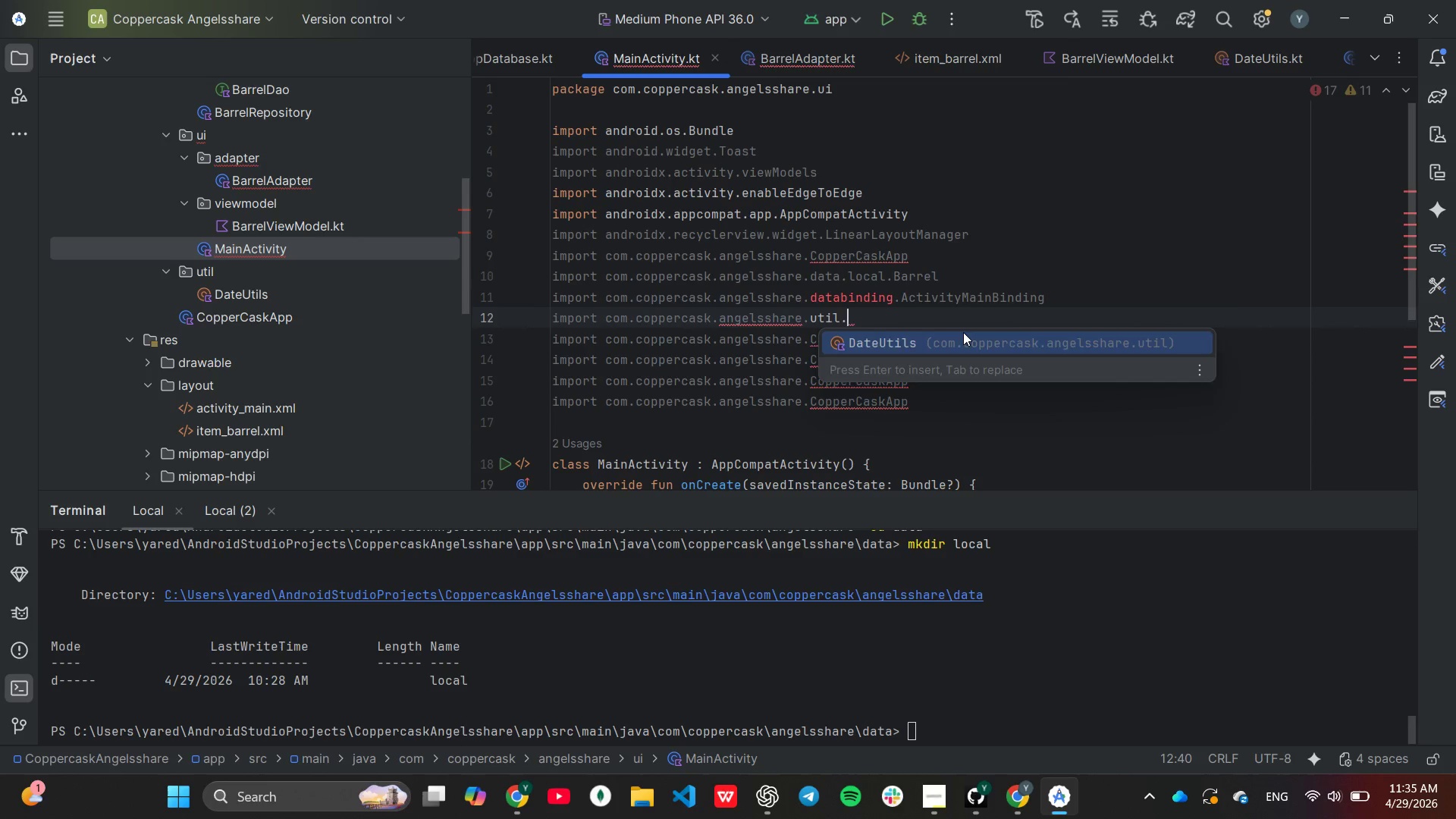 
key(Backspace)
 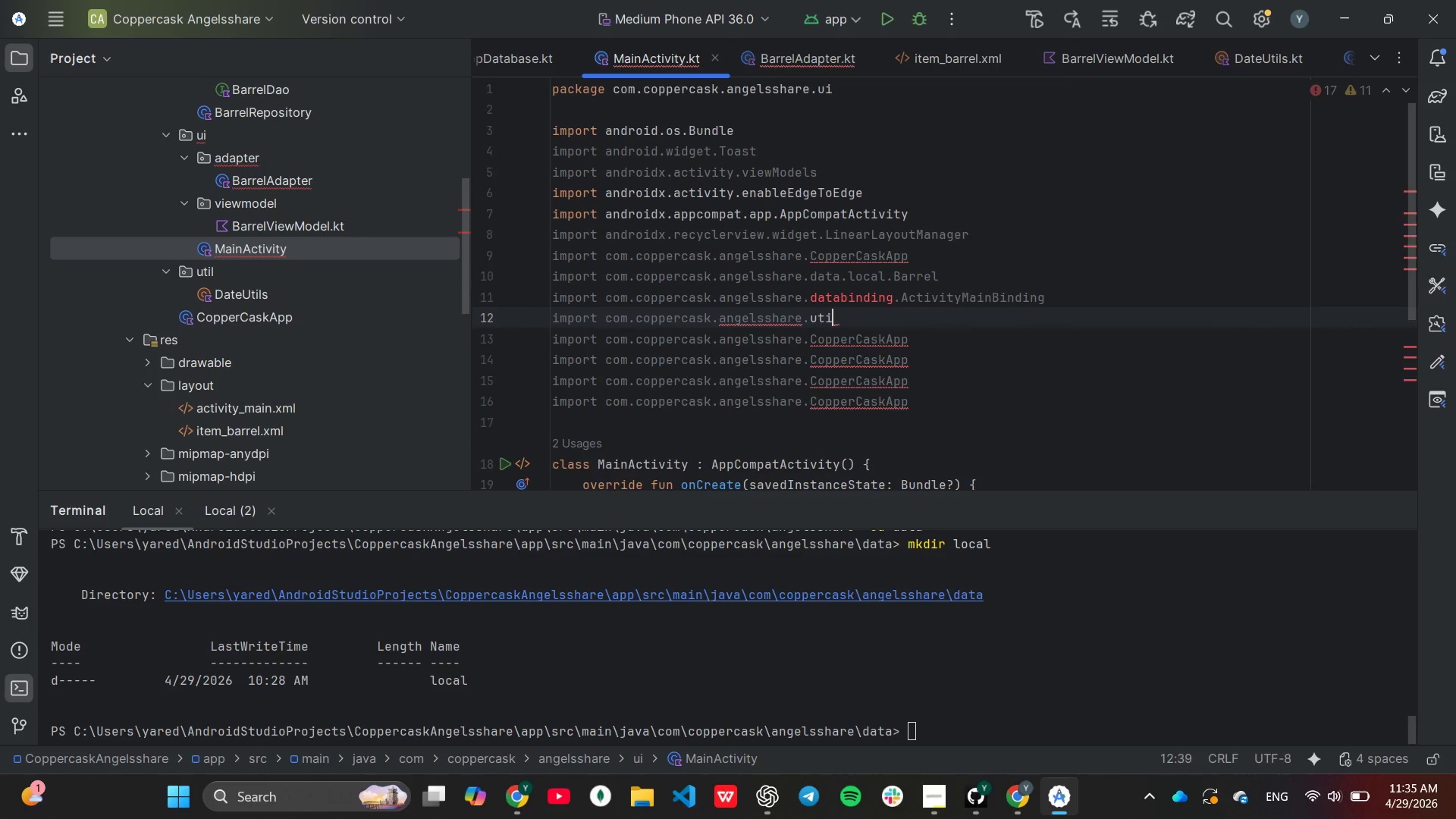 
key(Backspace)
 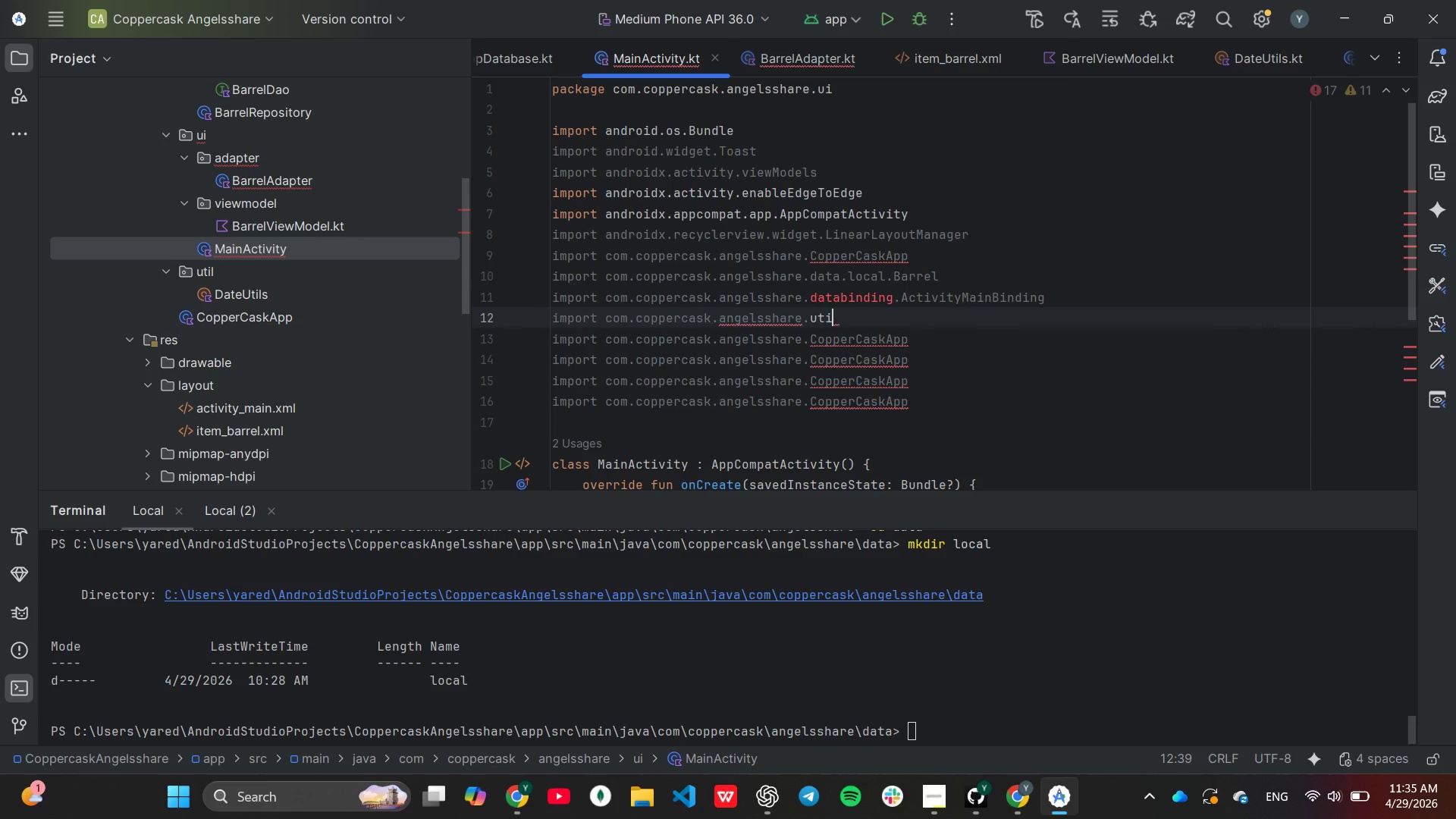 
key(Backspace)
 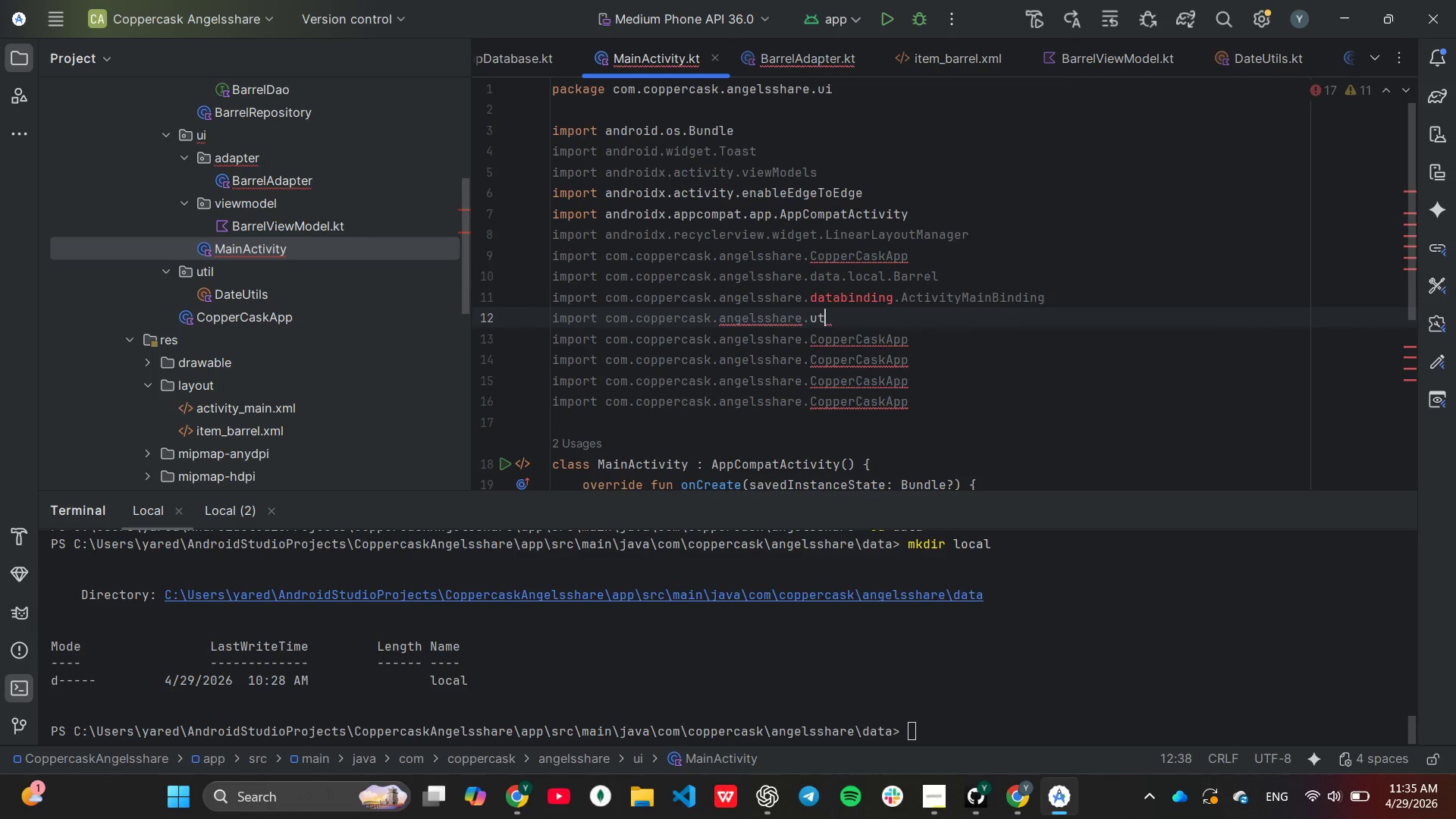 
key(Backspace)
 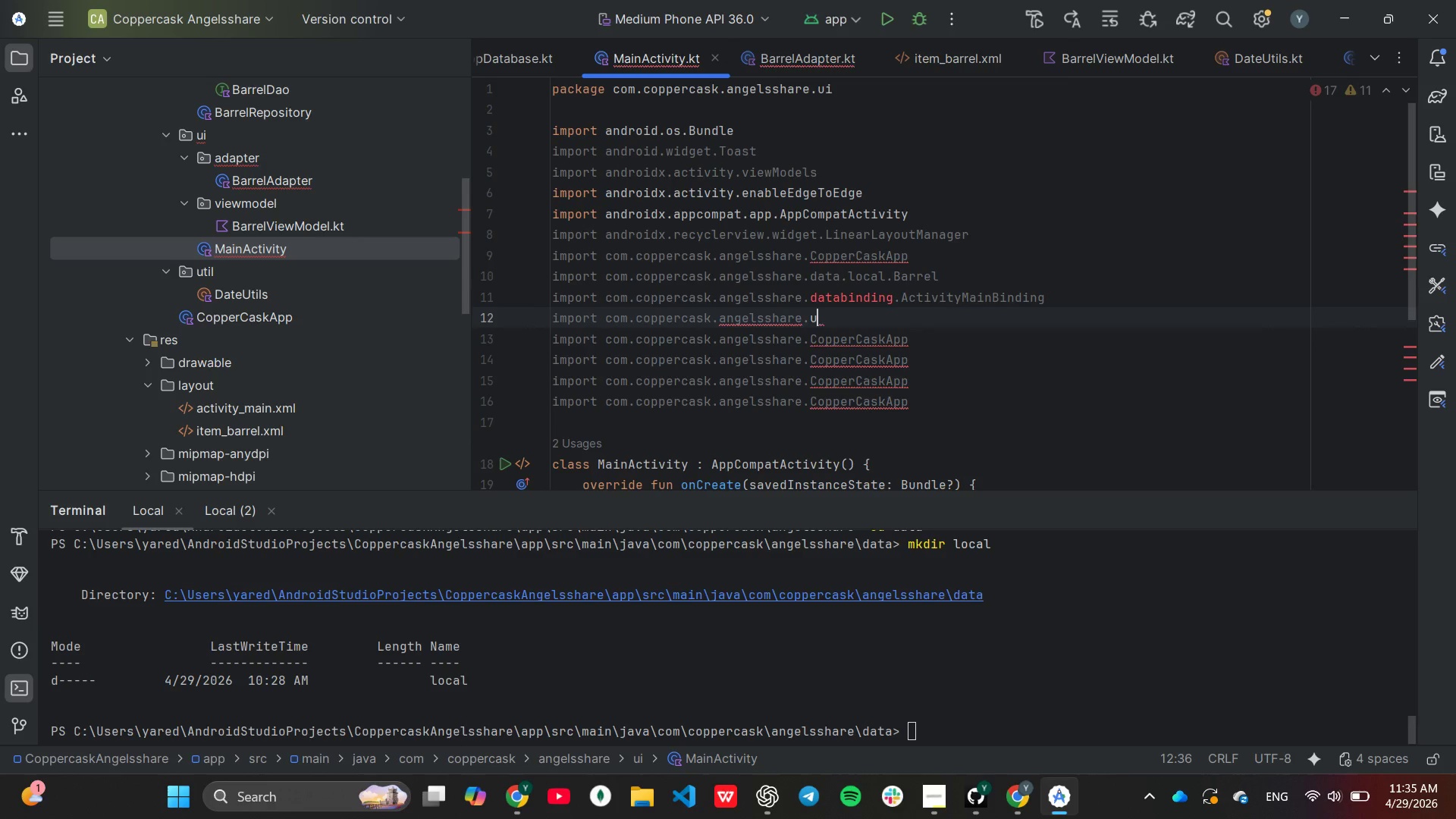 
key(I)
 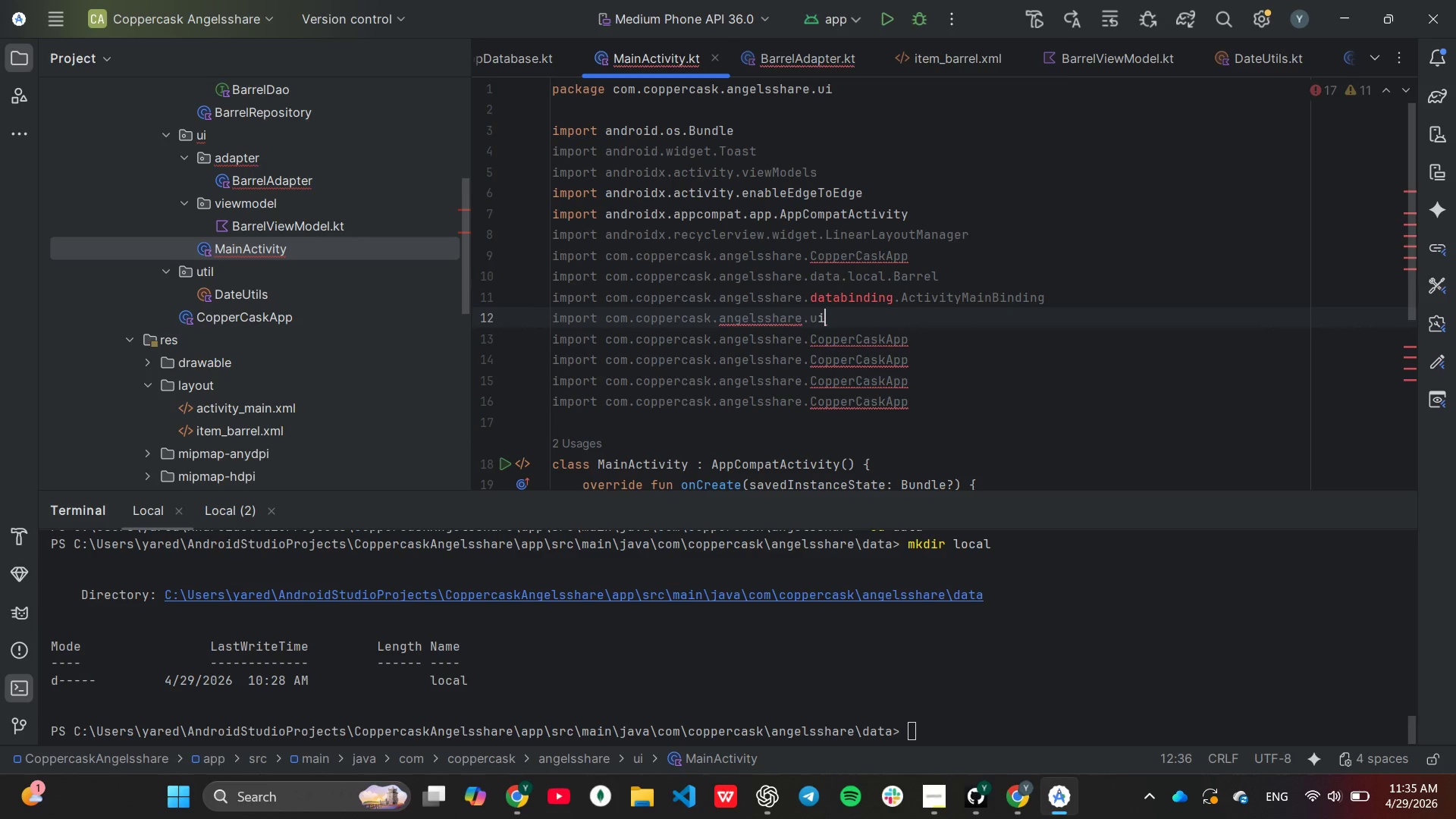 
key(Enter)
 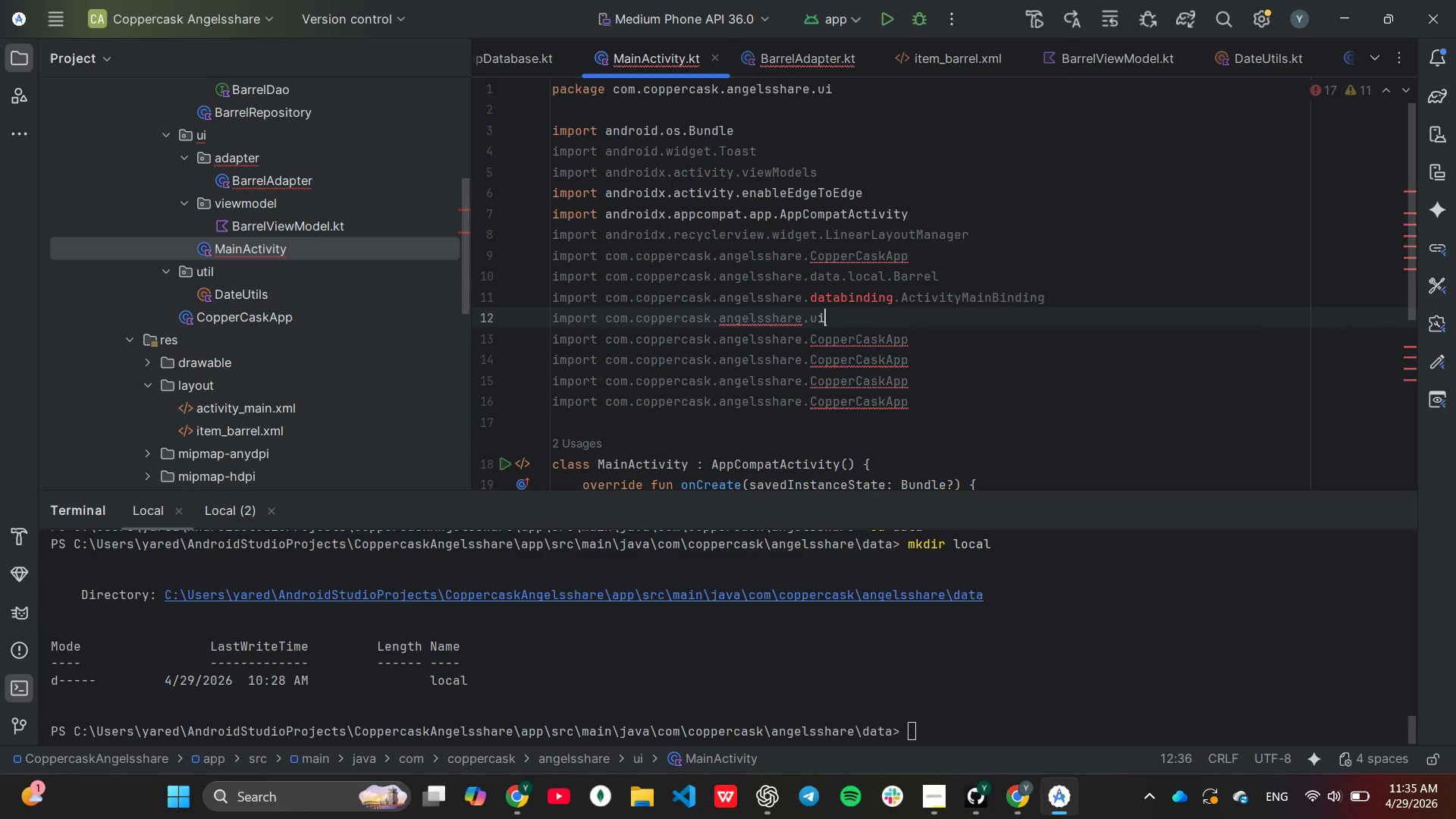 
key(Backspace)
 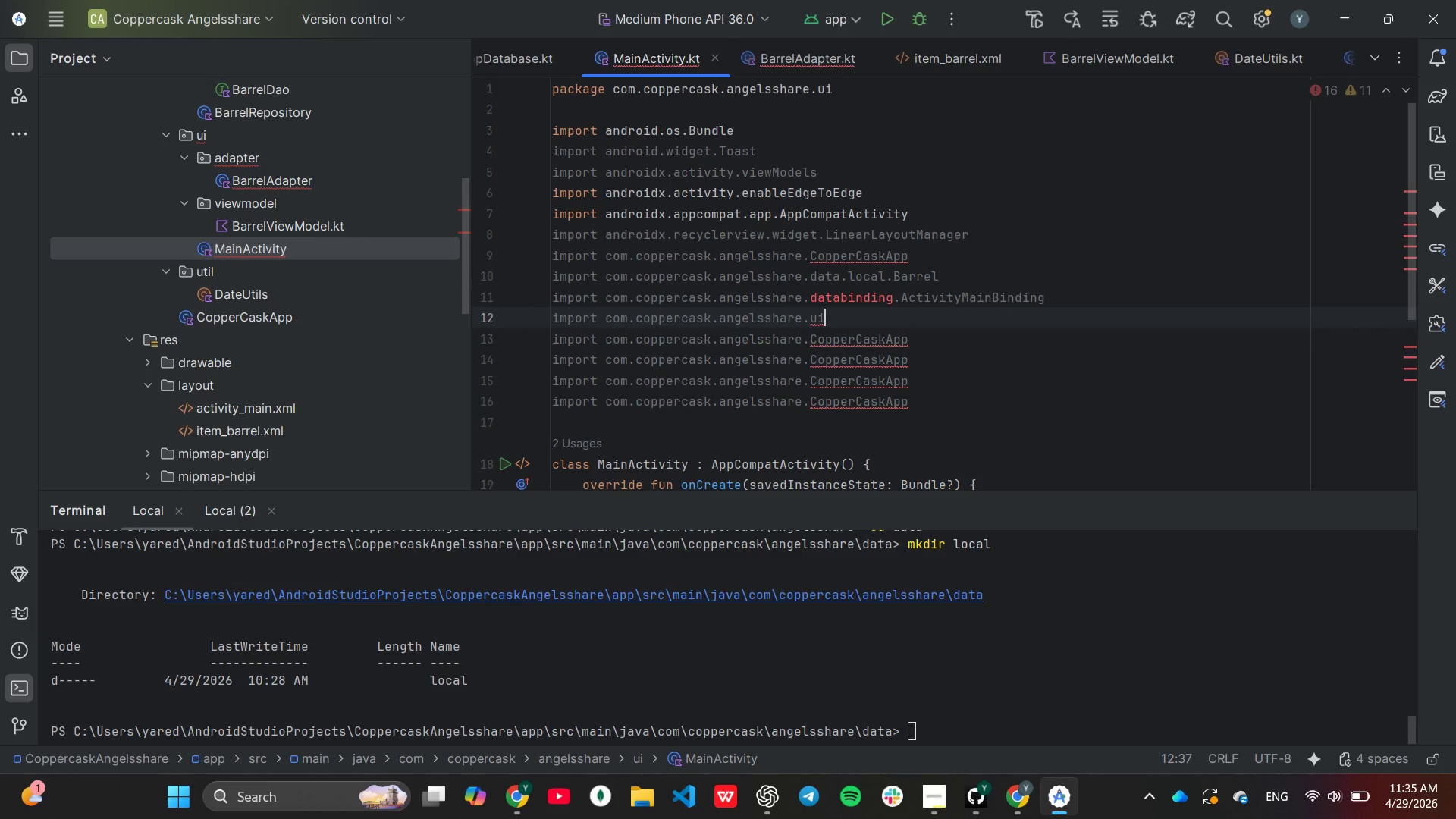 
key(Period)
 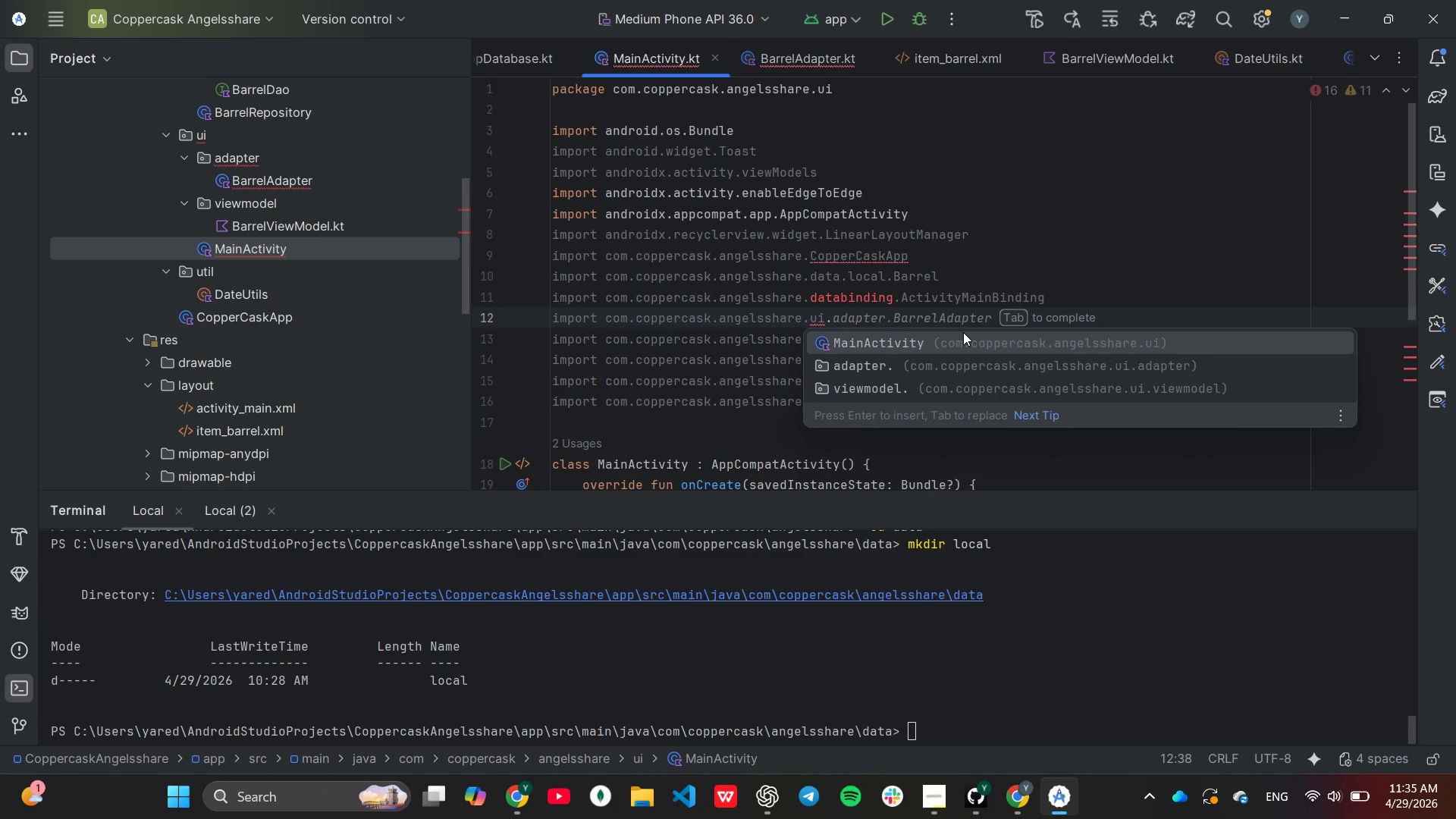 
key(ArrowDown)
 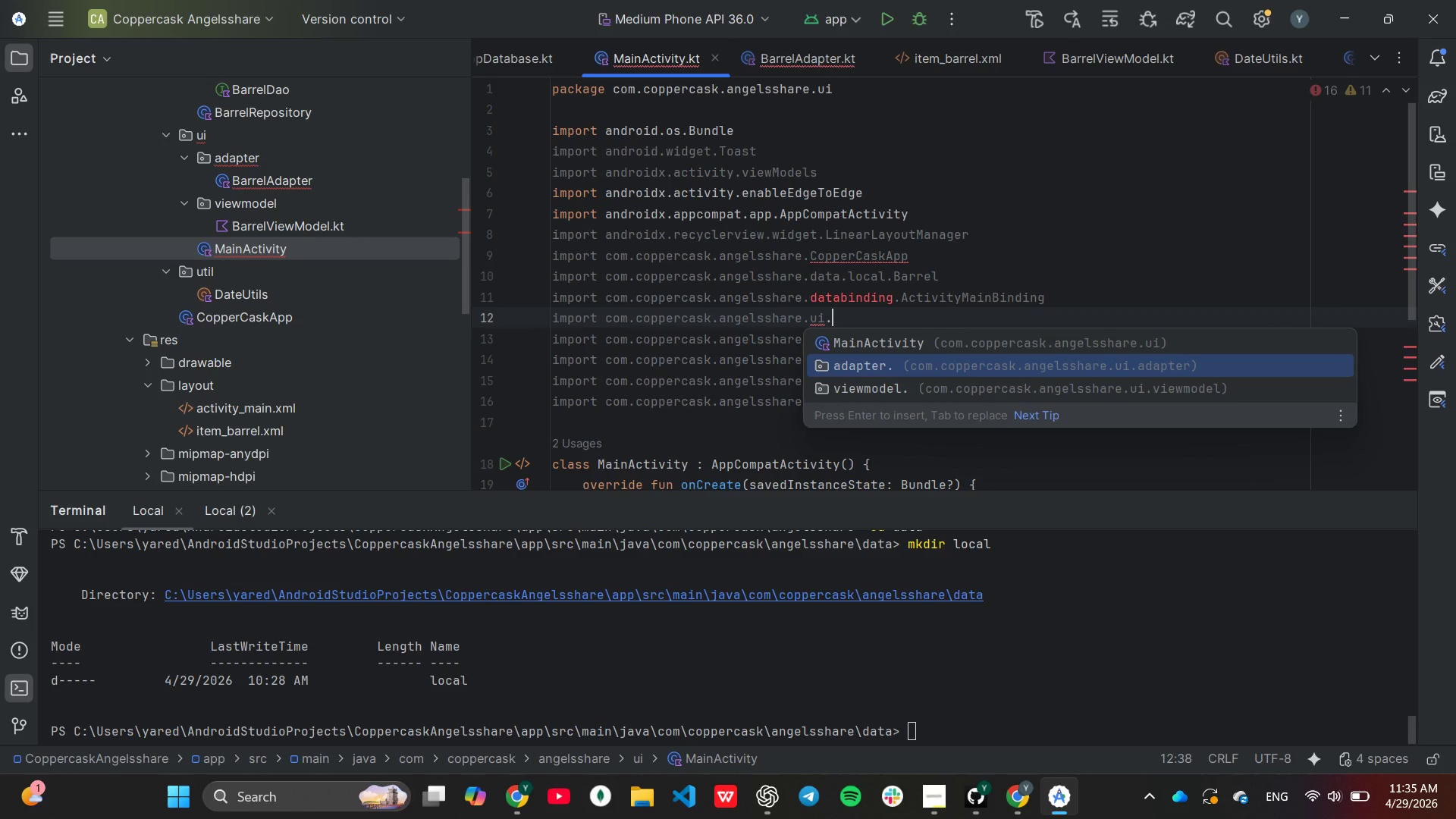 
key(Enter)
 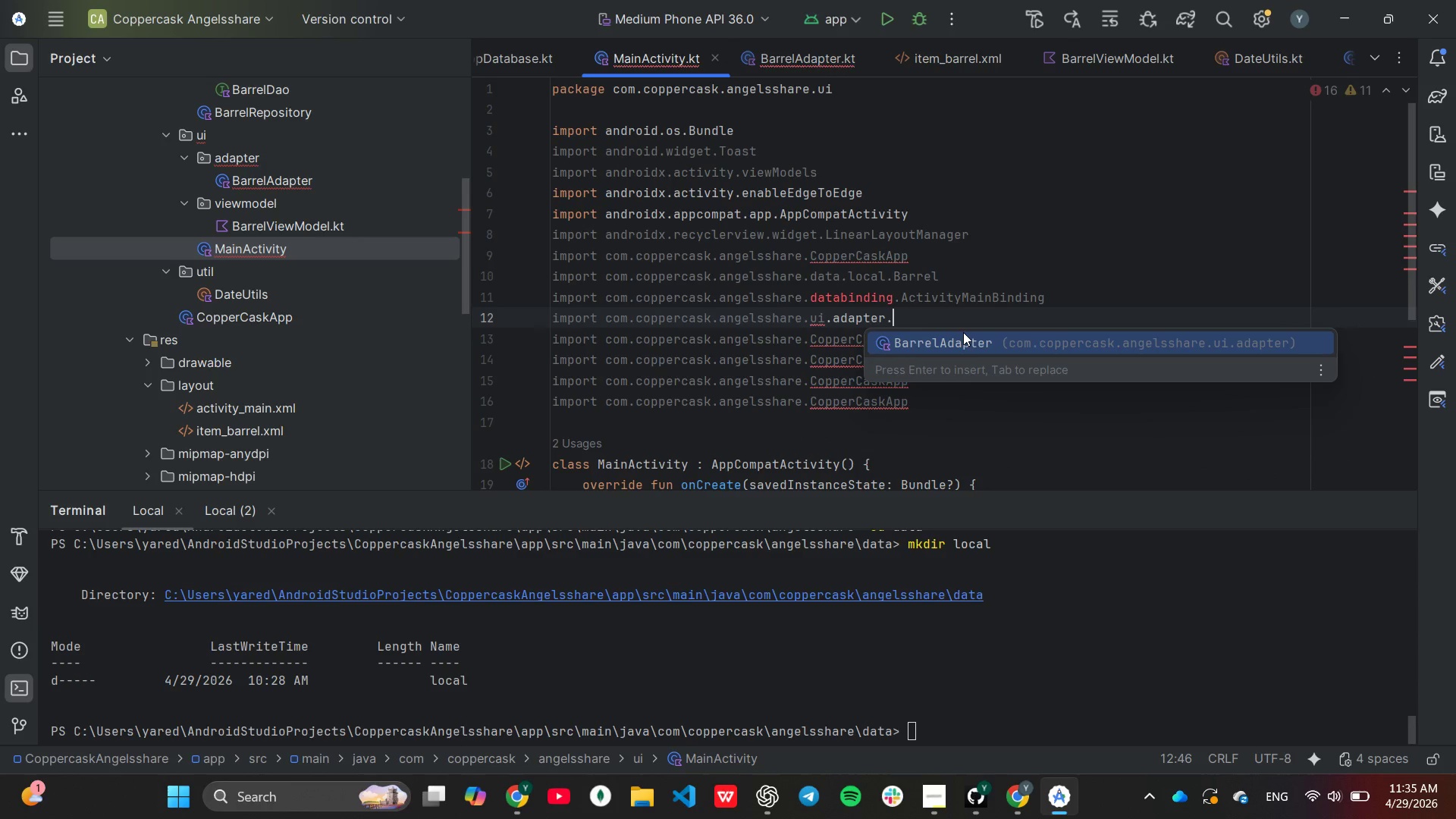 
key(Enter)
 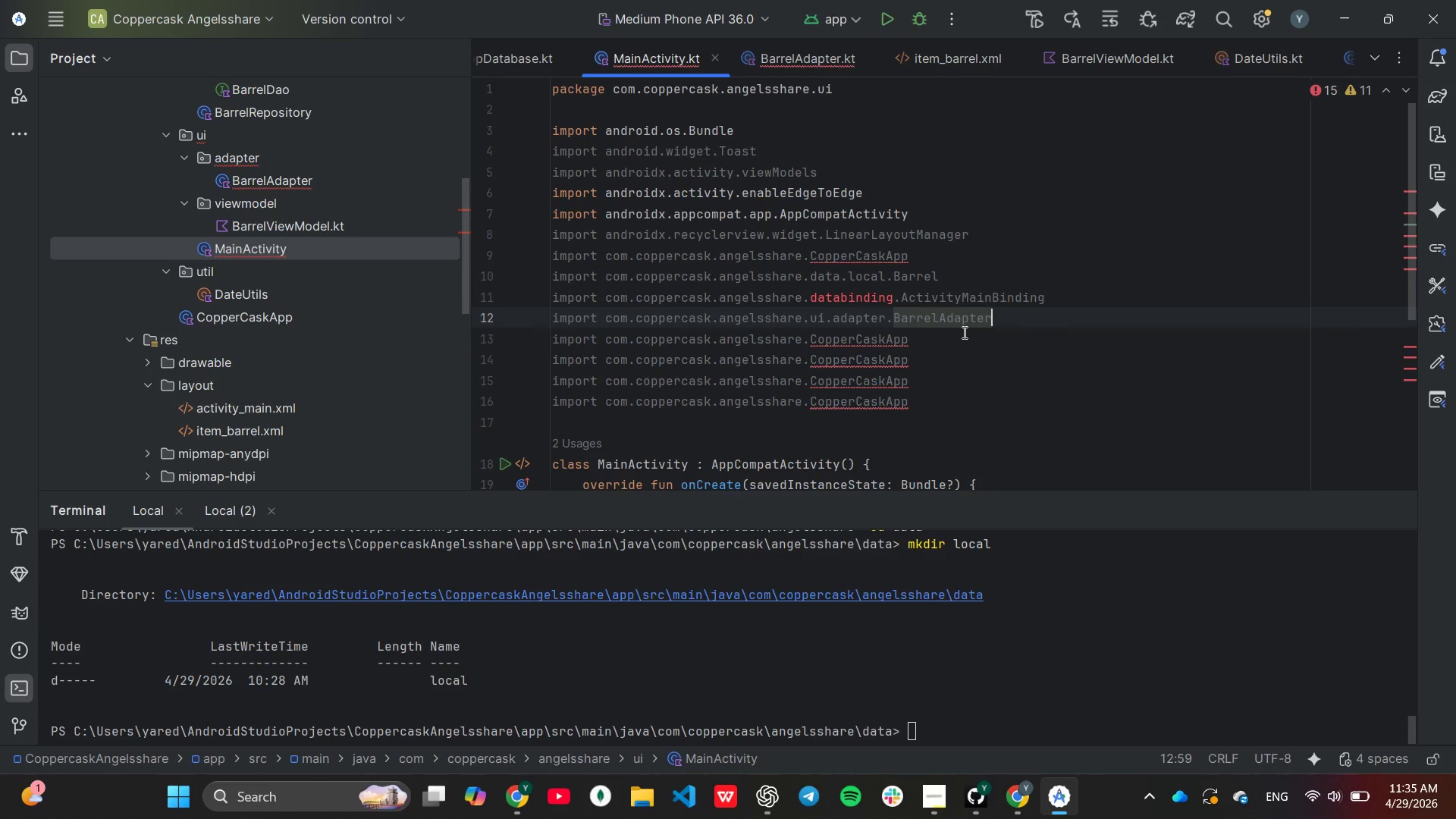 
key(ArrowDown)
 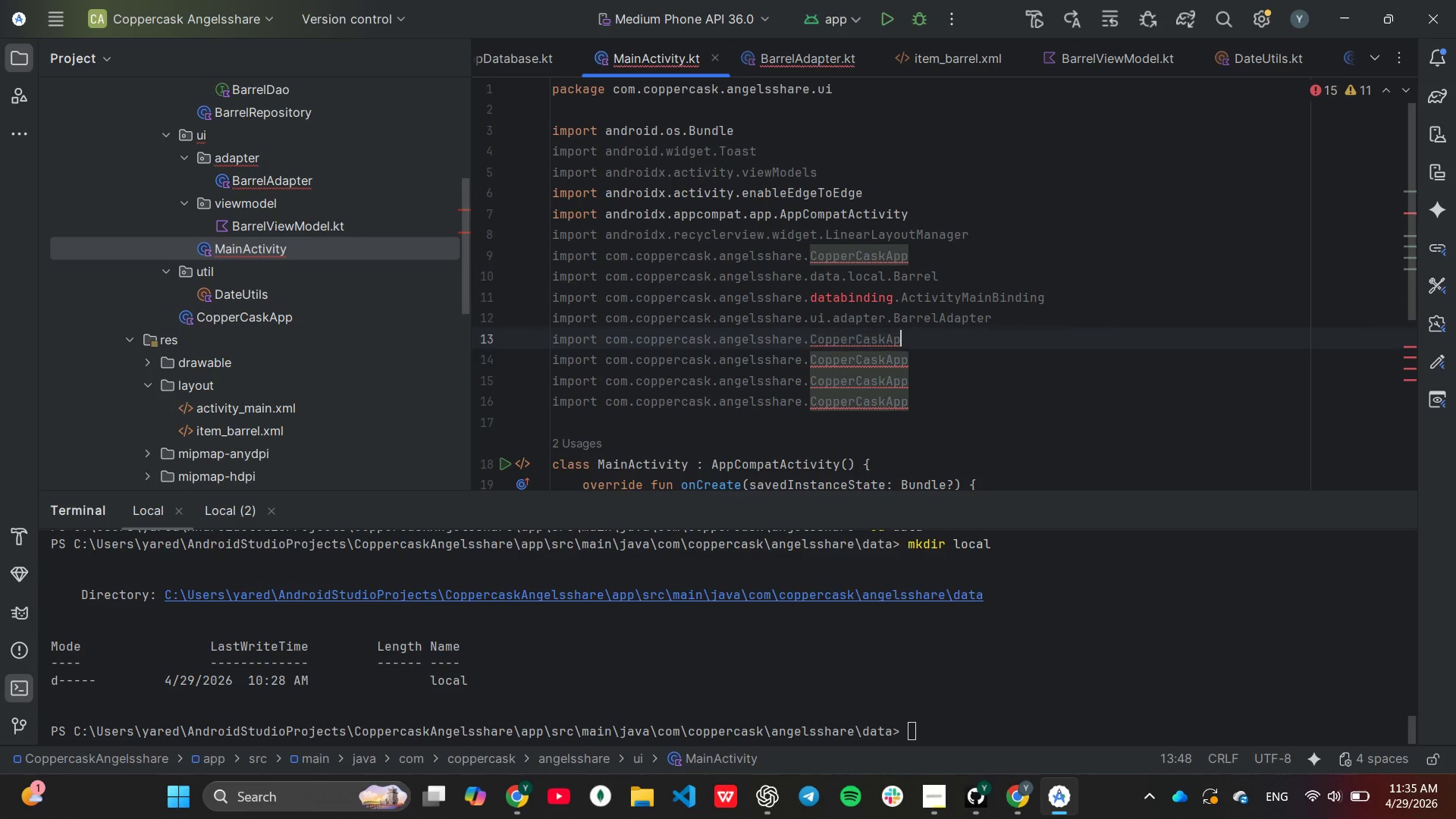 
key(Backspace)
 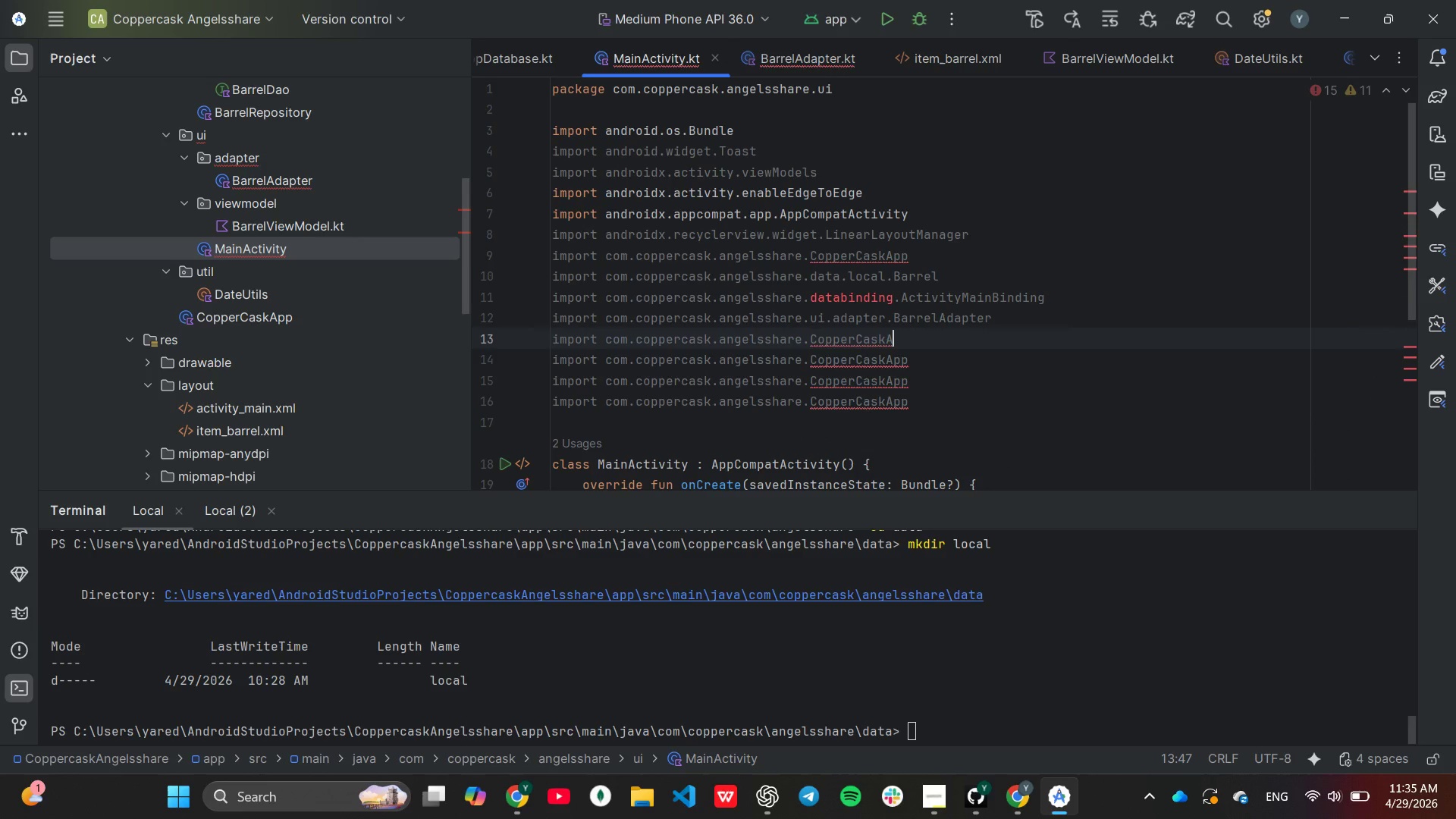 
key(Backspace)
 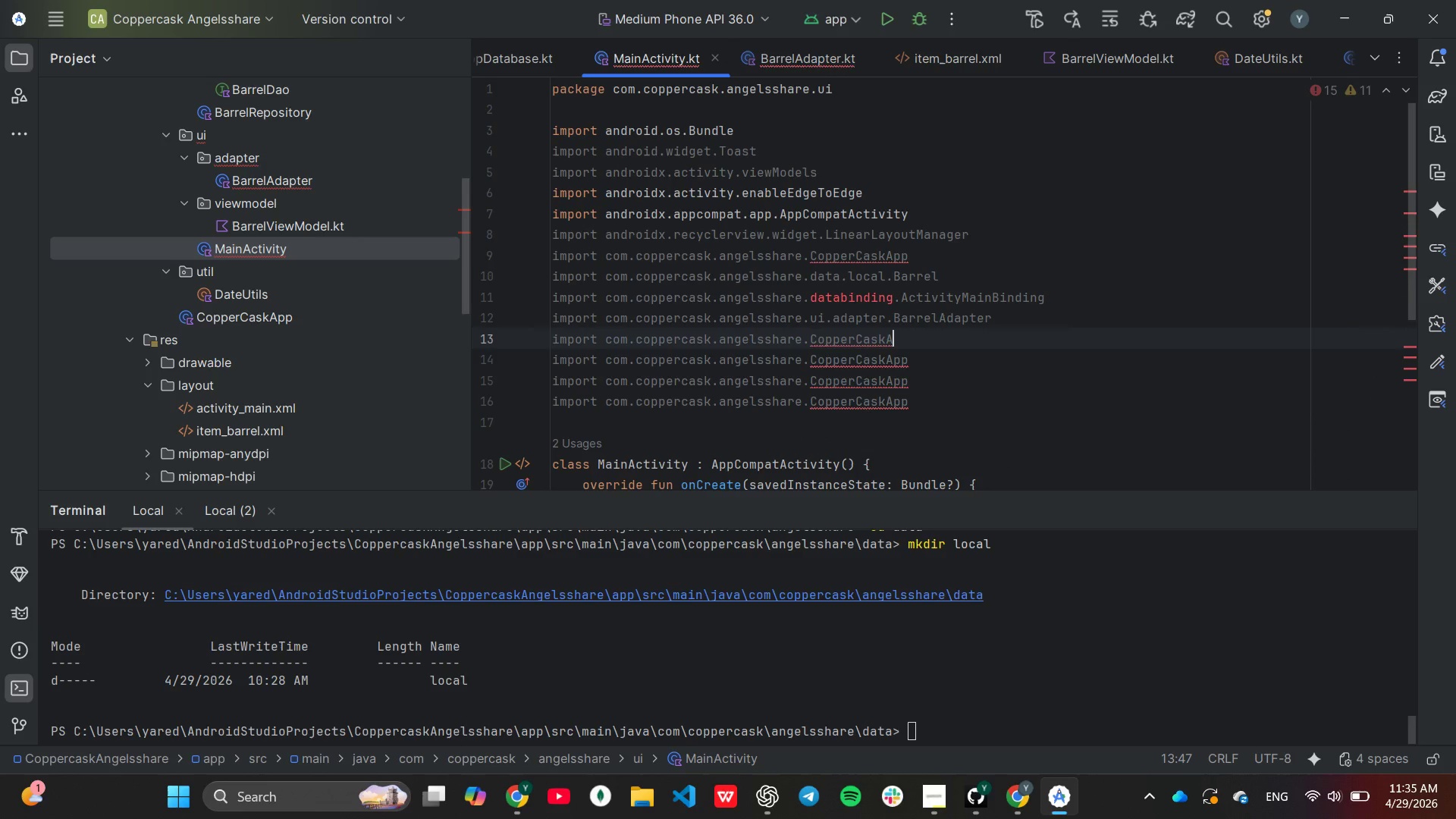 
hold_key(key=Backspace, duration=0.67)
 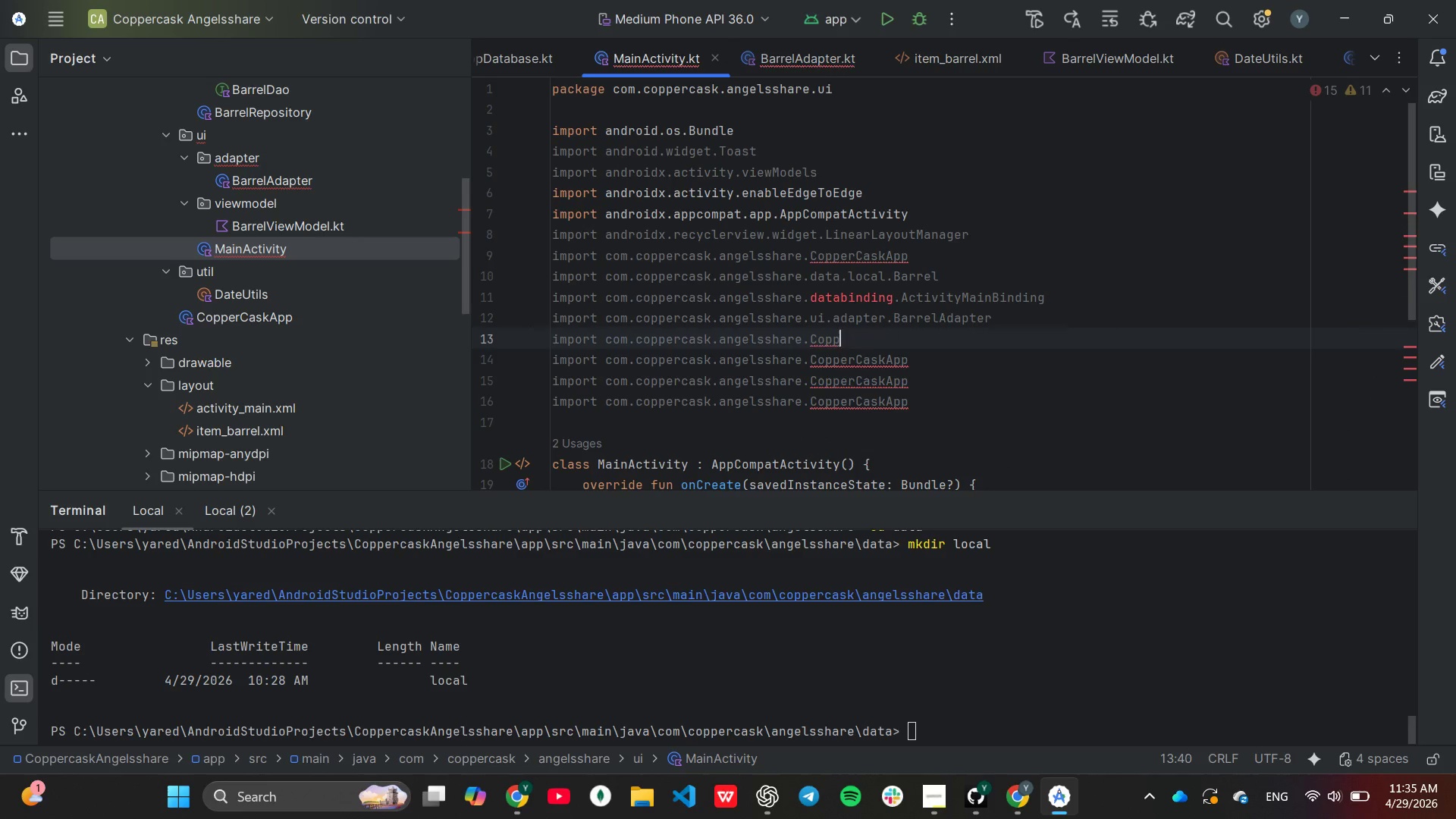 
key(Backspace)
 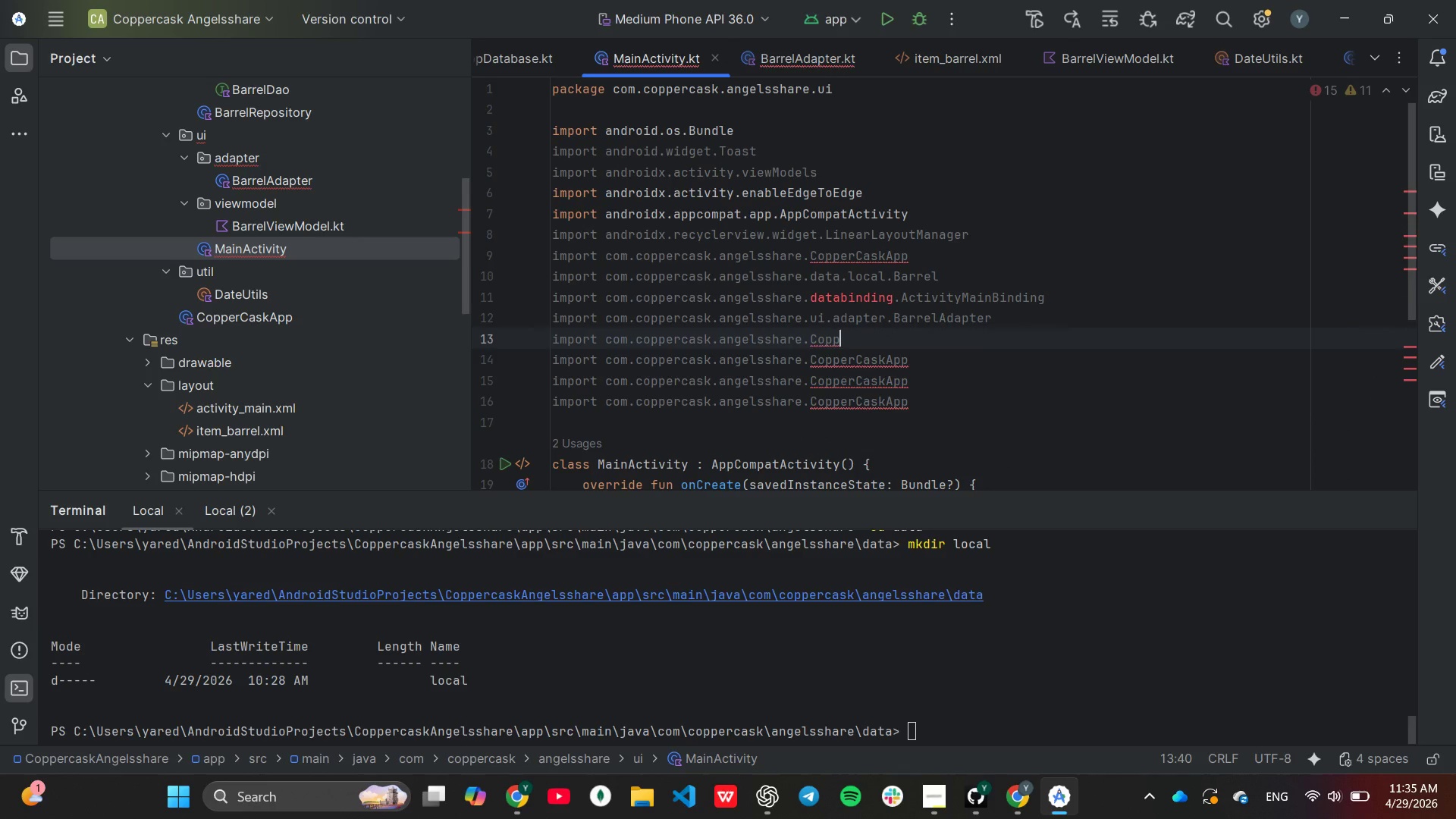 
key(Backspace)
 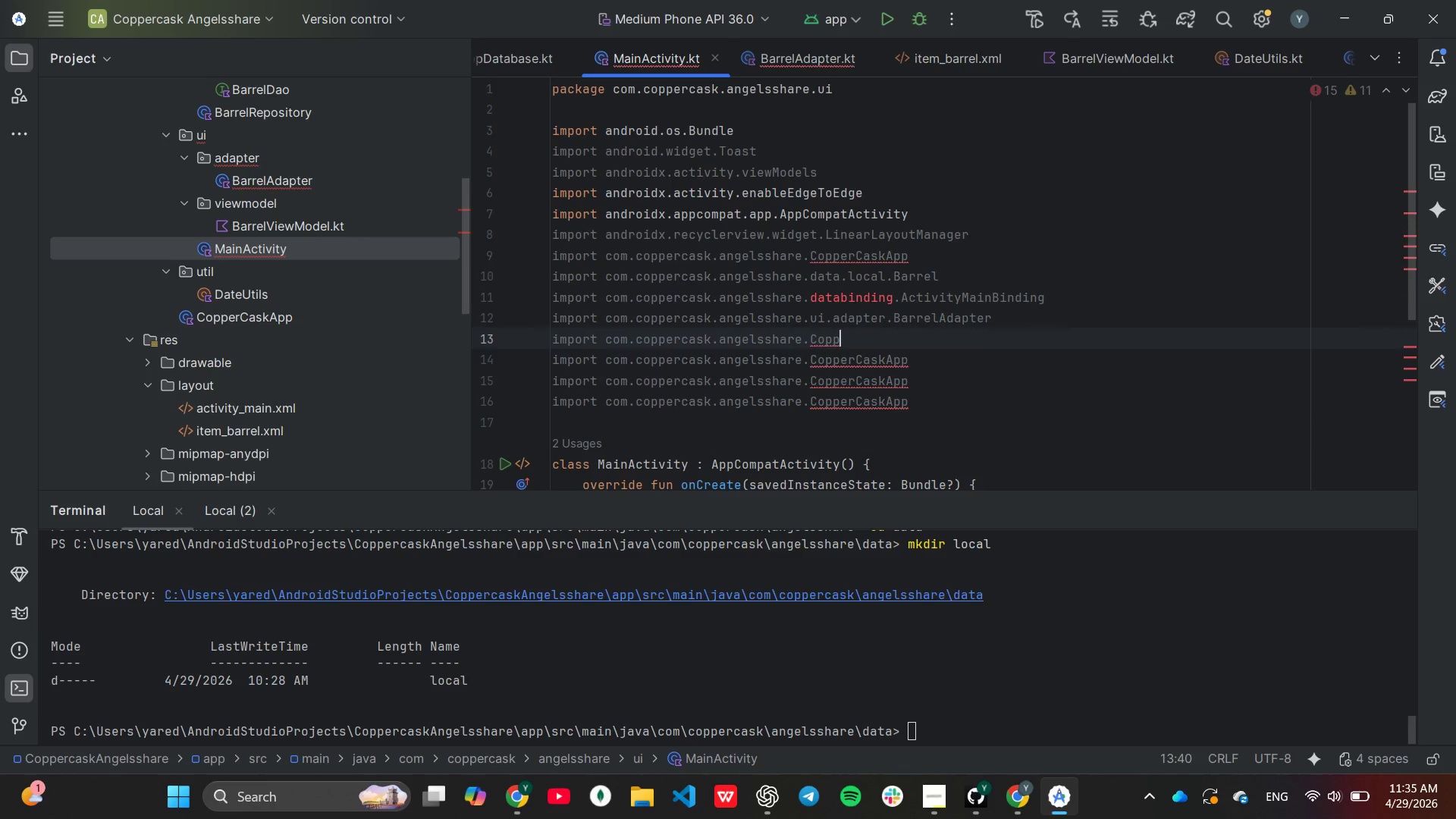 
key(Backspace)
 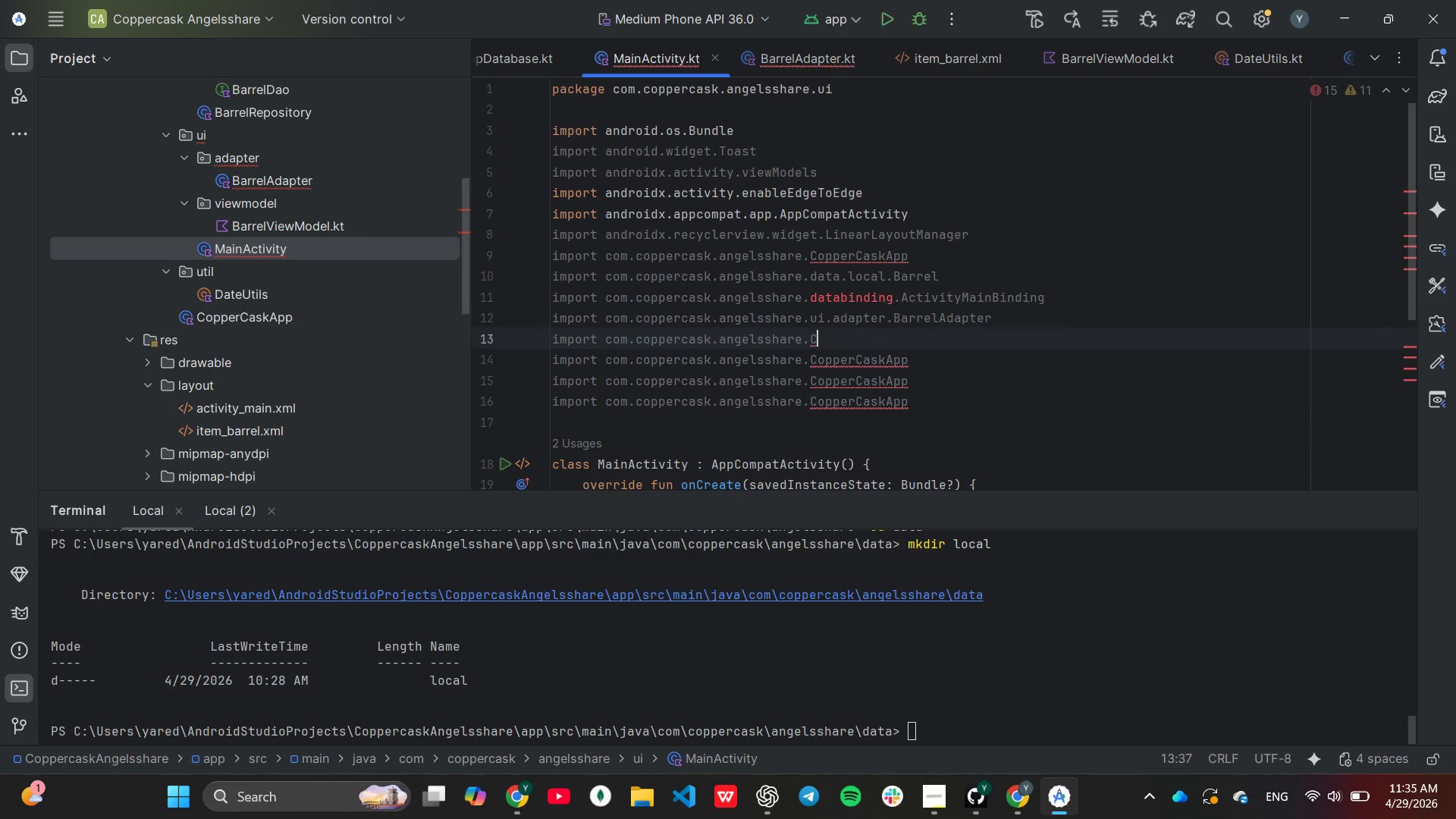 
key(Backspace)
 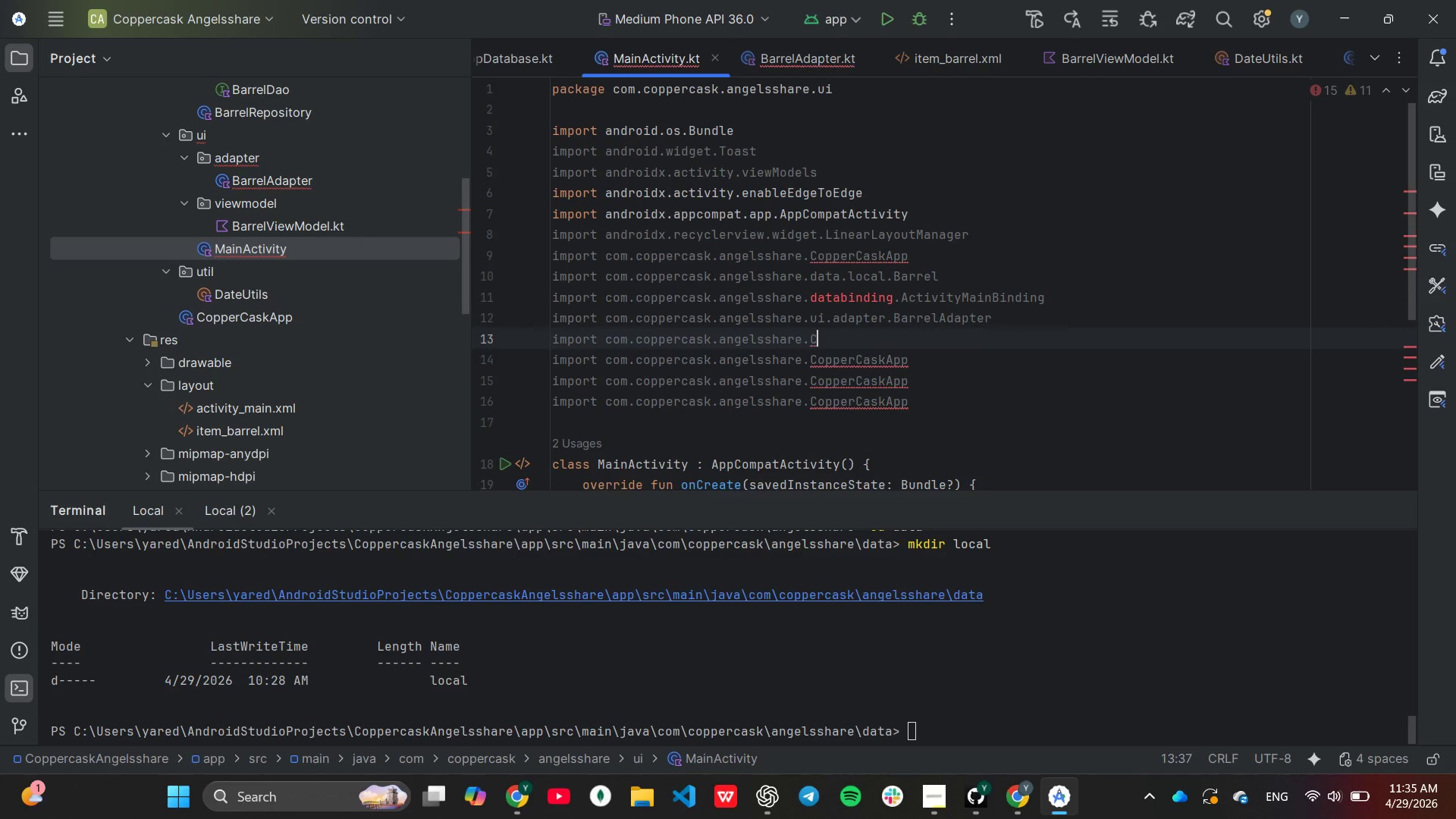 
key(Backspace)
 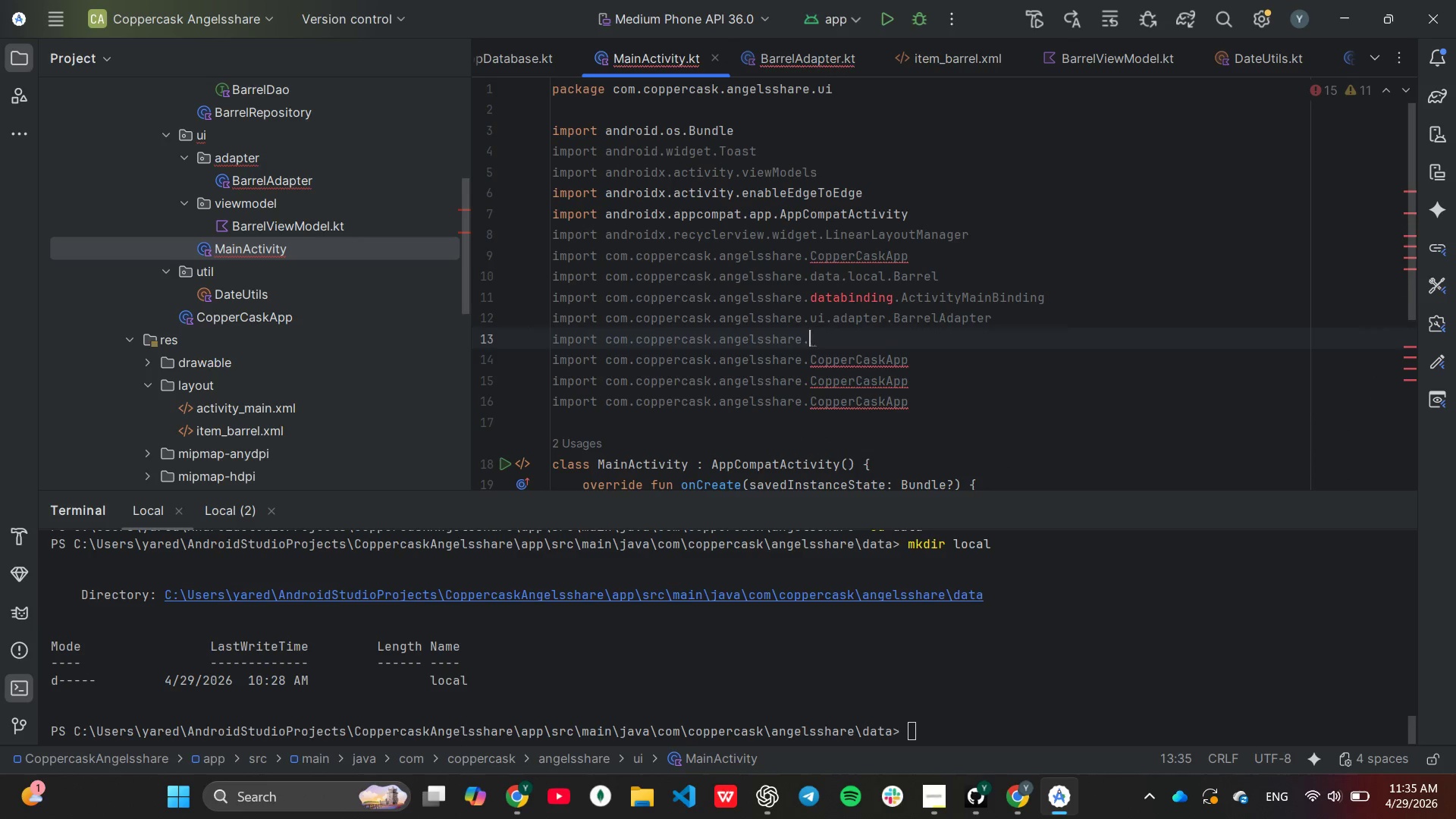 
key(U)
 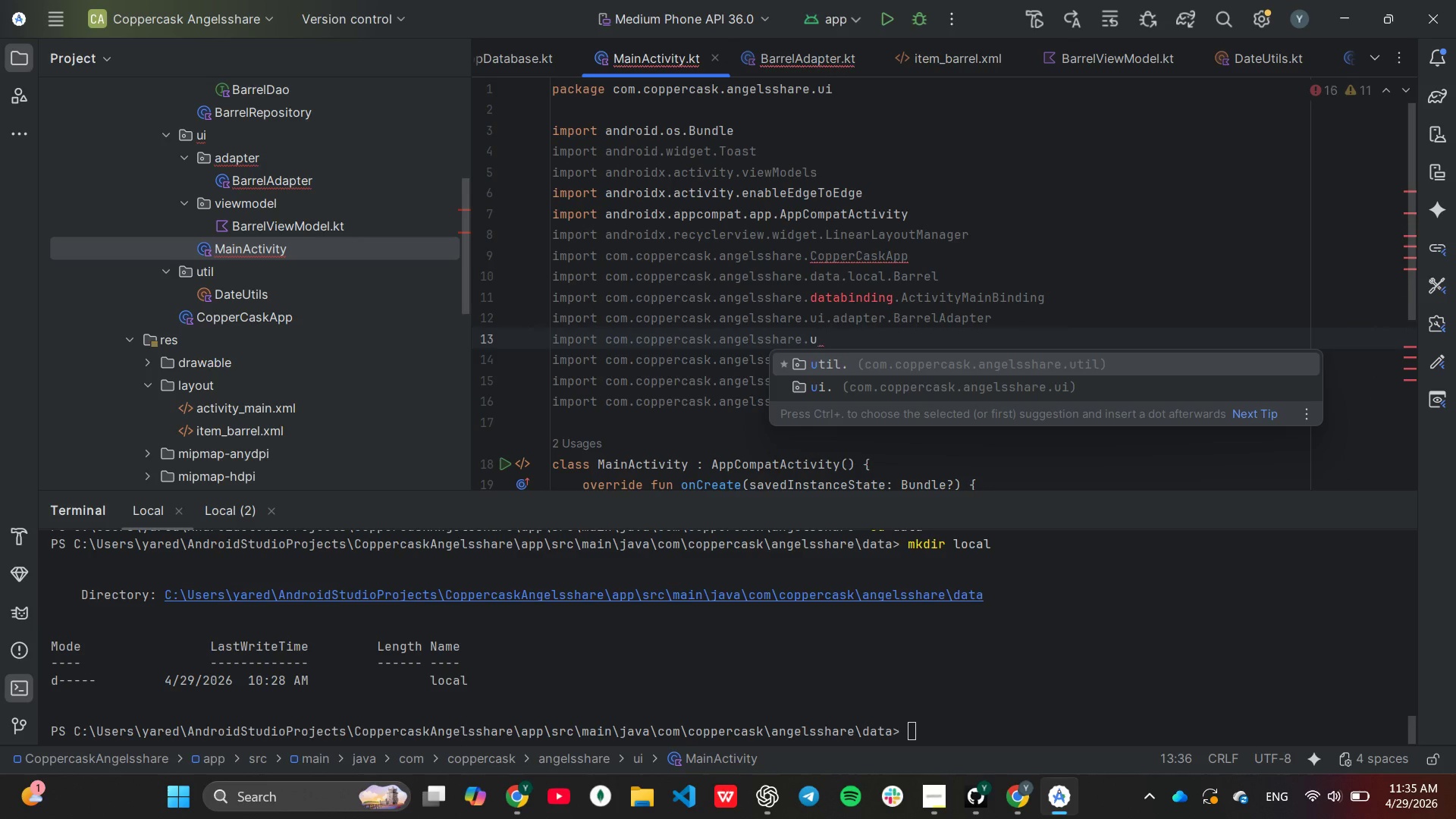 
key(ArrowDown)
 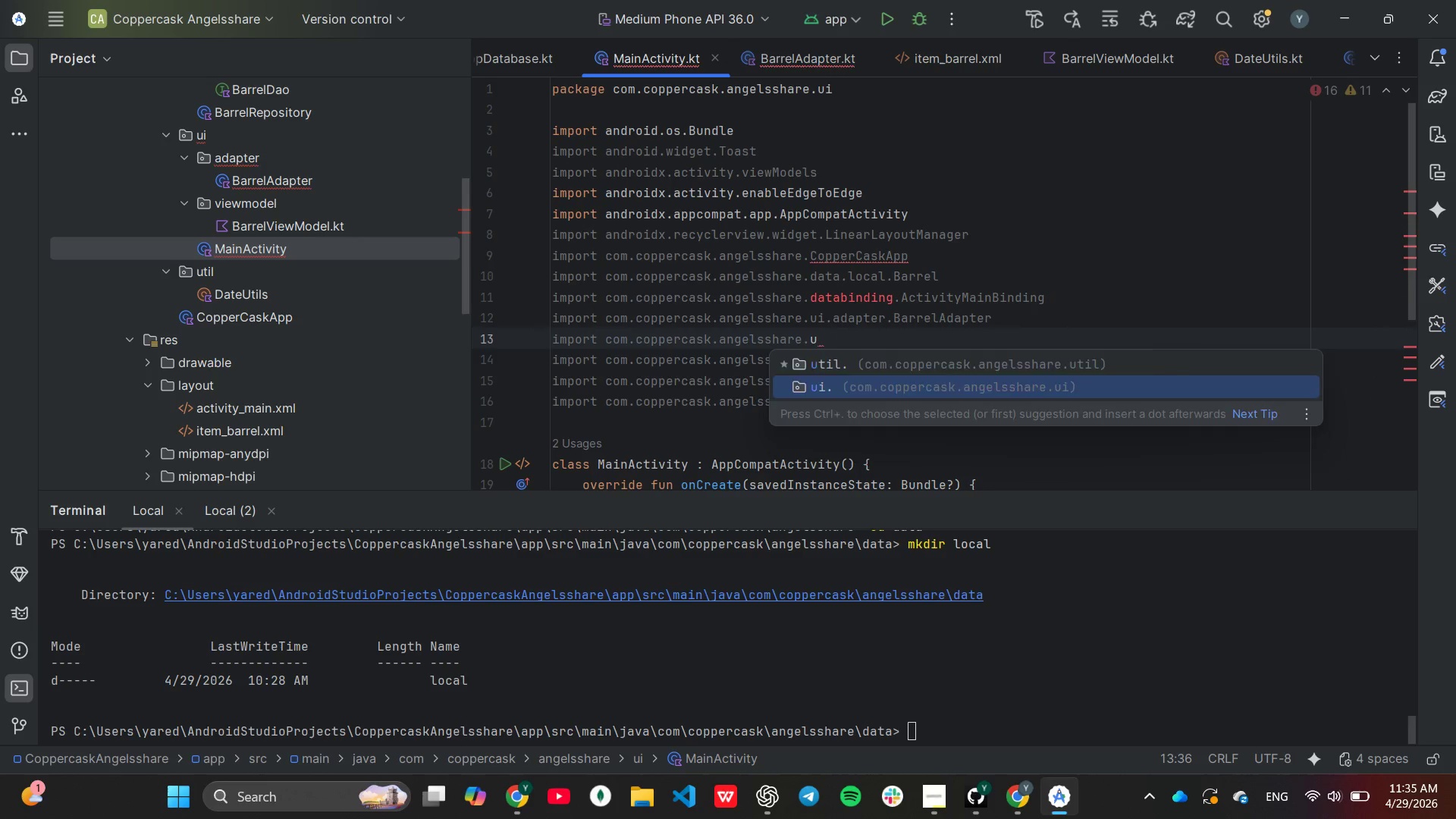 
key(Enter)
 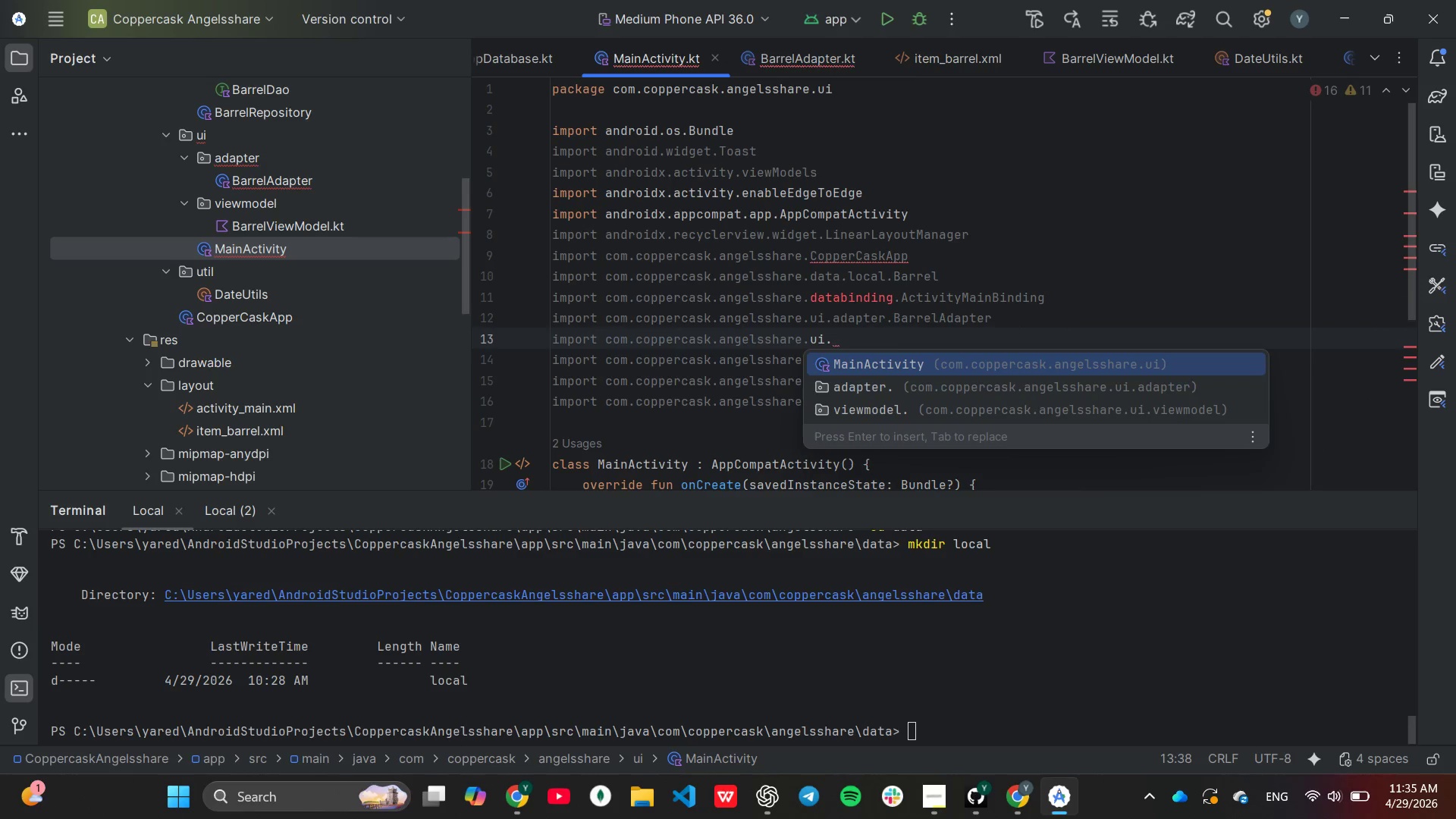 
key(ArrowDown)
 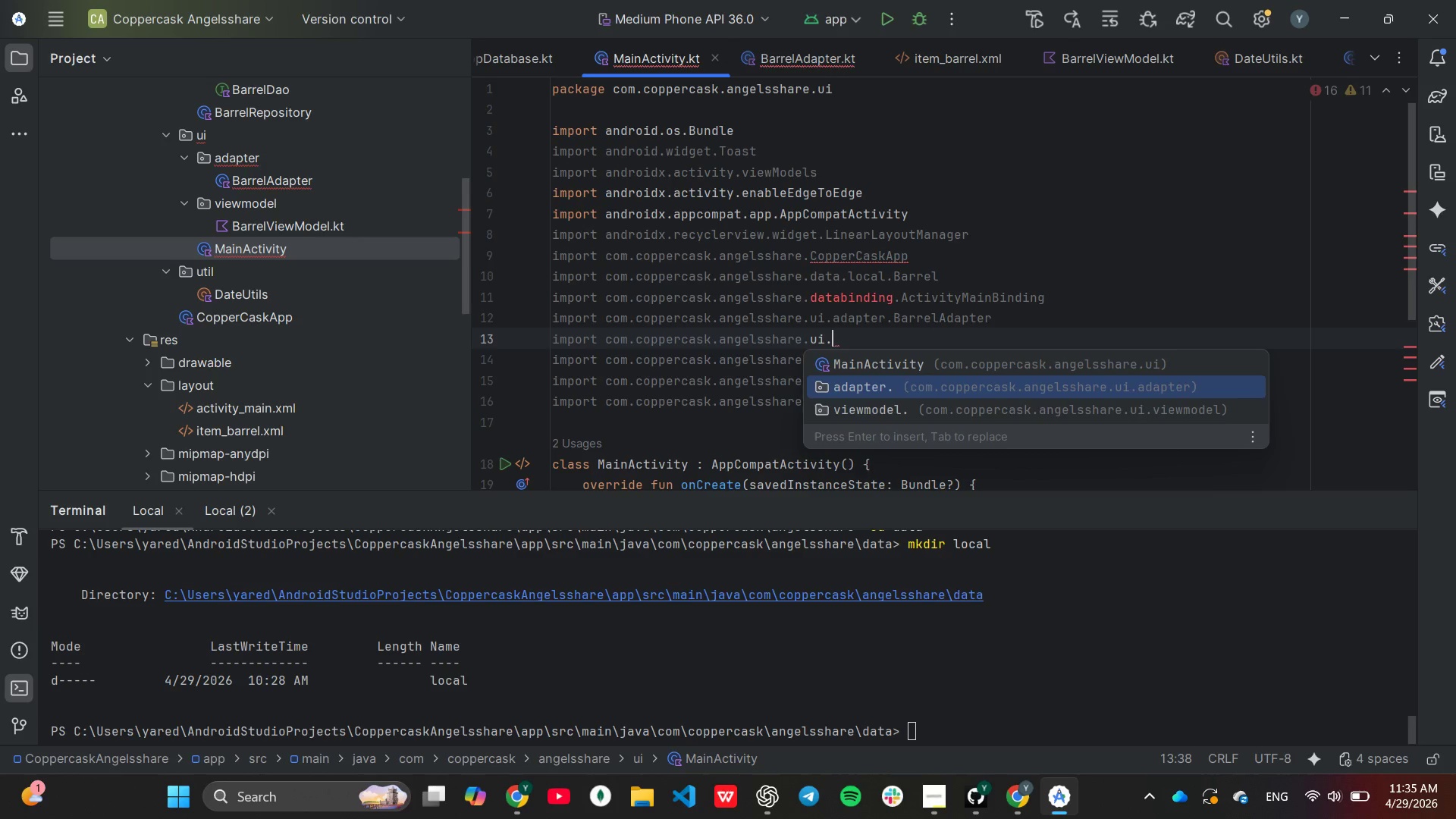 
key(ArrowDown)
 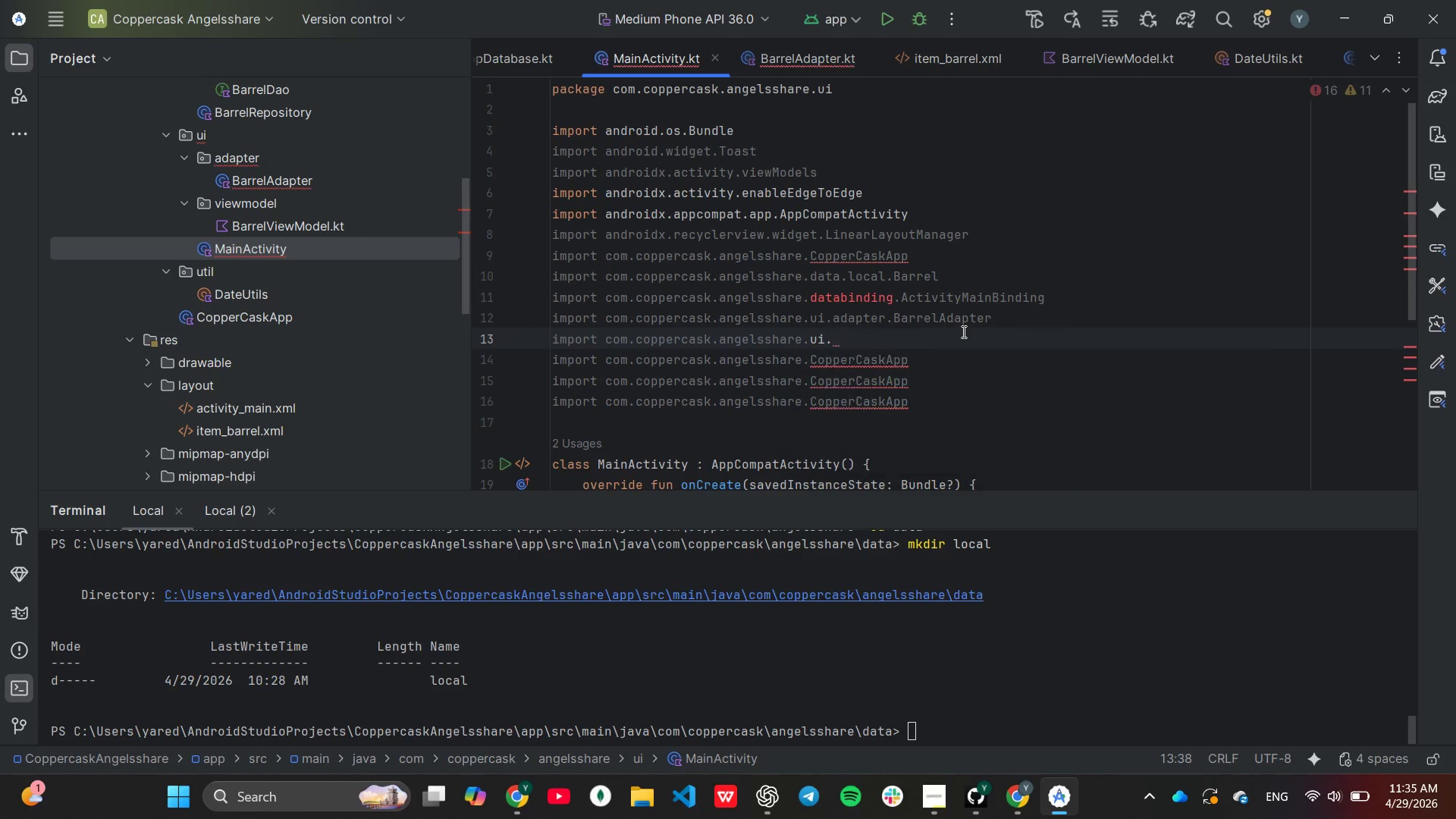 
key(Enter)
 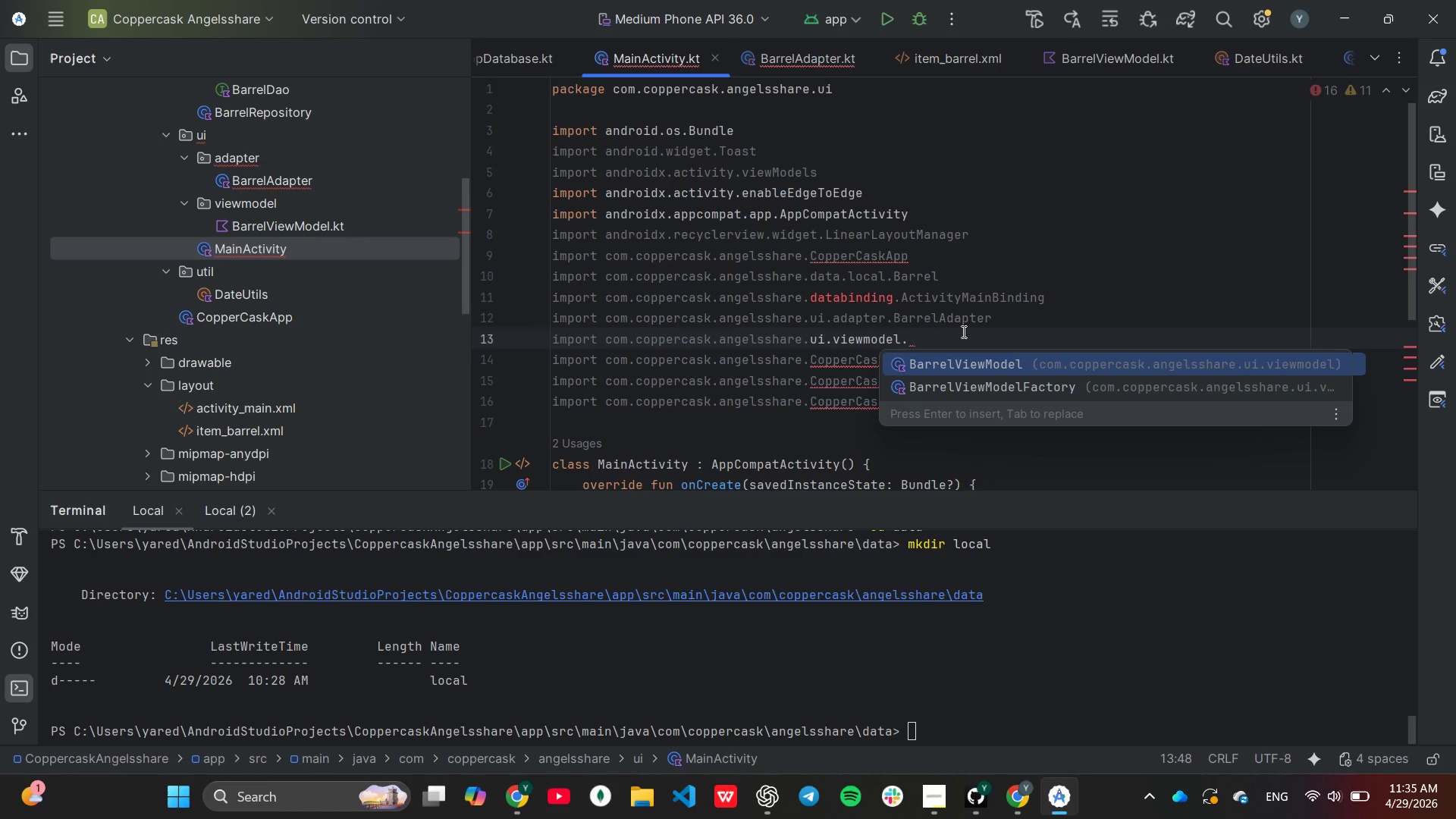 
key(Enter)
 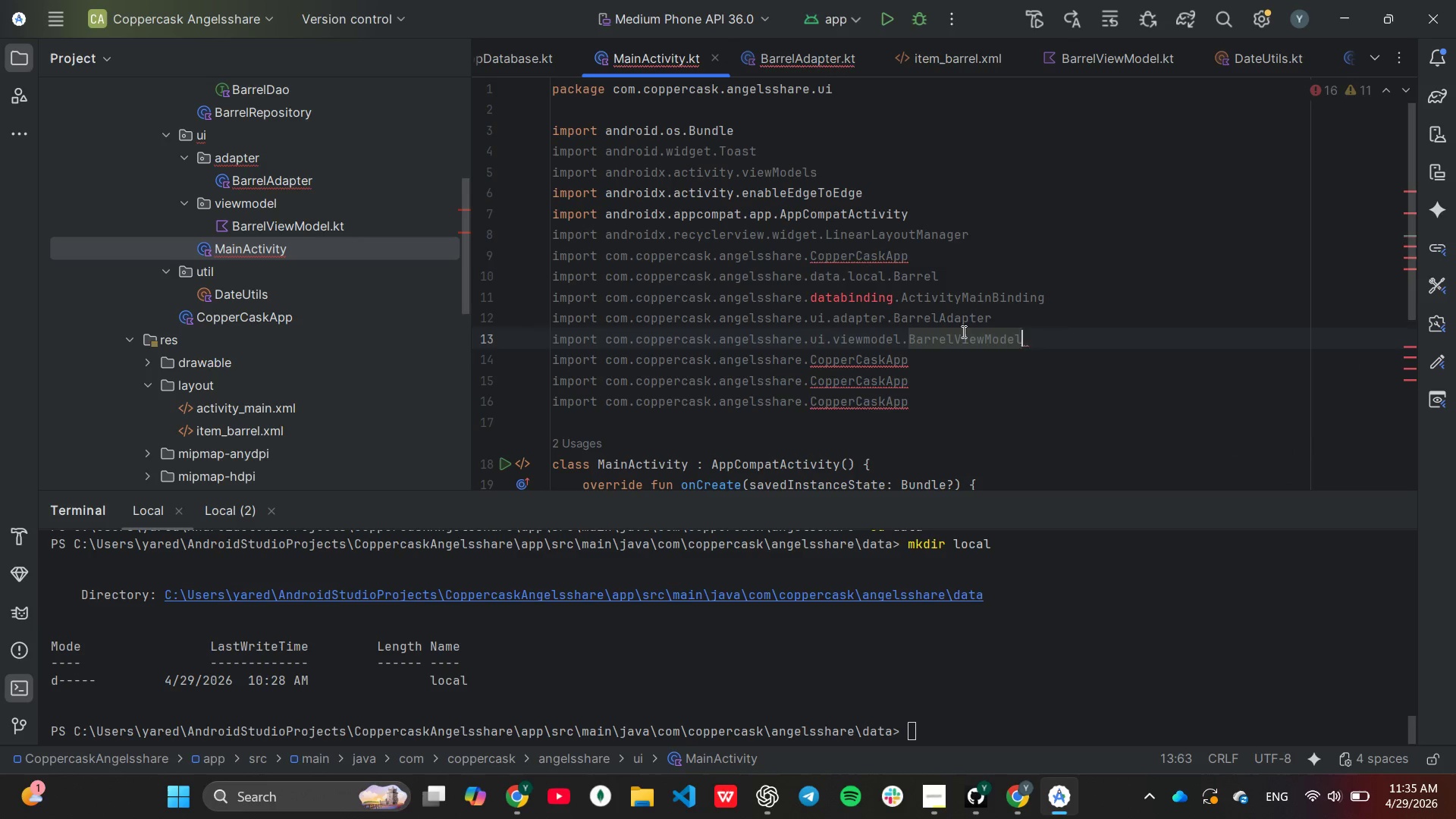 
key(ArrowDown)
 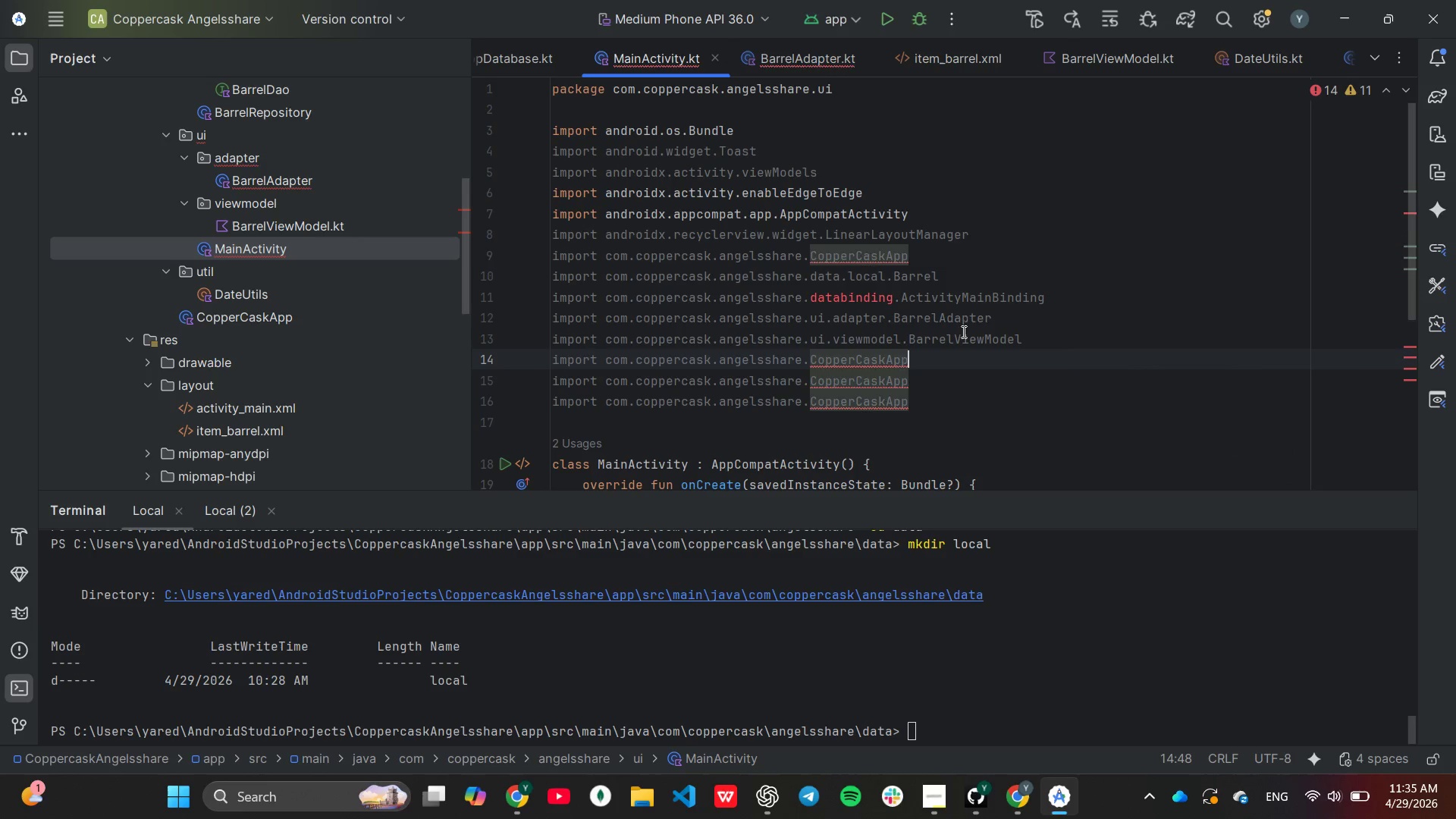 
hold_key(key=Backspace, duration=0.8)
 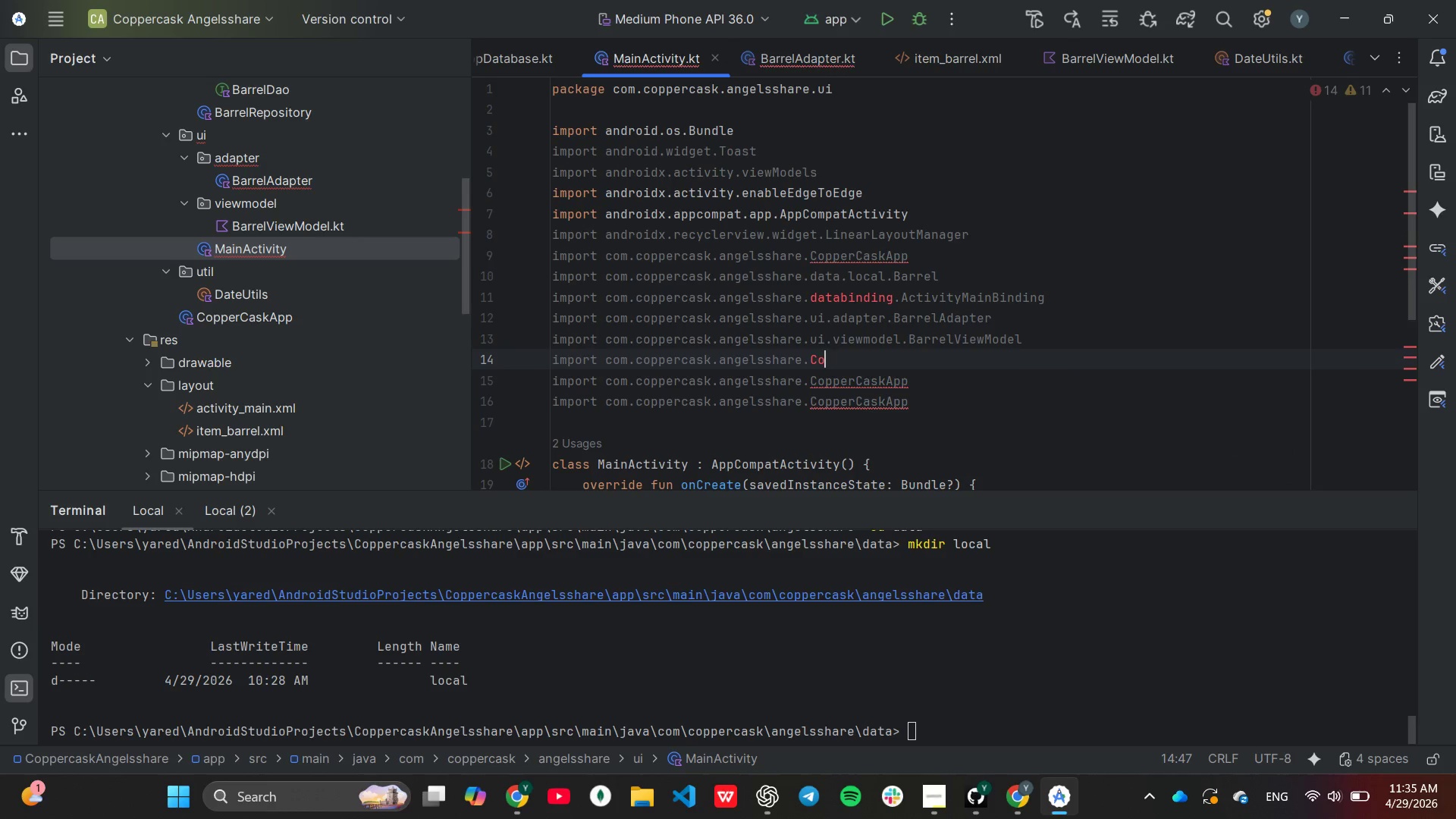 
key(Backspace)
 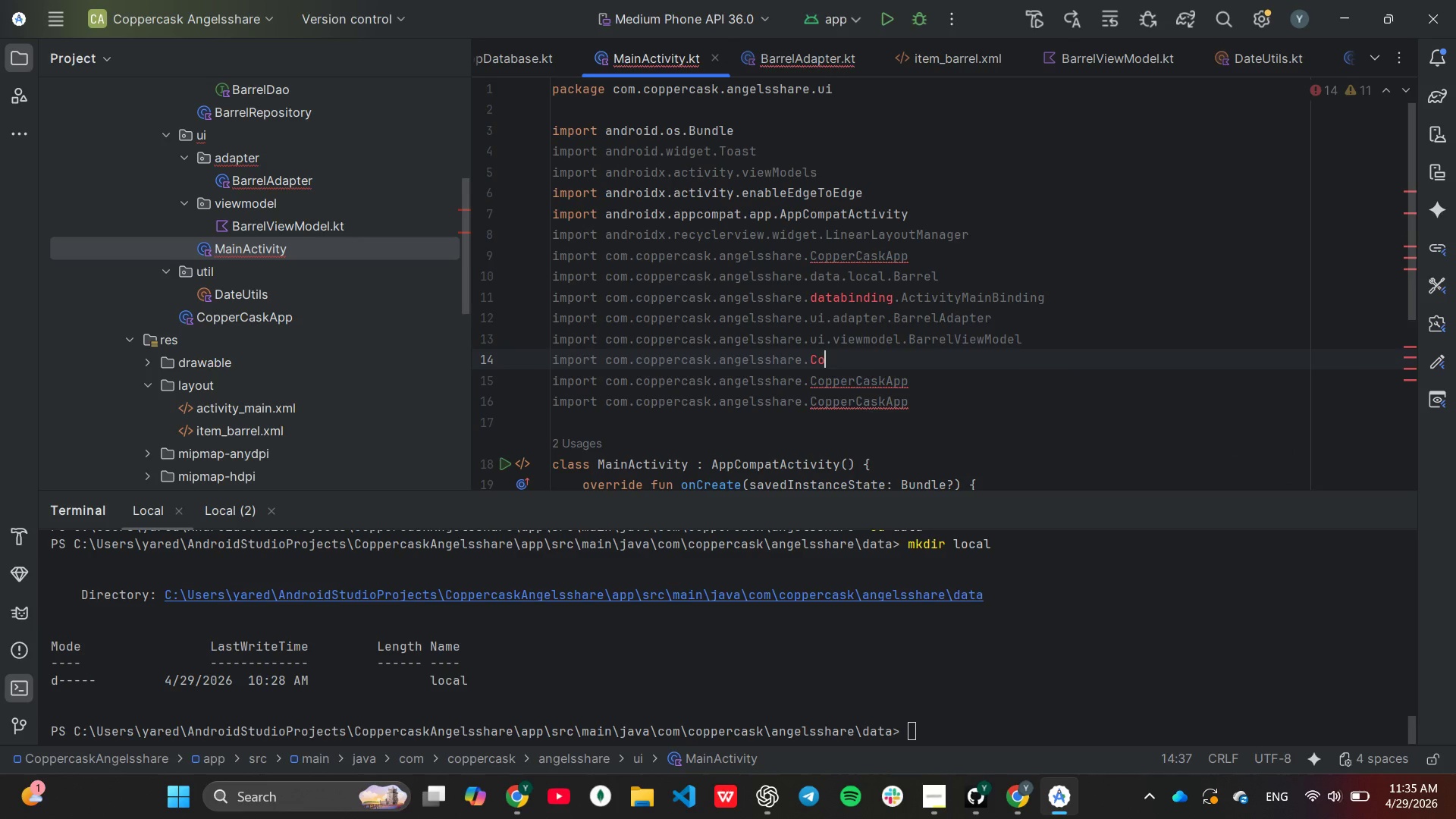 
key(Backspace)
 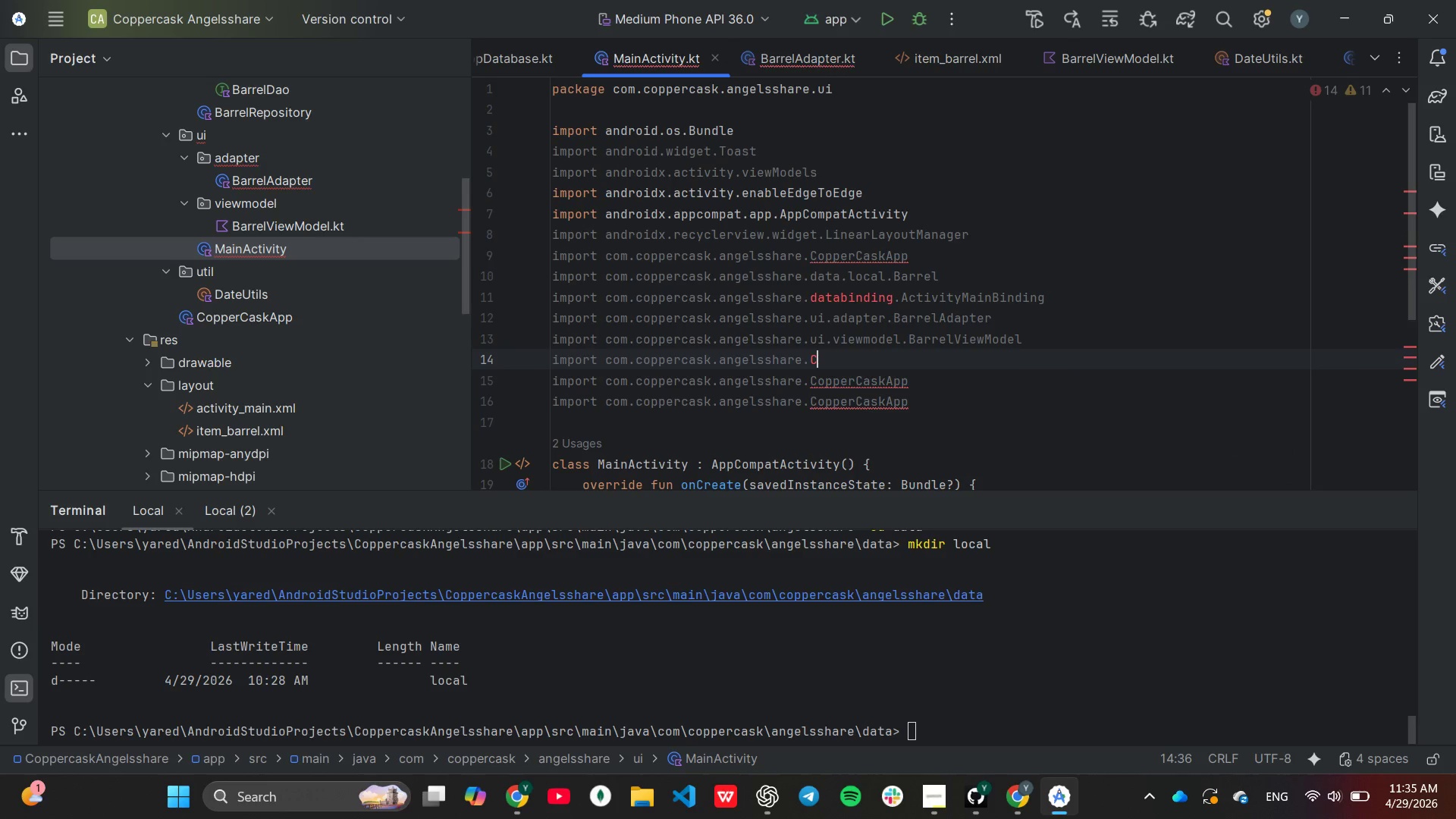 
key(Backspace)
 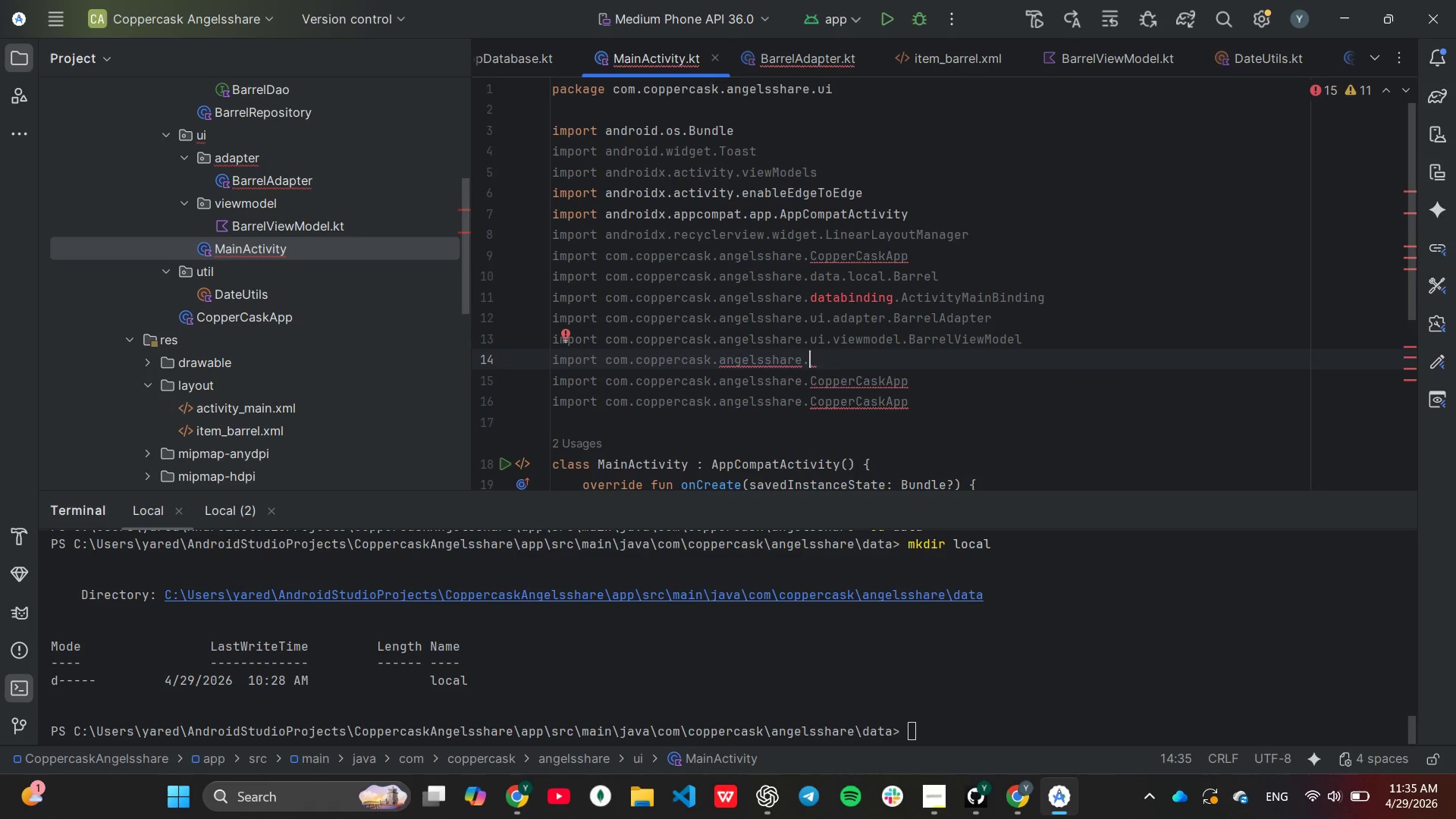 
key(U)
 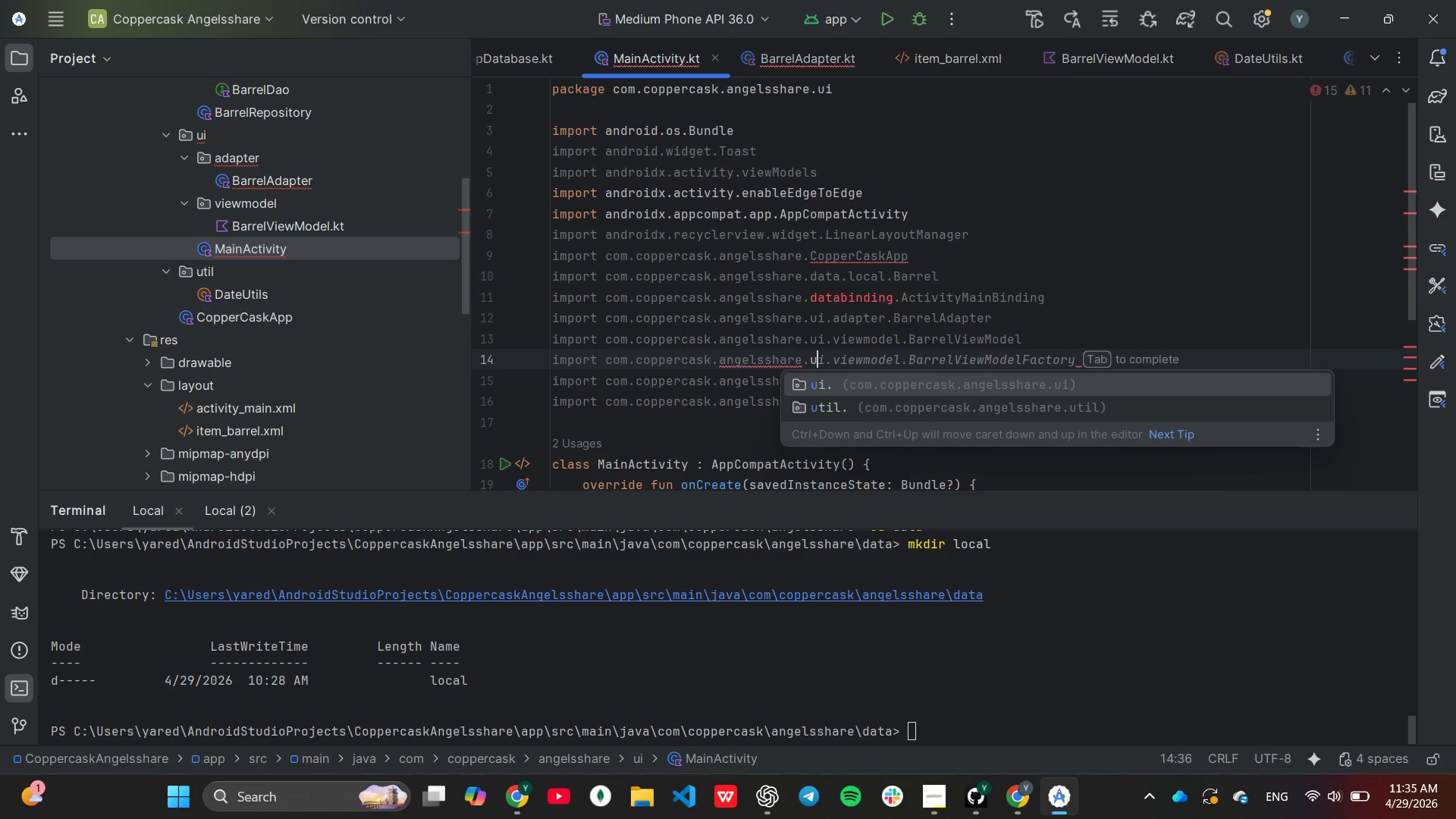 
key(Tab)
 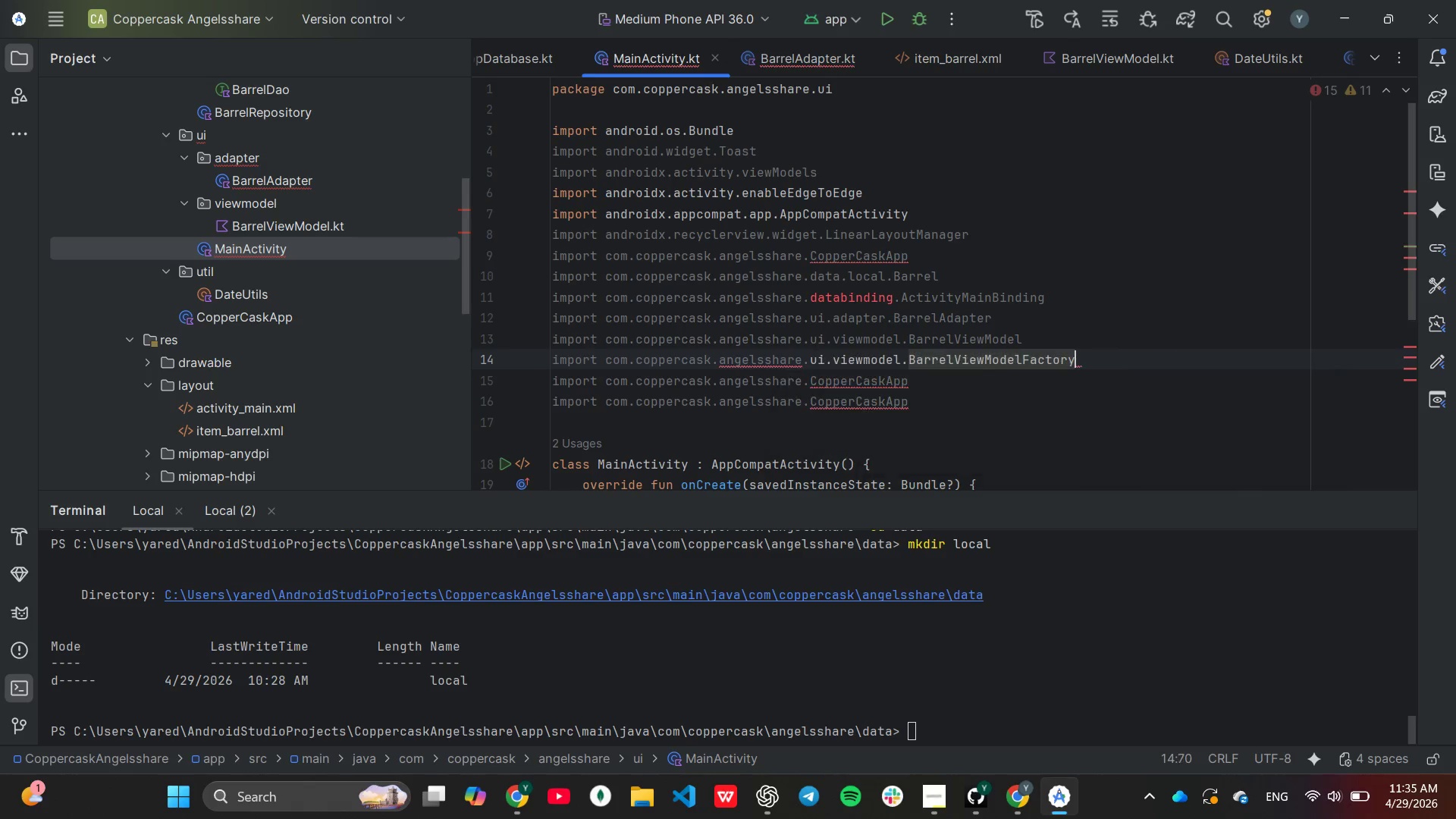 
key(ArrowDown)
 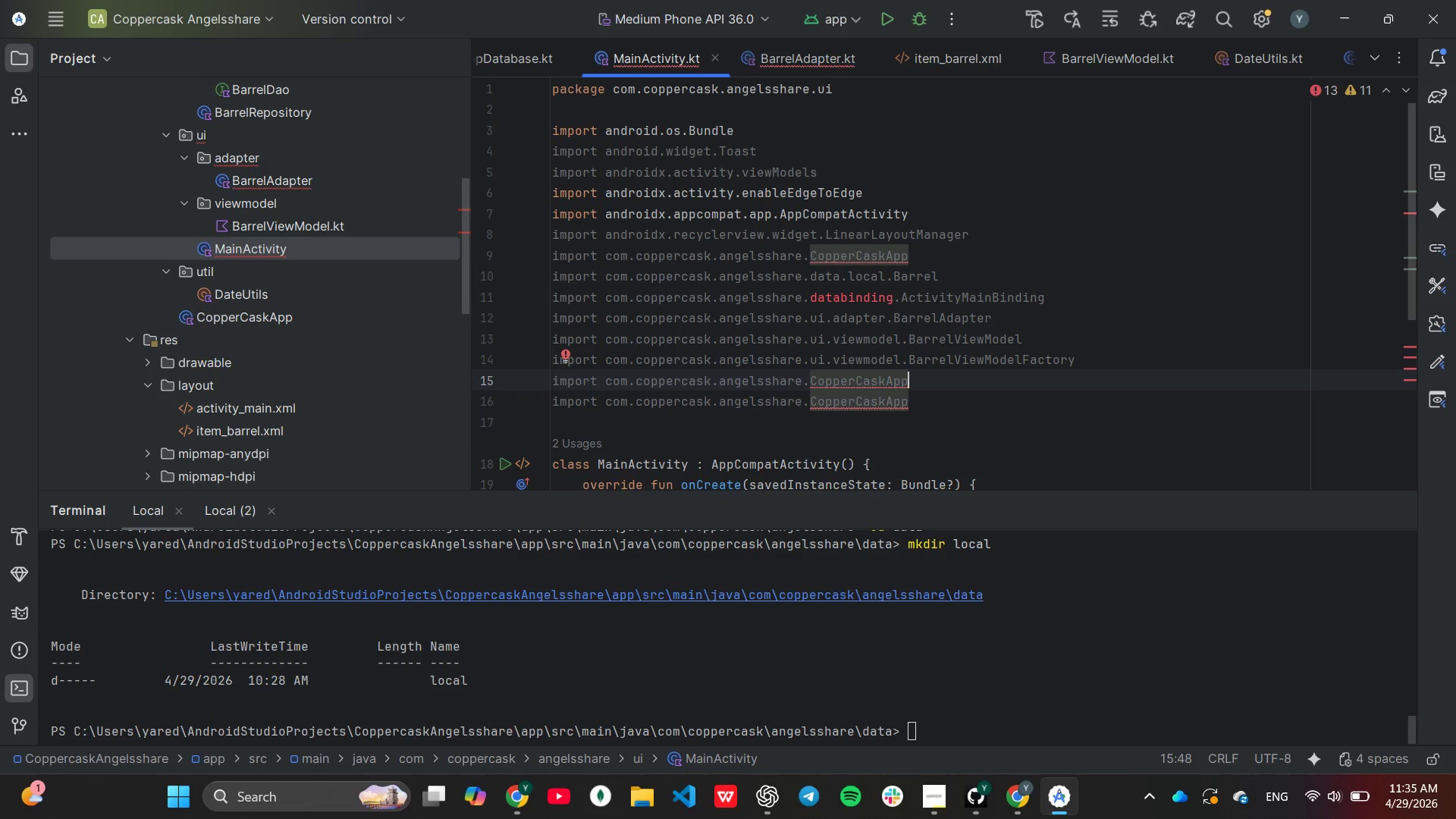 
hold_key(key=Backspace, duration=0.78)
 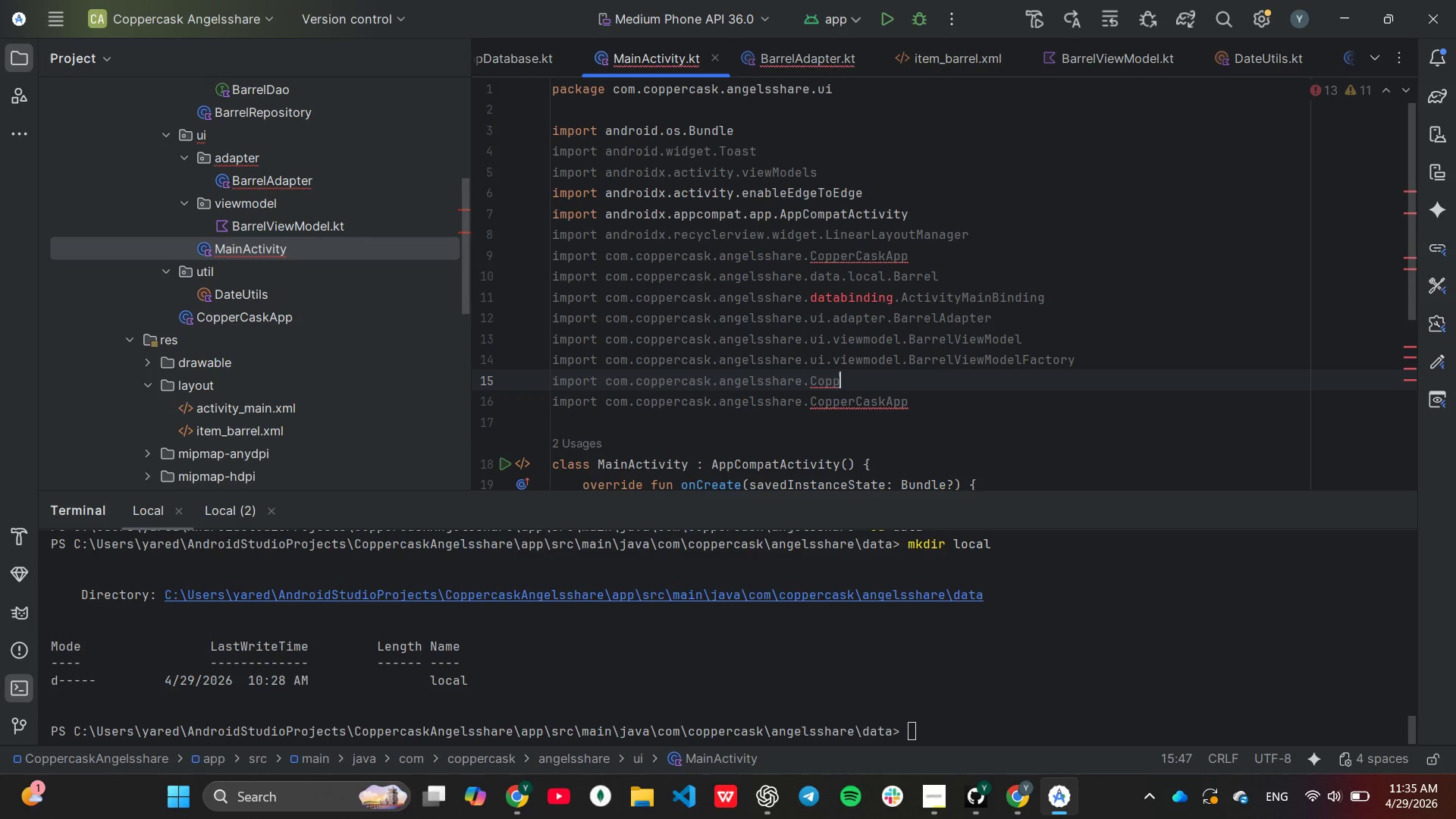 
key(Backspace)
 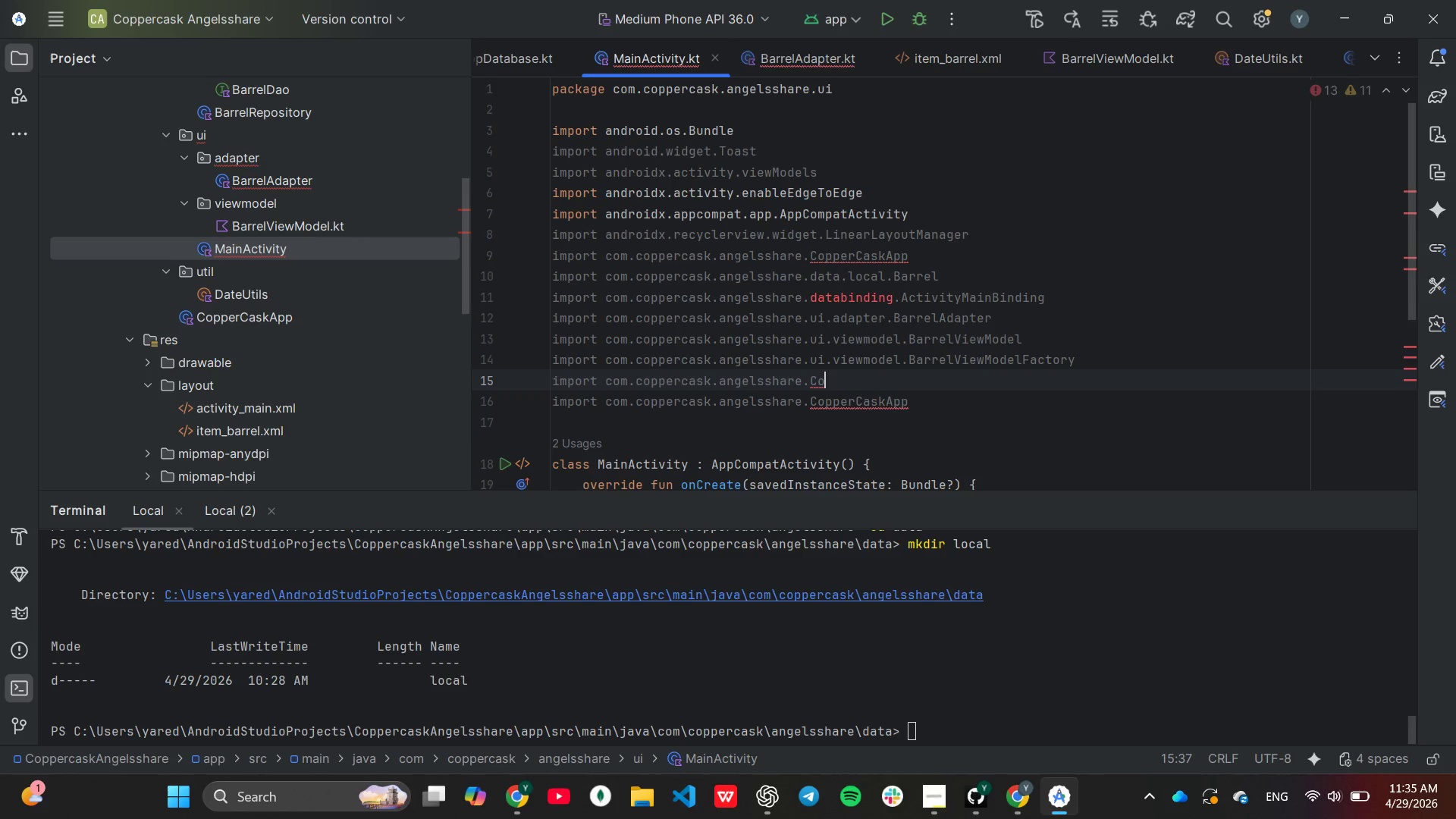 
key(Backspace)
 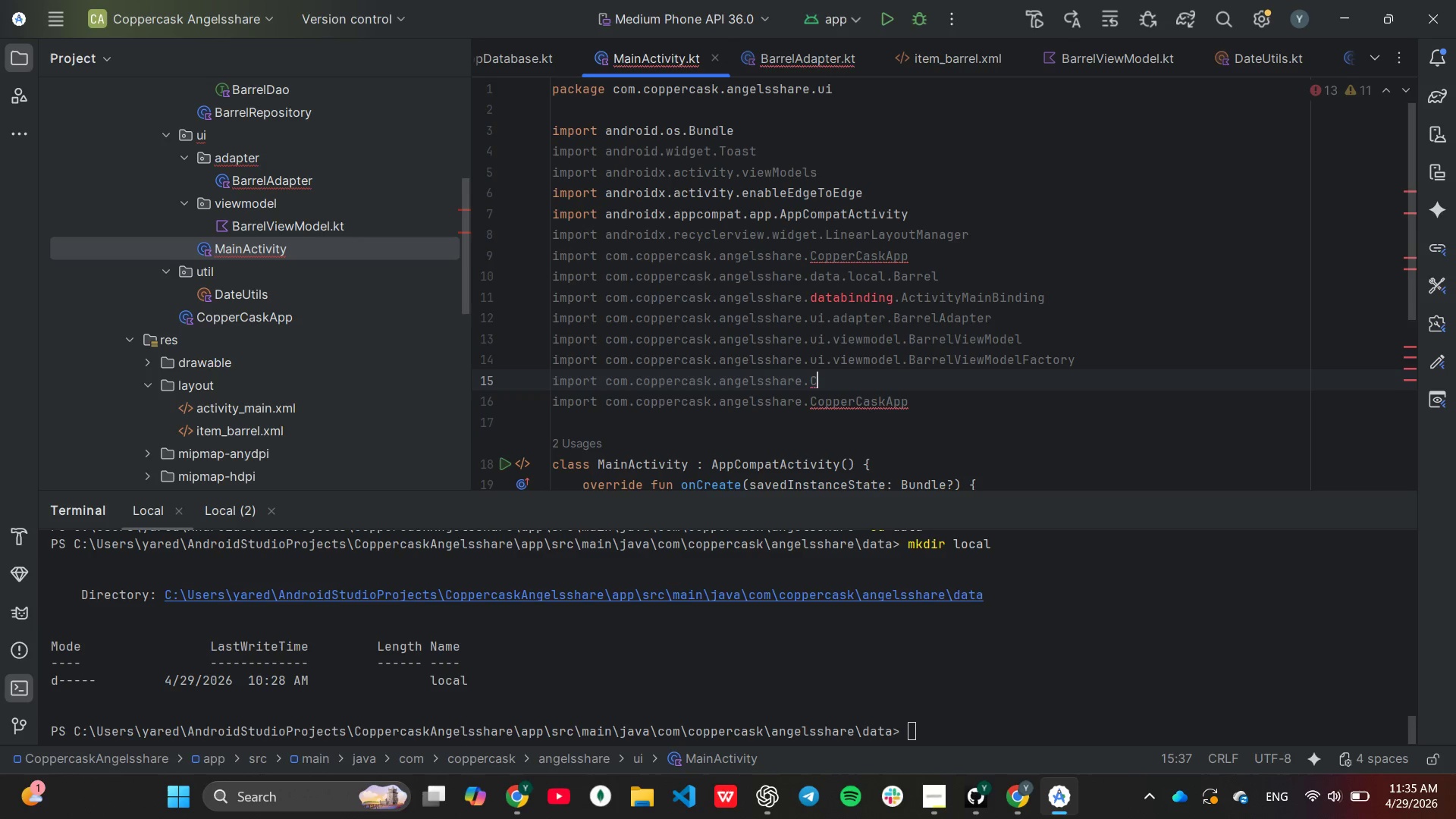 
key(Backspace)
 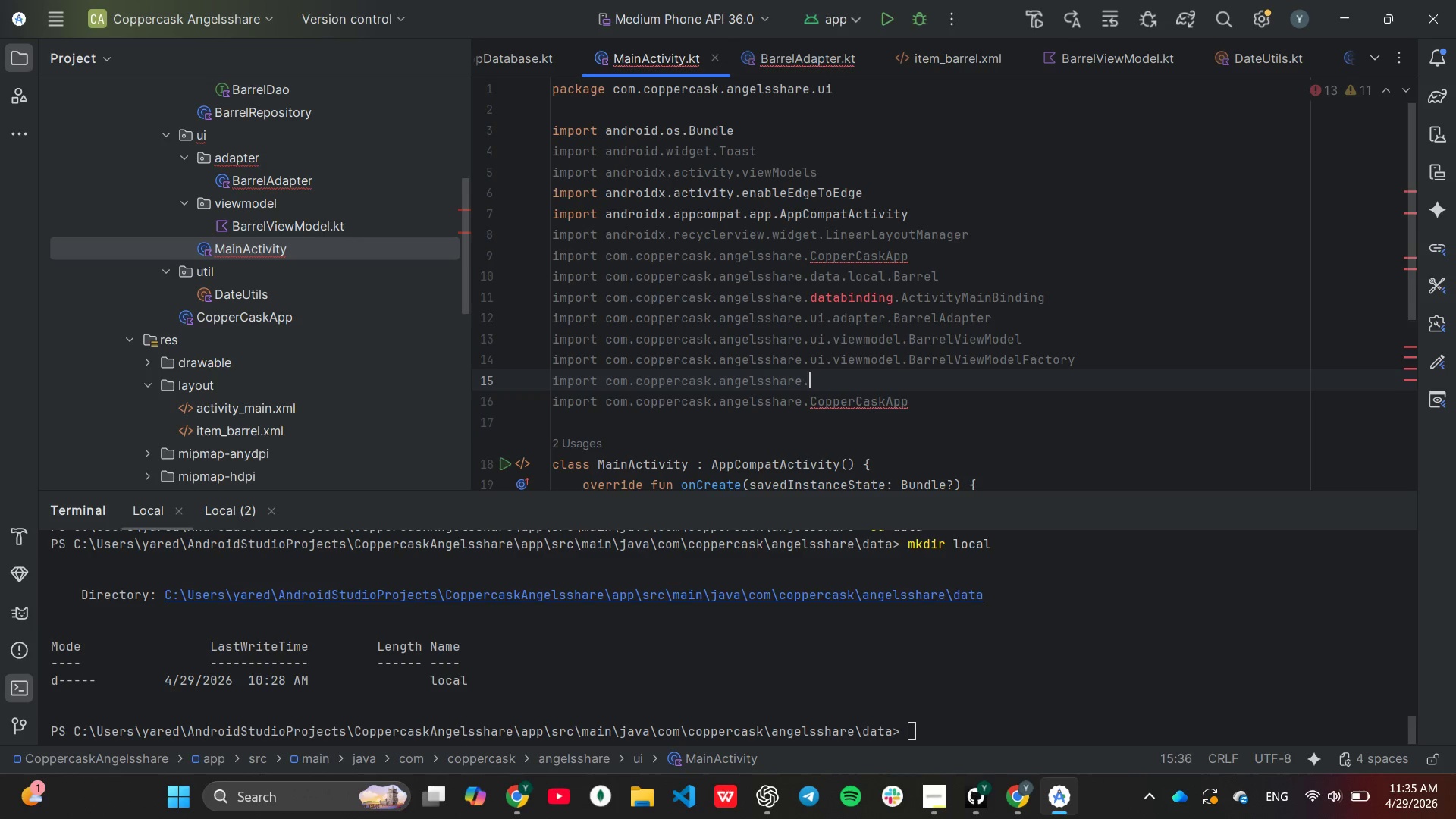 
key(Backspace)
 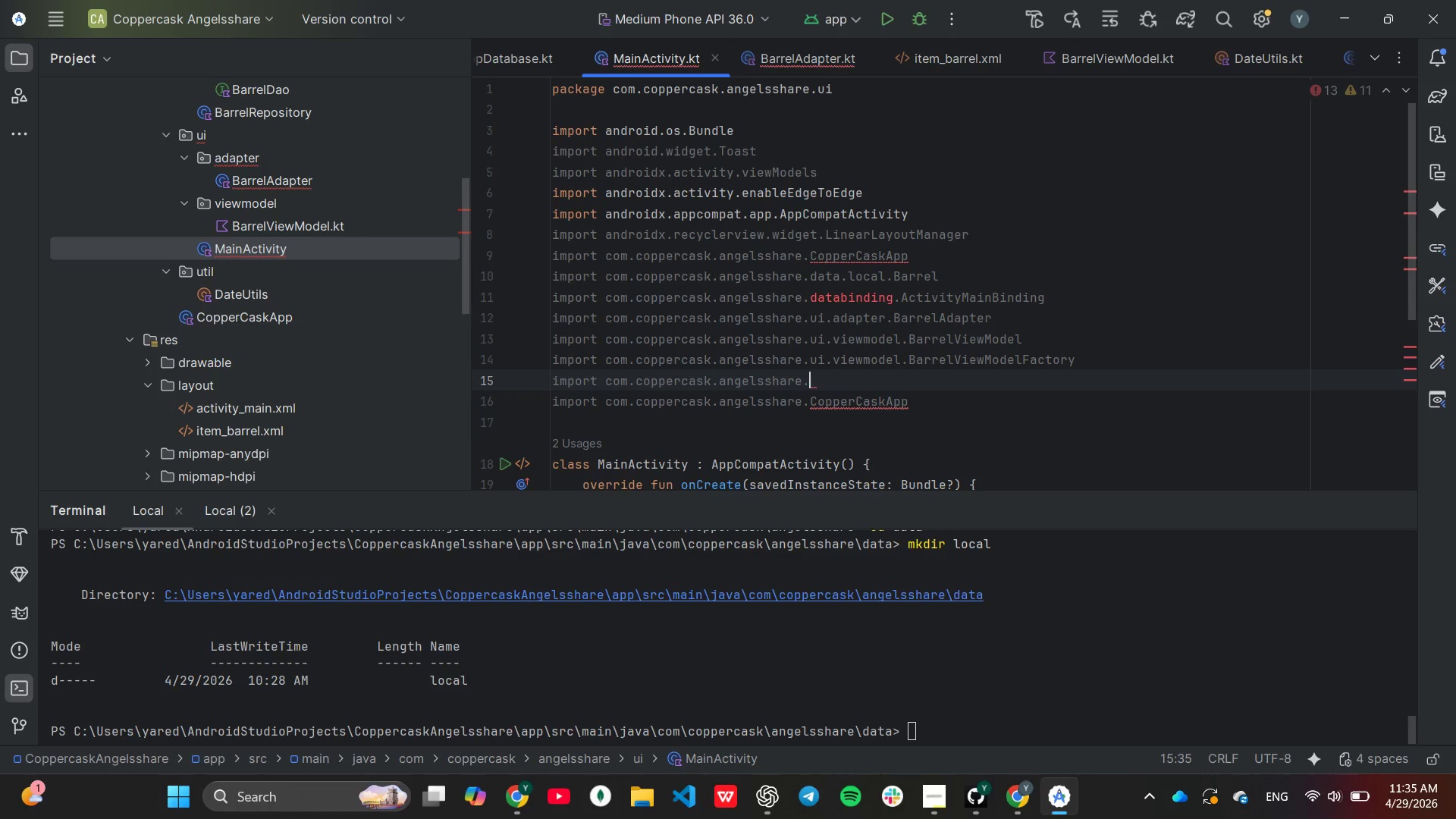 
key(U)
 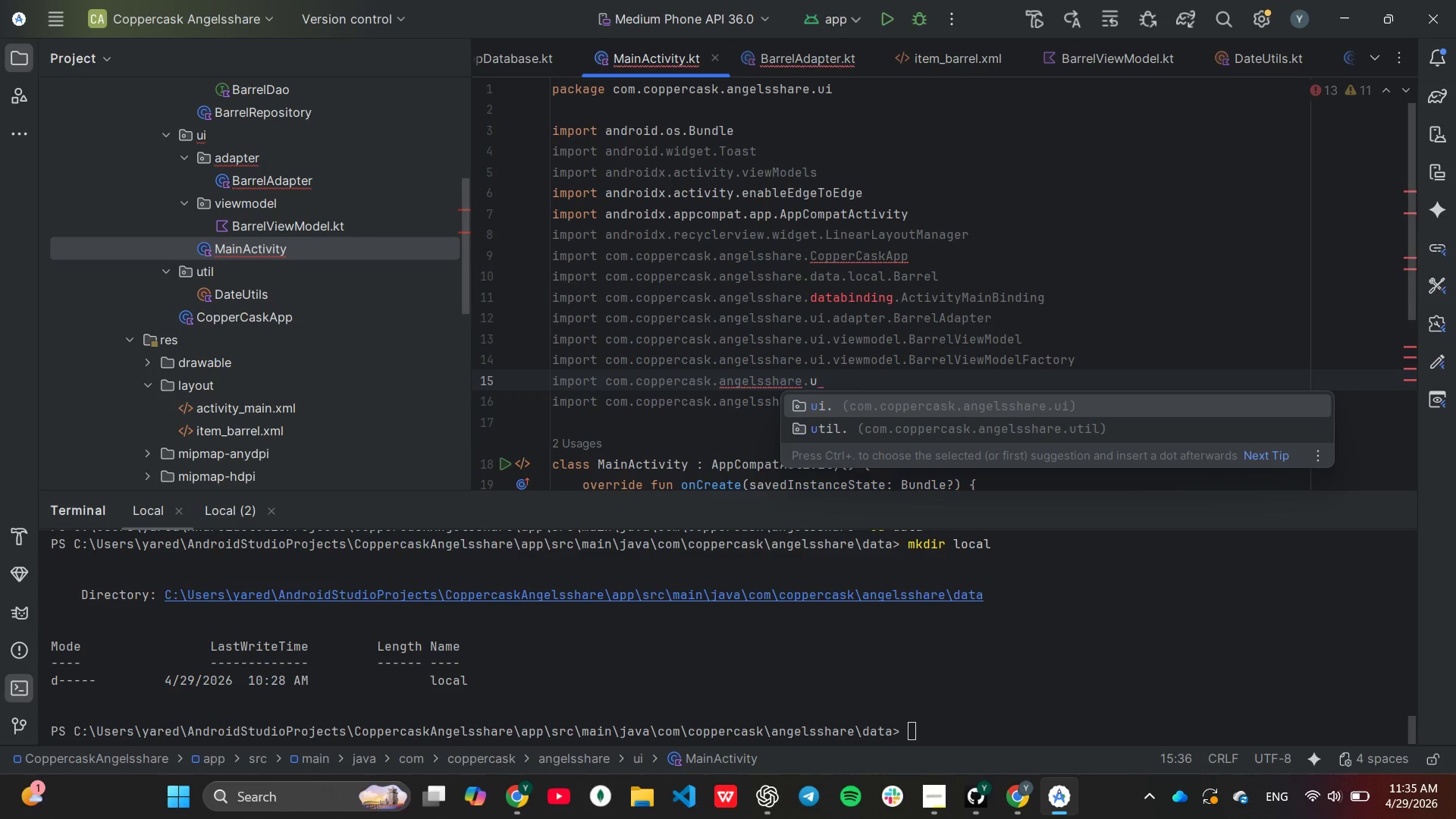 
key(ArrowDown)
 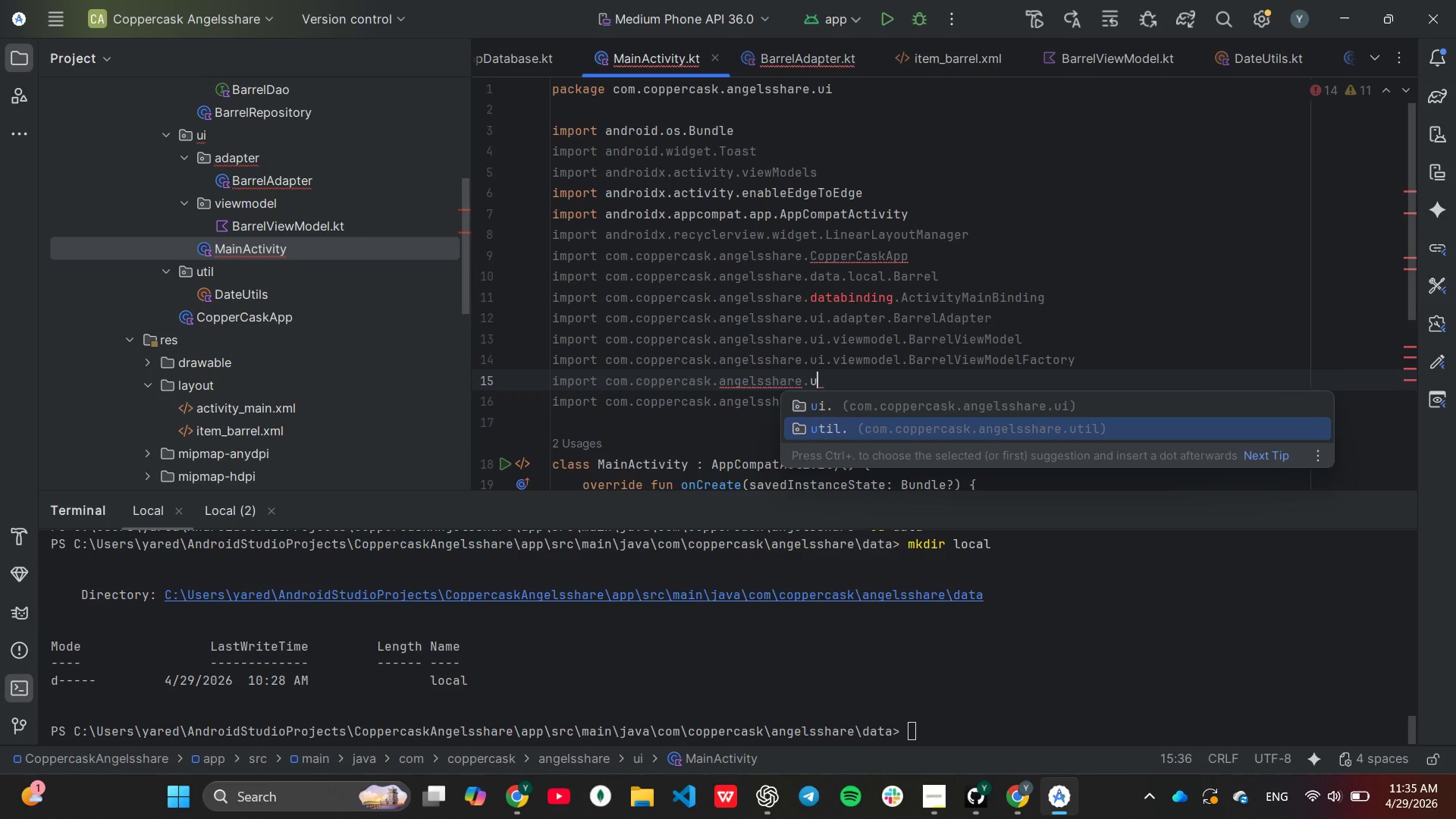 
key(Enter)
 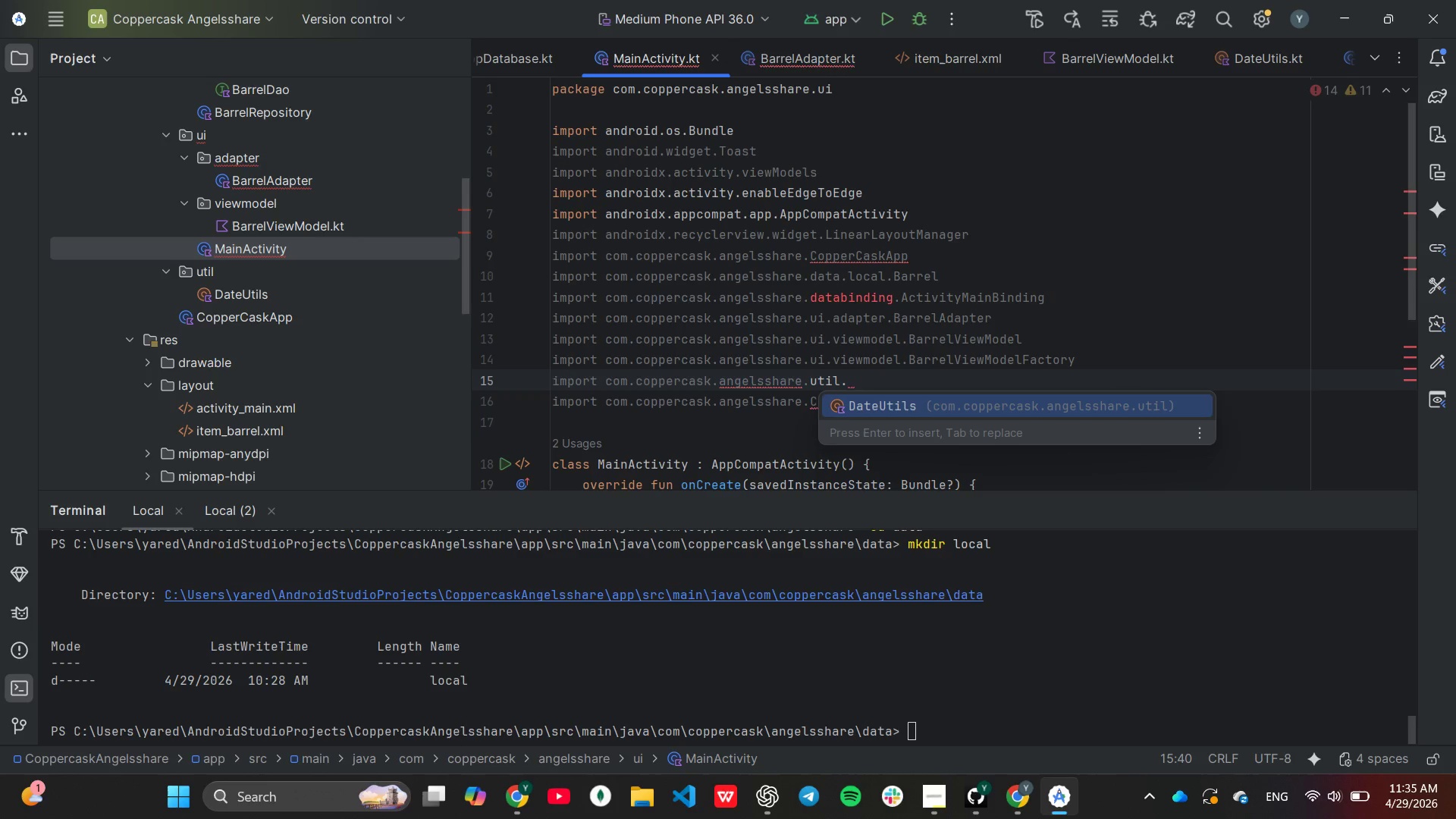 
key(Enter)
 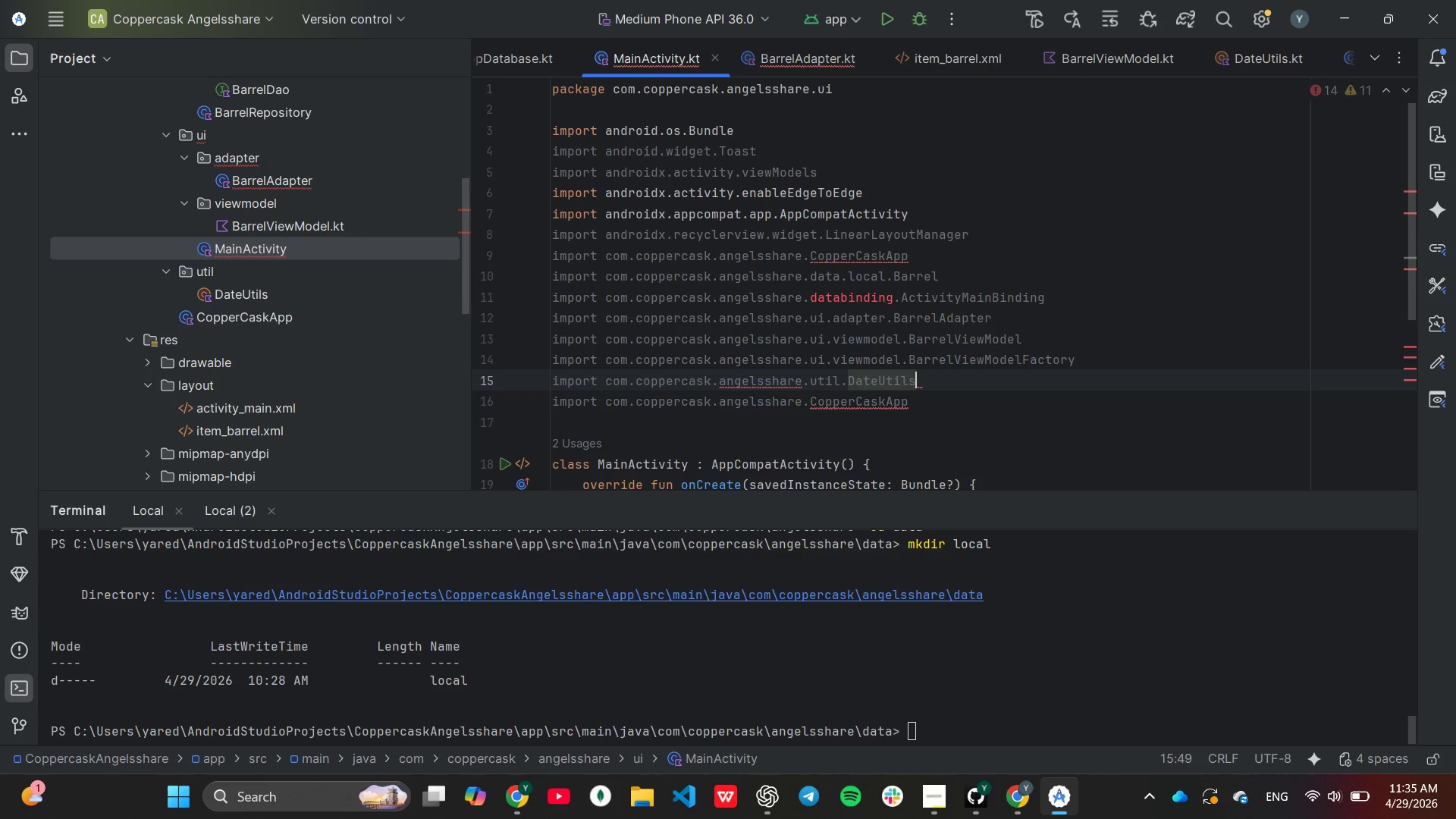 
key(ArrowDown)
 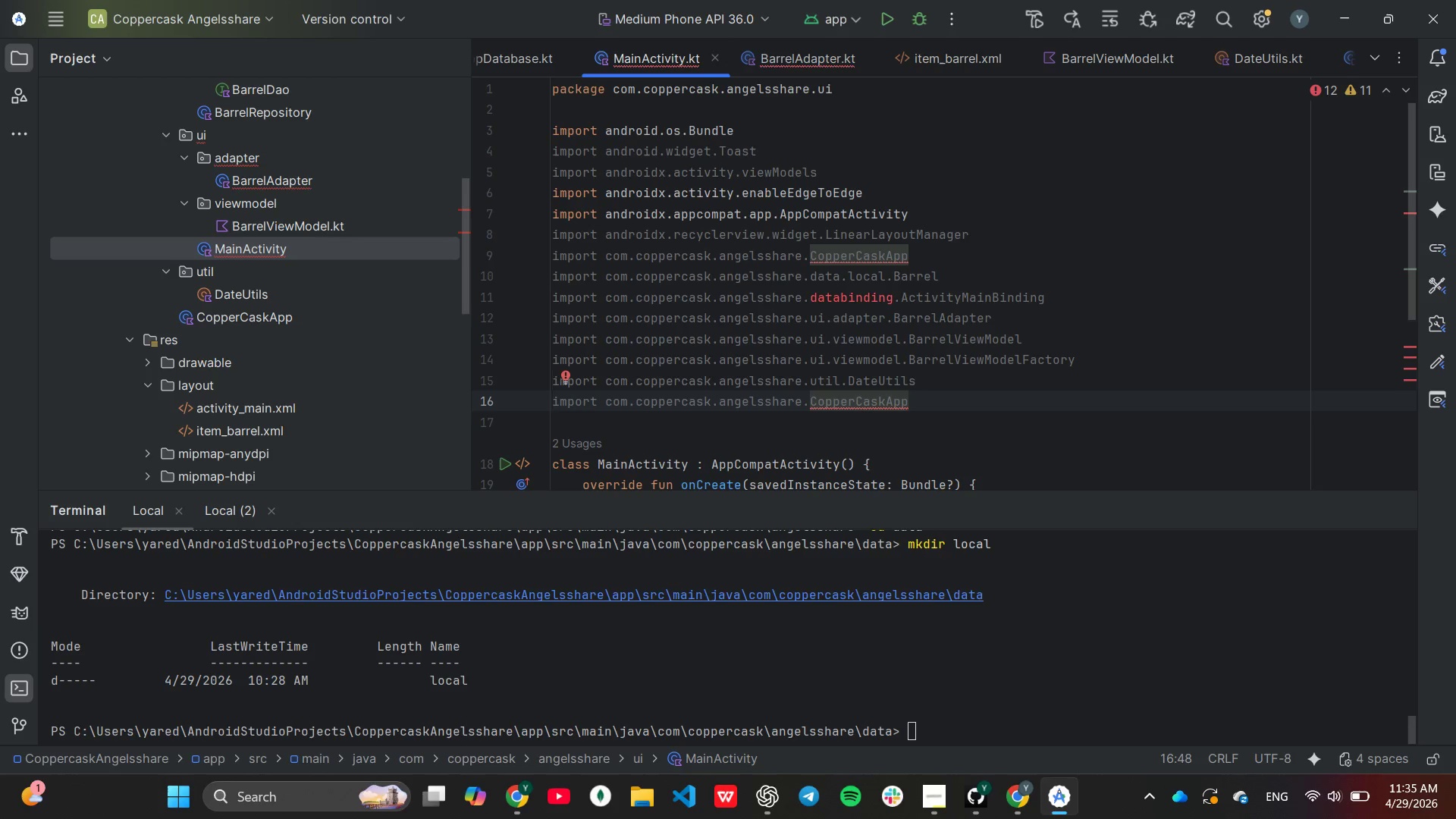 
hold_key(key=Backspace, duration=1.5)
 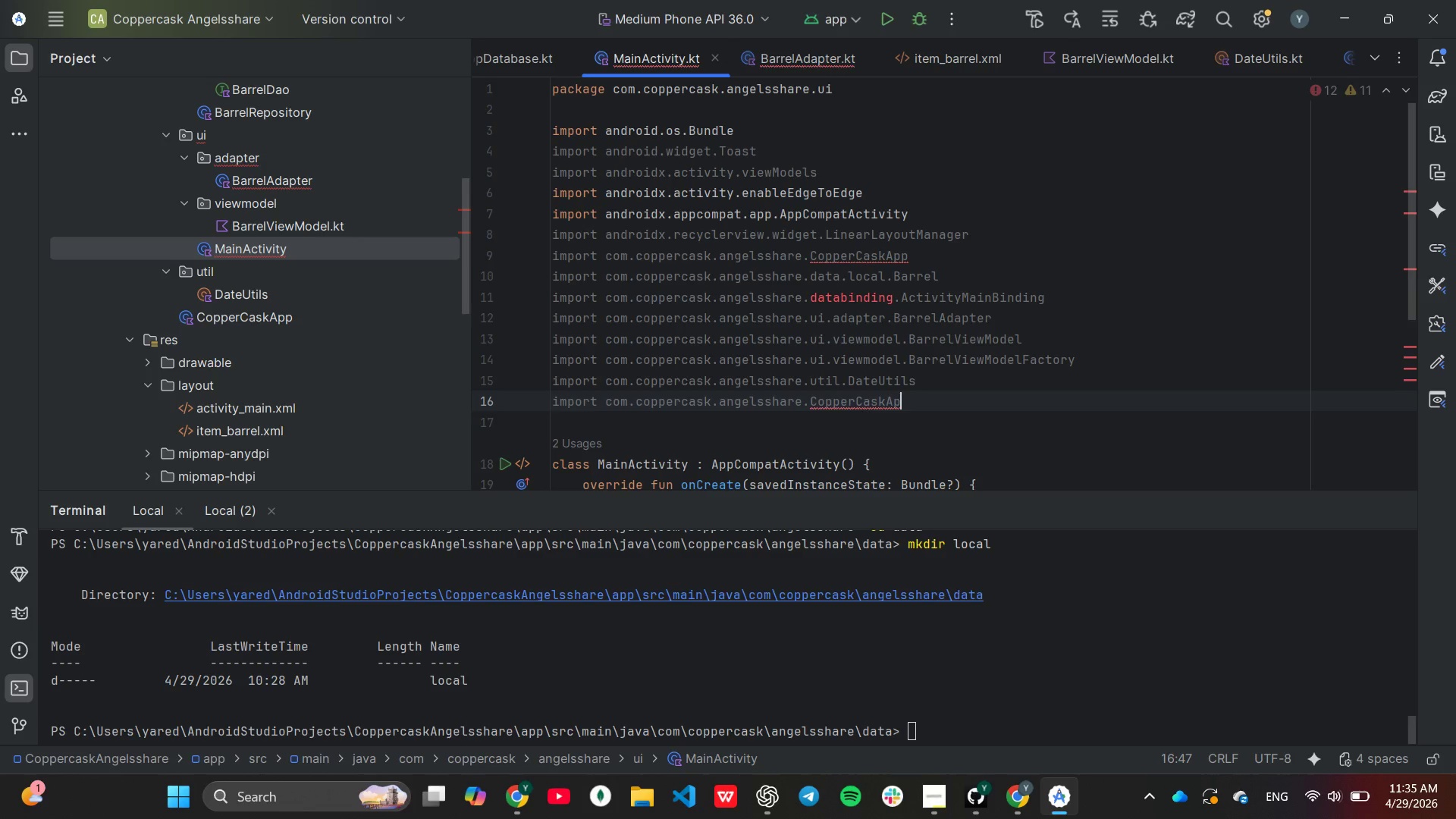 
key(Backspace)
key(Backspace)
key(Backspace)
key(Backspace)
key(Backspace)
type(goo)
 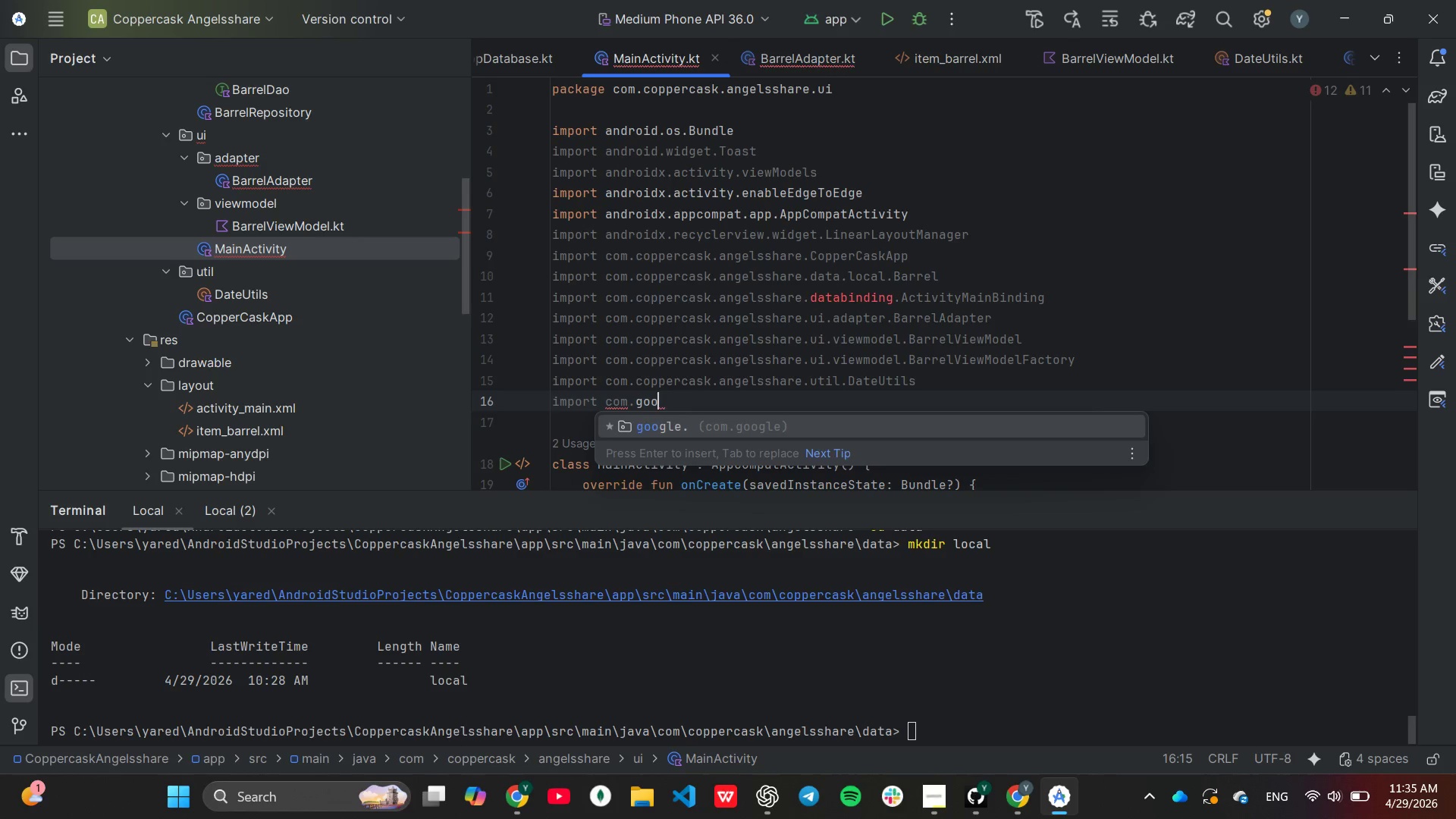 
key(Enter)
 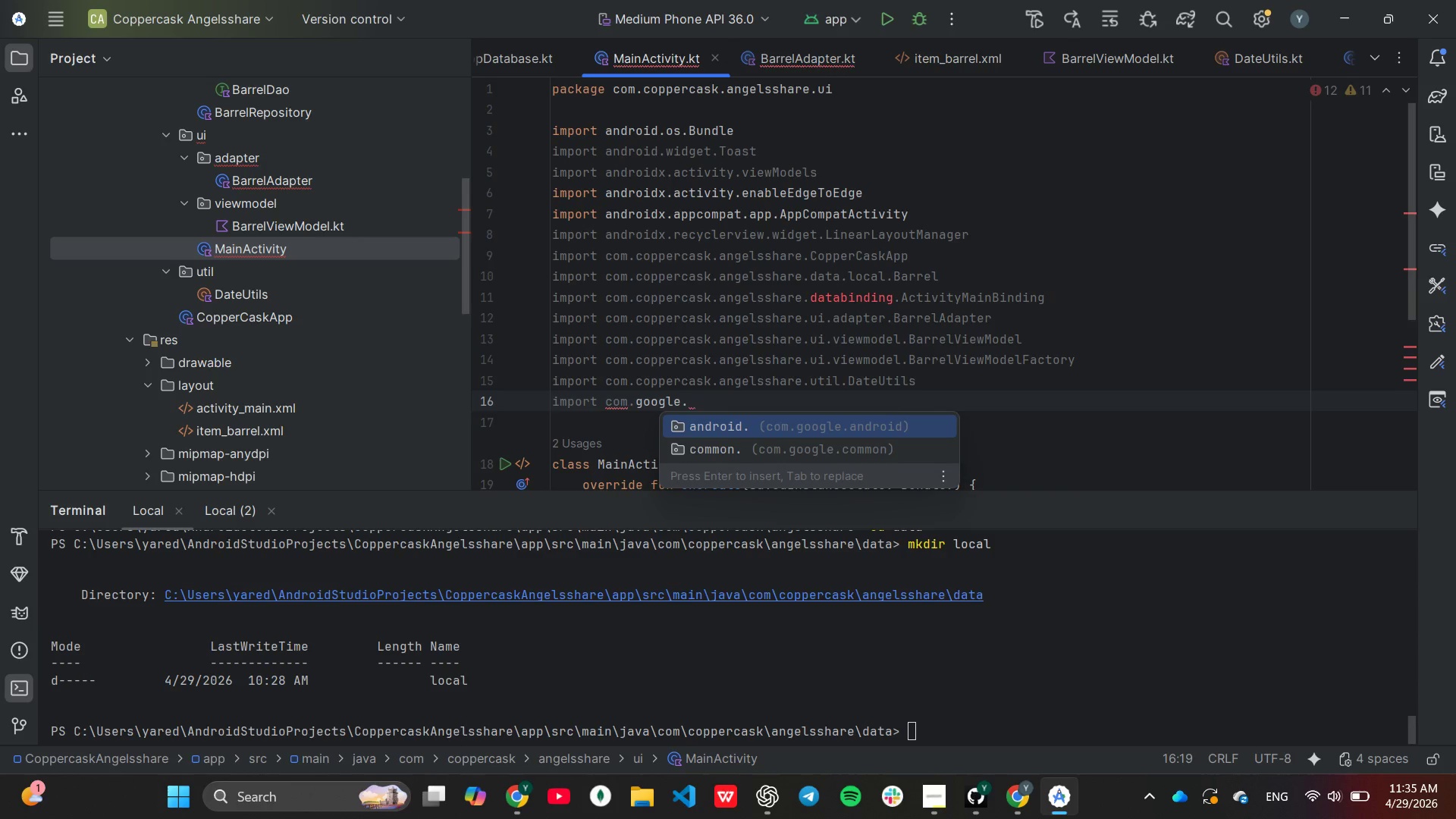 
key(Enter)
 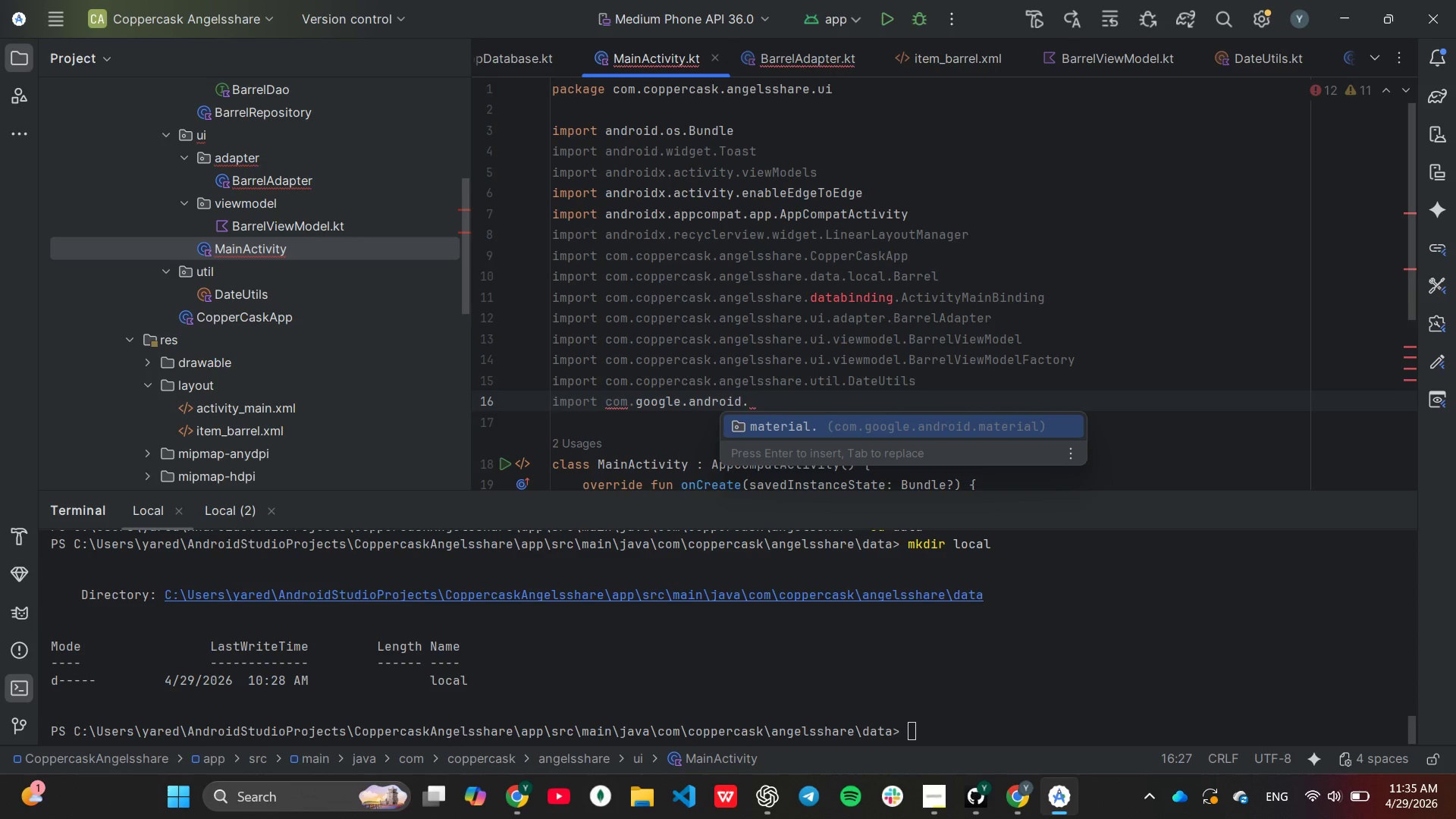 
key(Enter)
 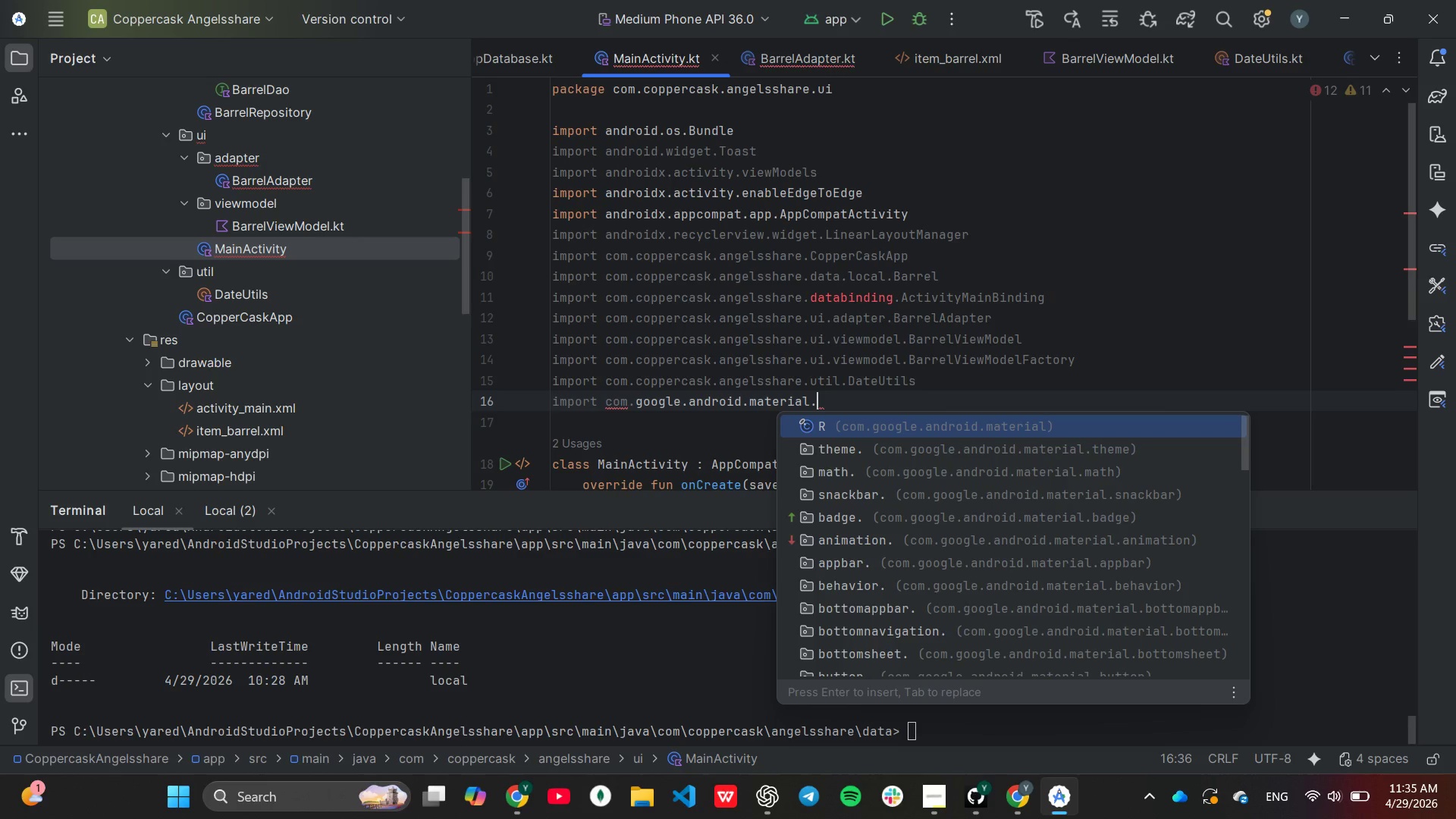 
hold_key(key=D, duration=0.31)
 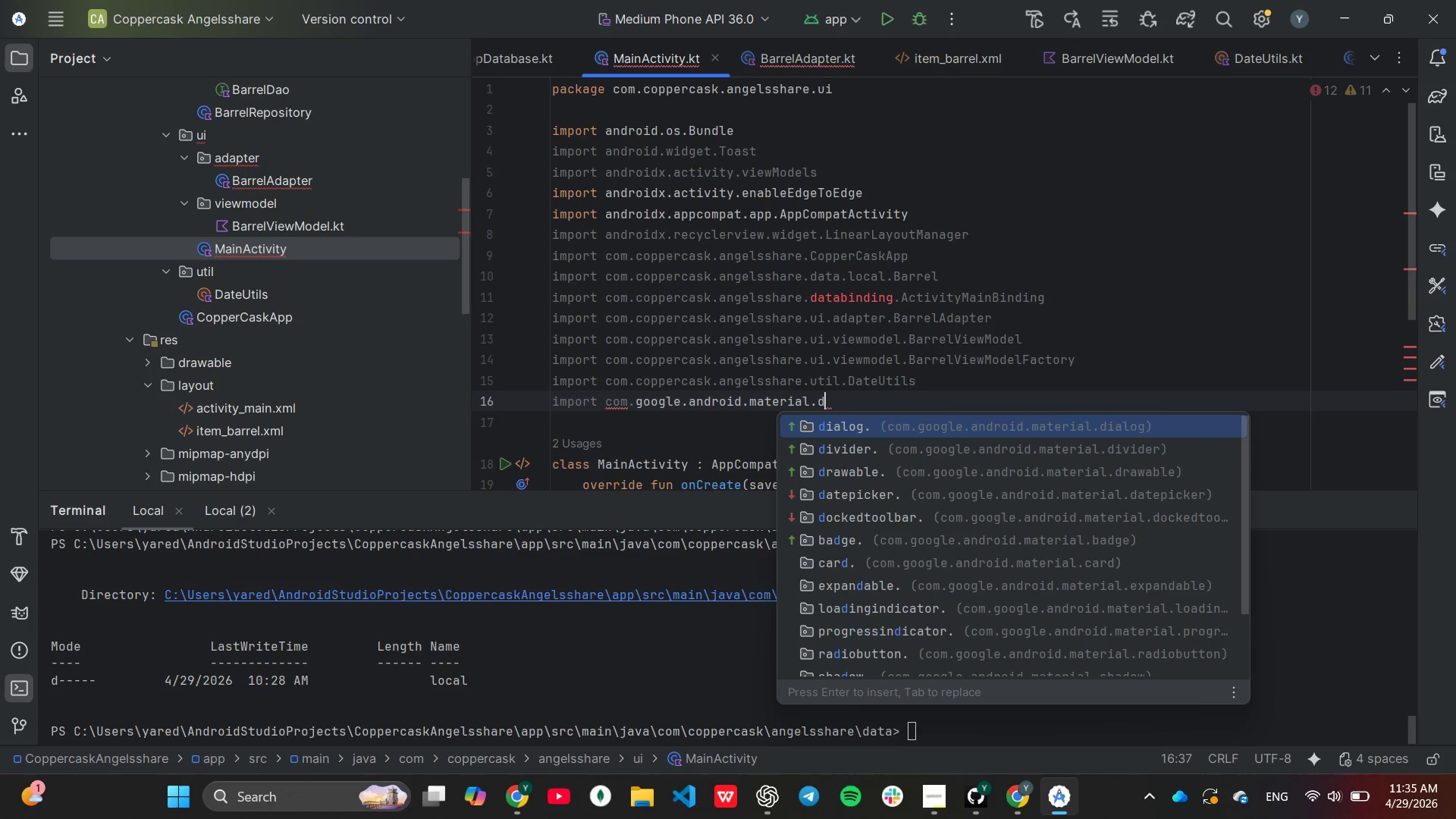 
key(A)
 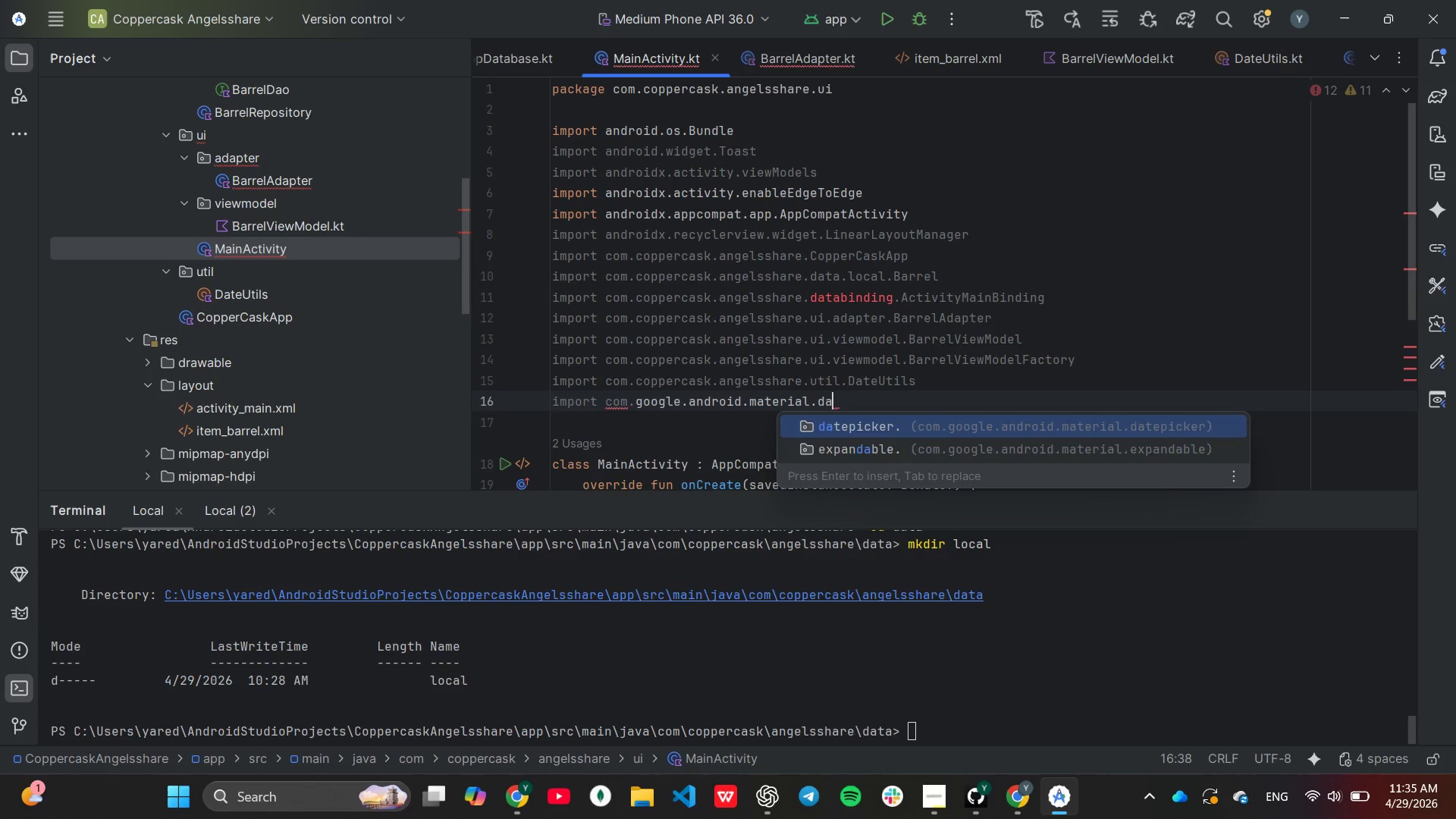 
key(Enter)
 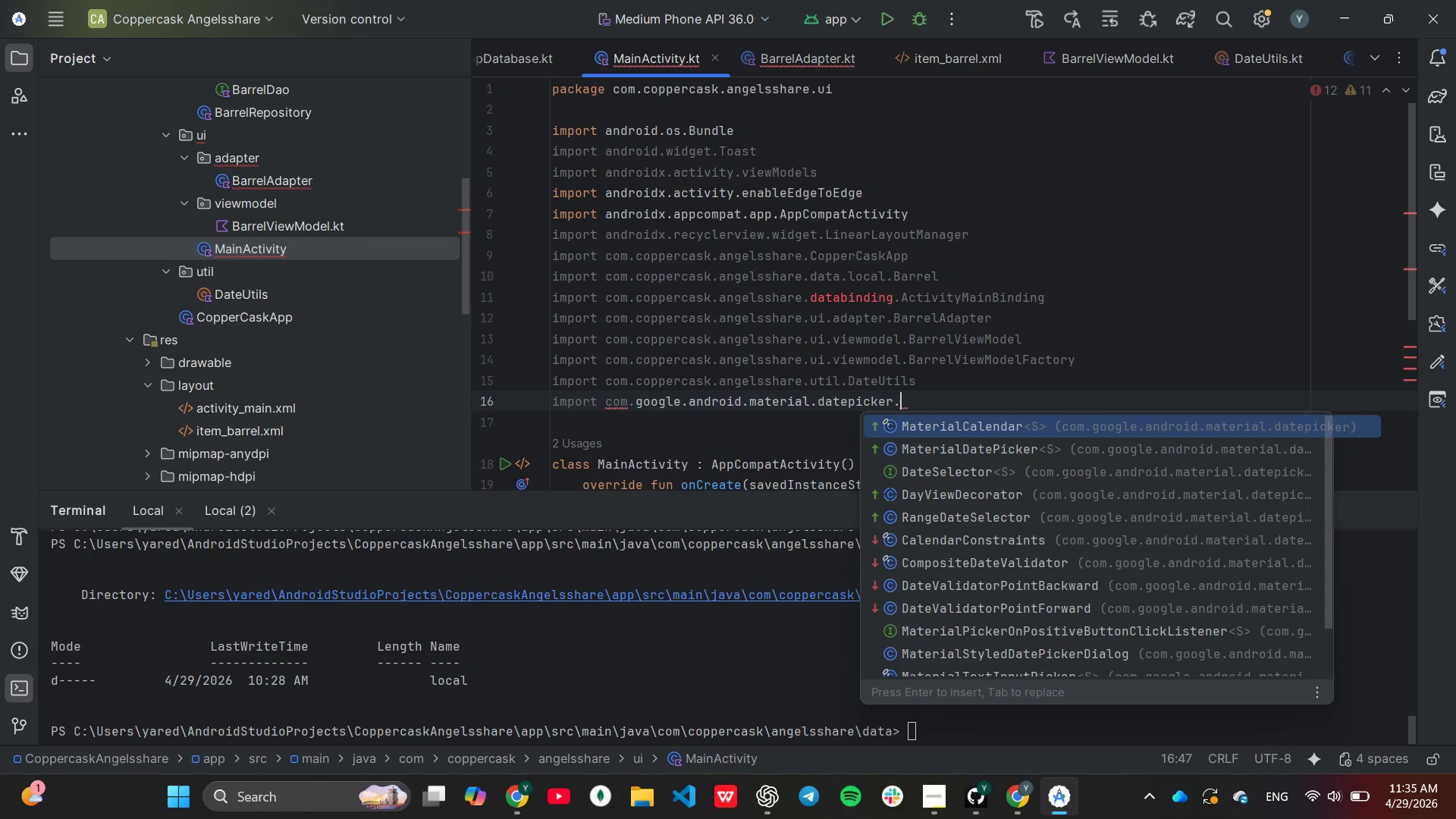 
key(ArrowDown)
 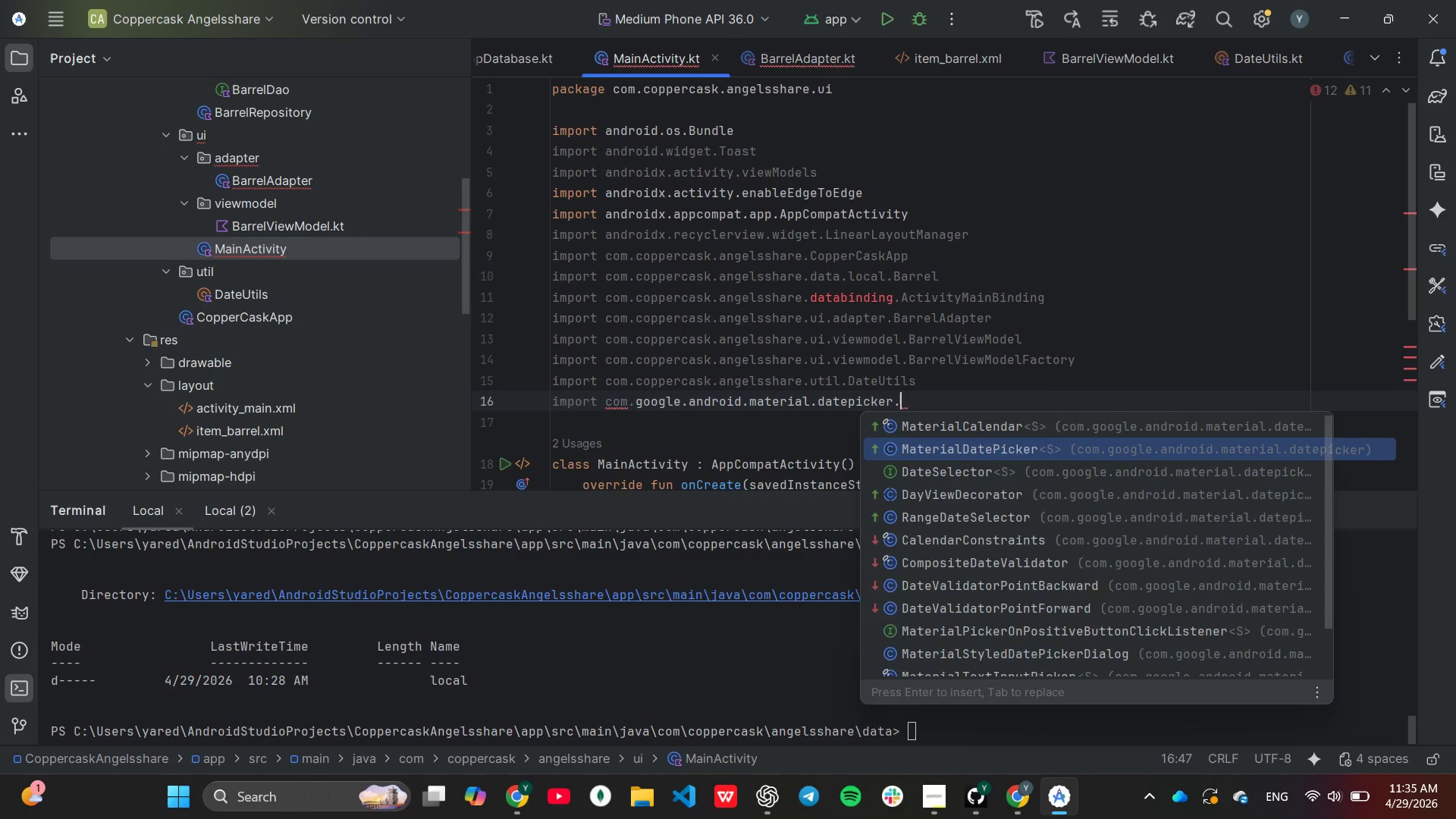 
key(Enter)
 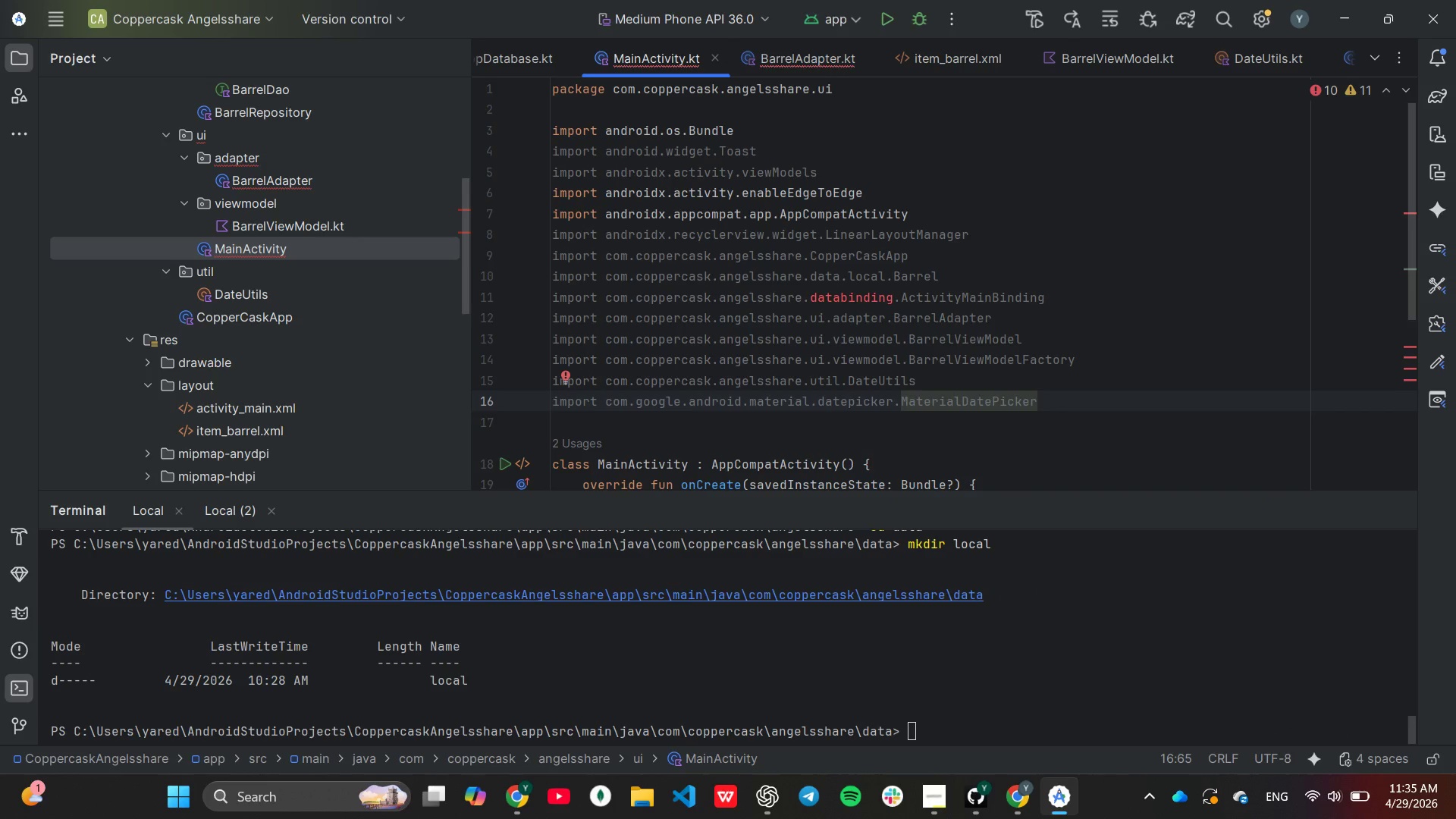 
key(Enter)
 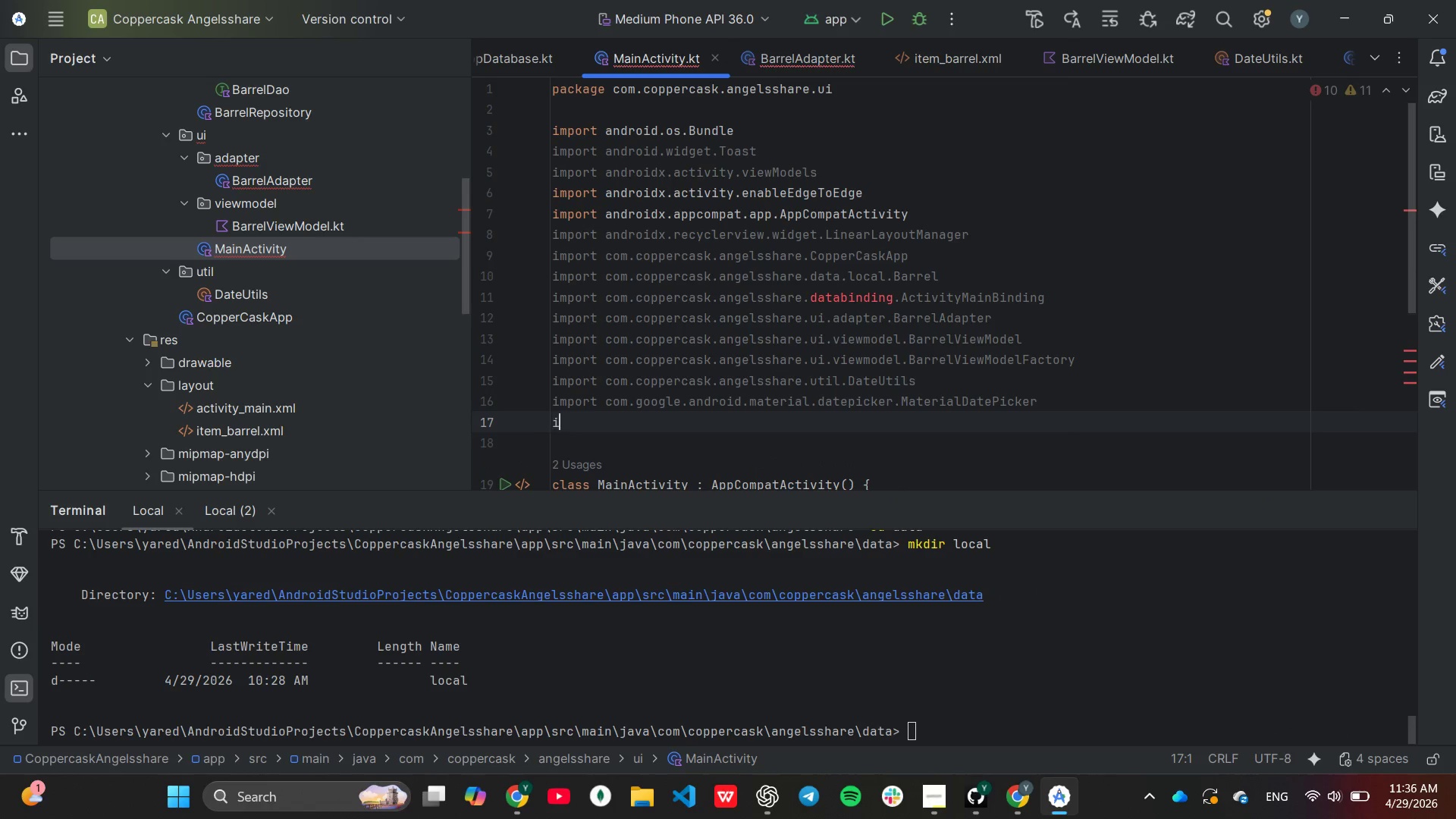 
type(im)
 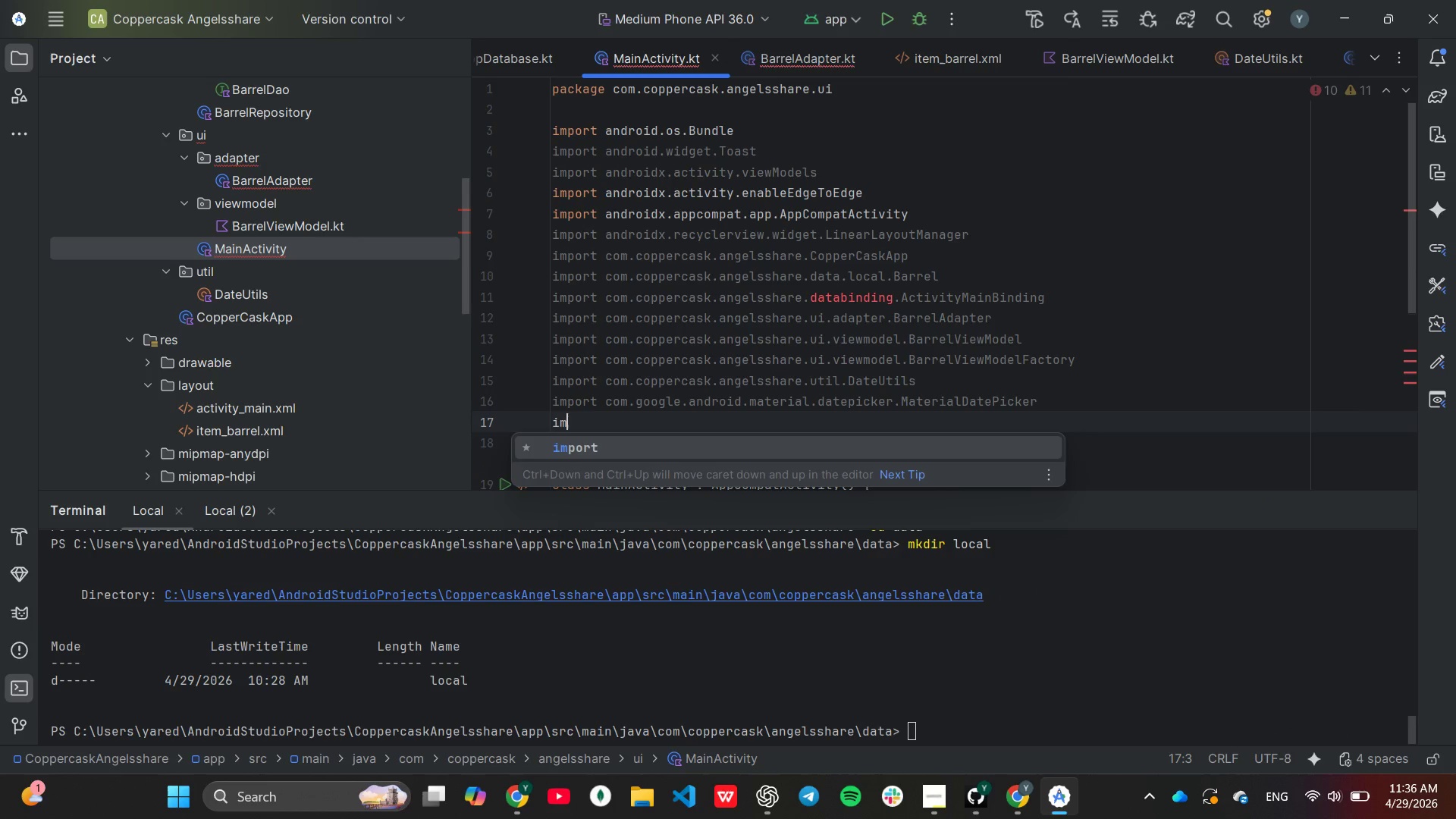 
key(Enter)
 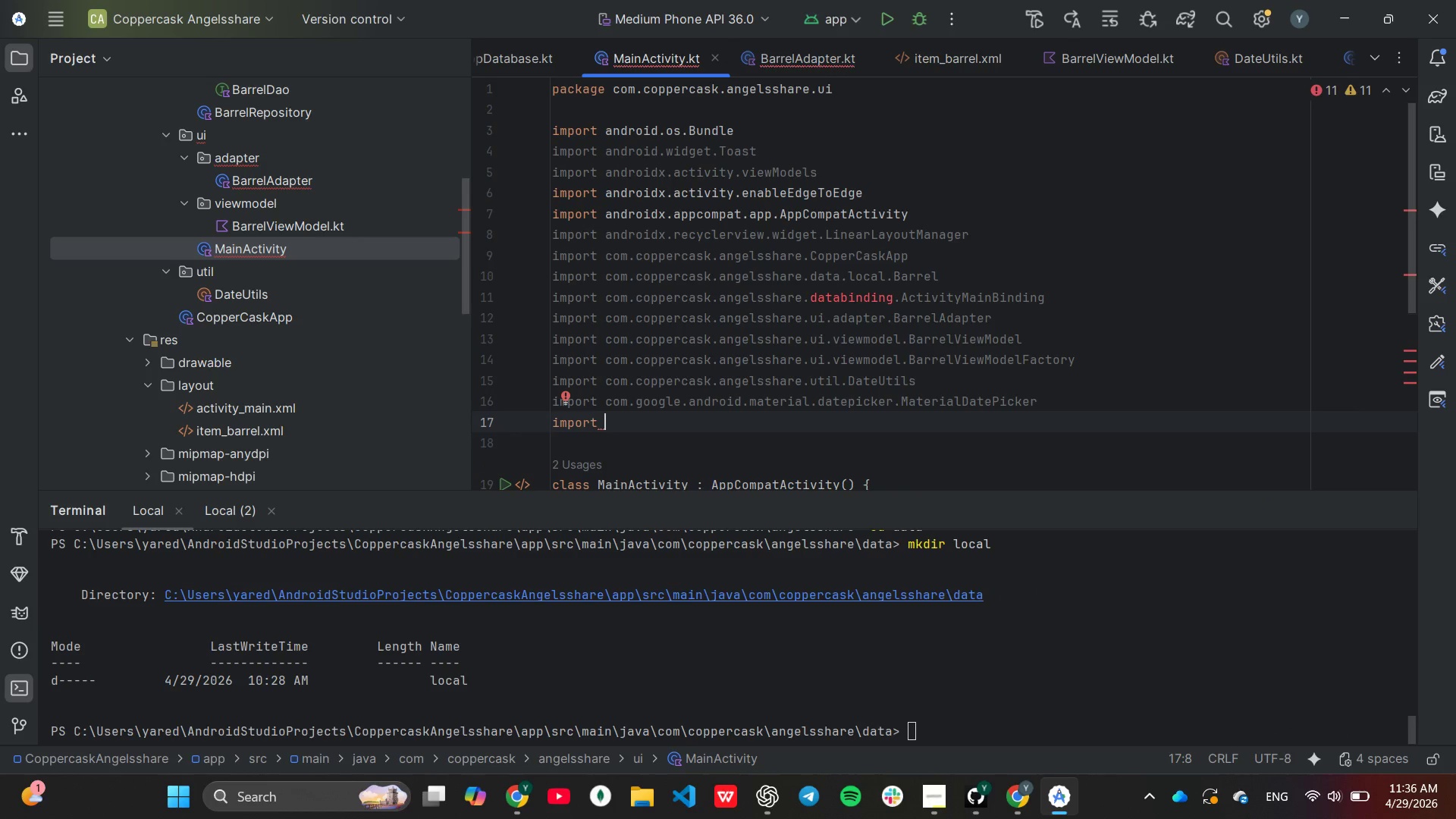 
type(java)
 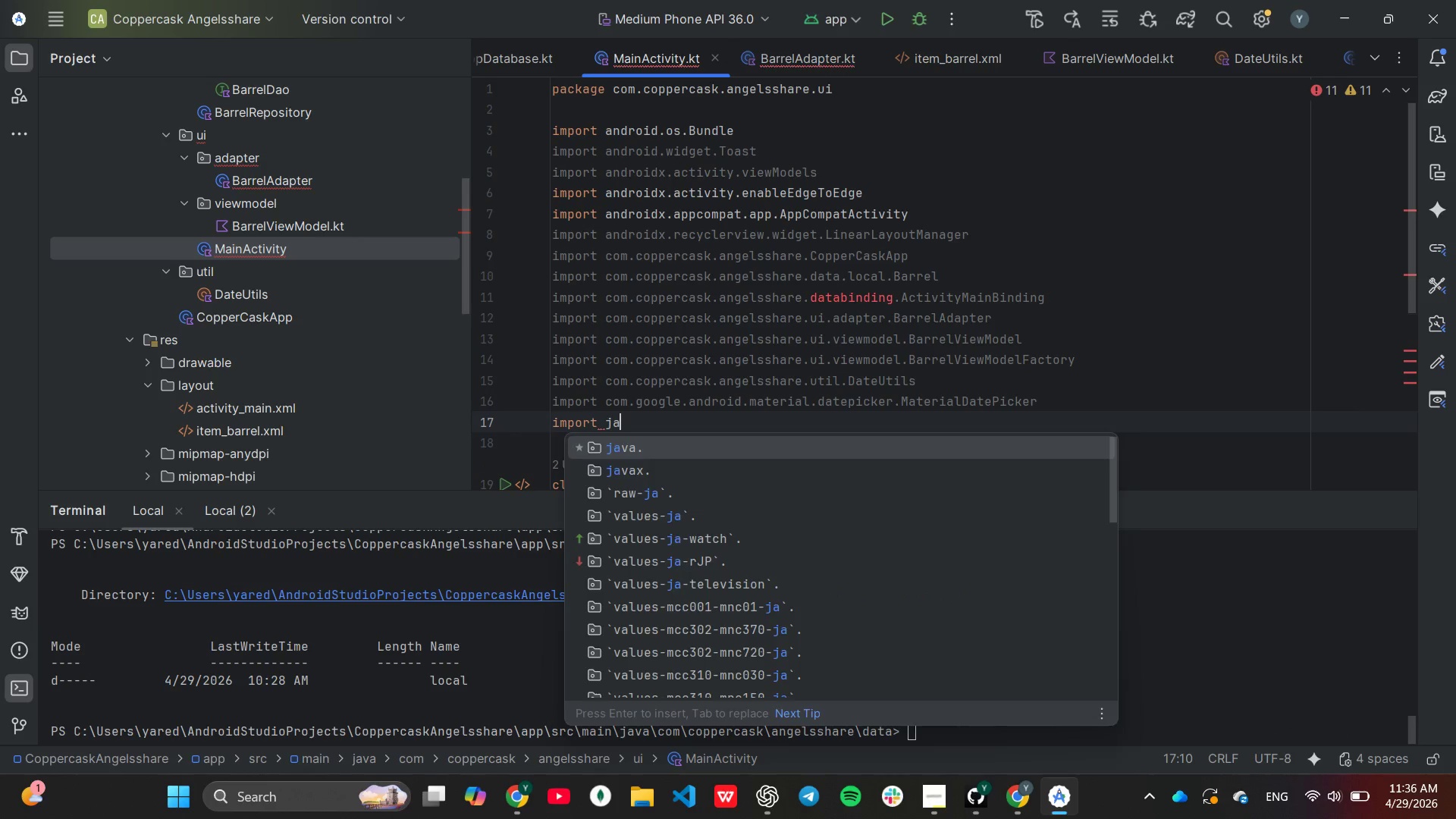 
key(Enter)
 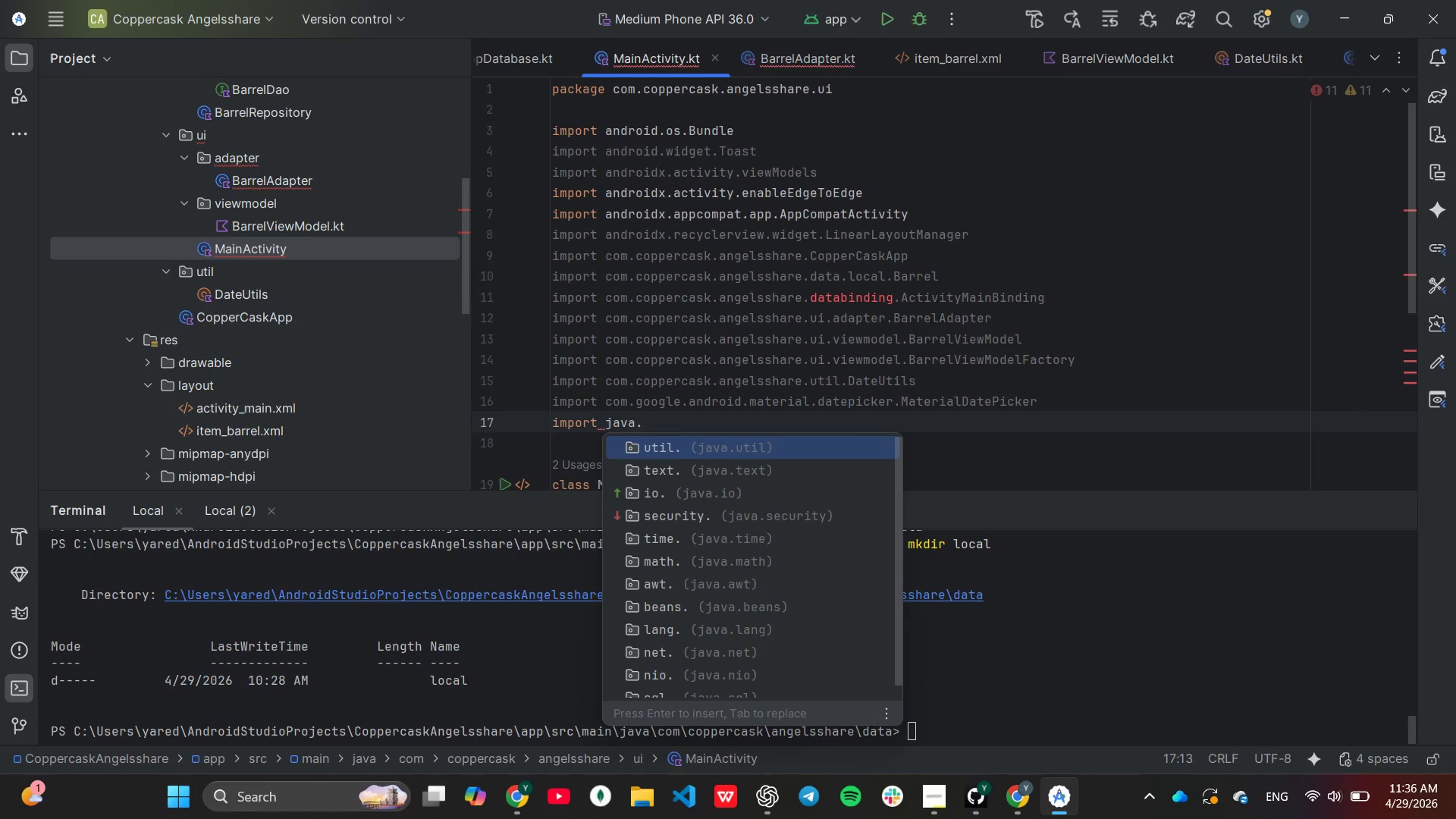 
type(ut)
 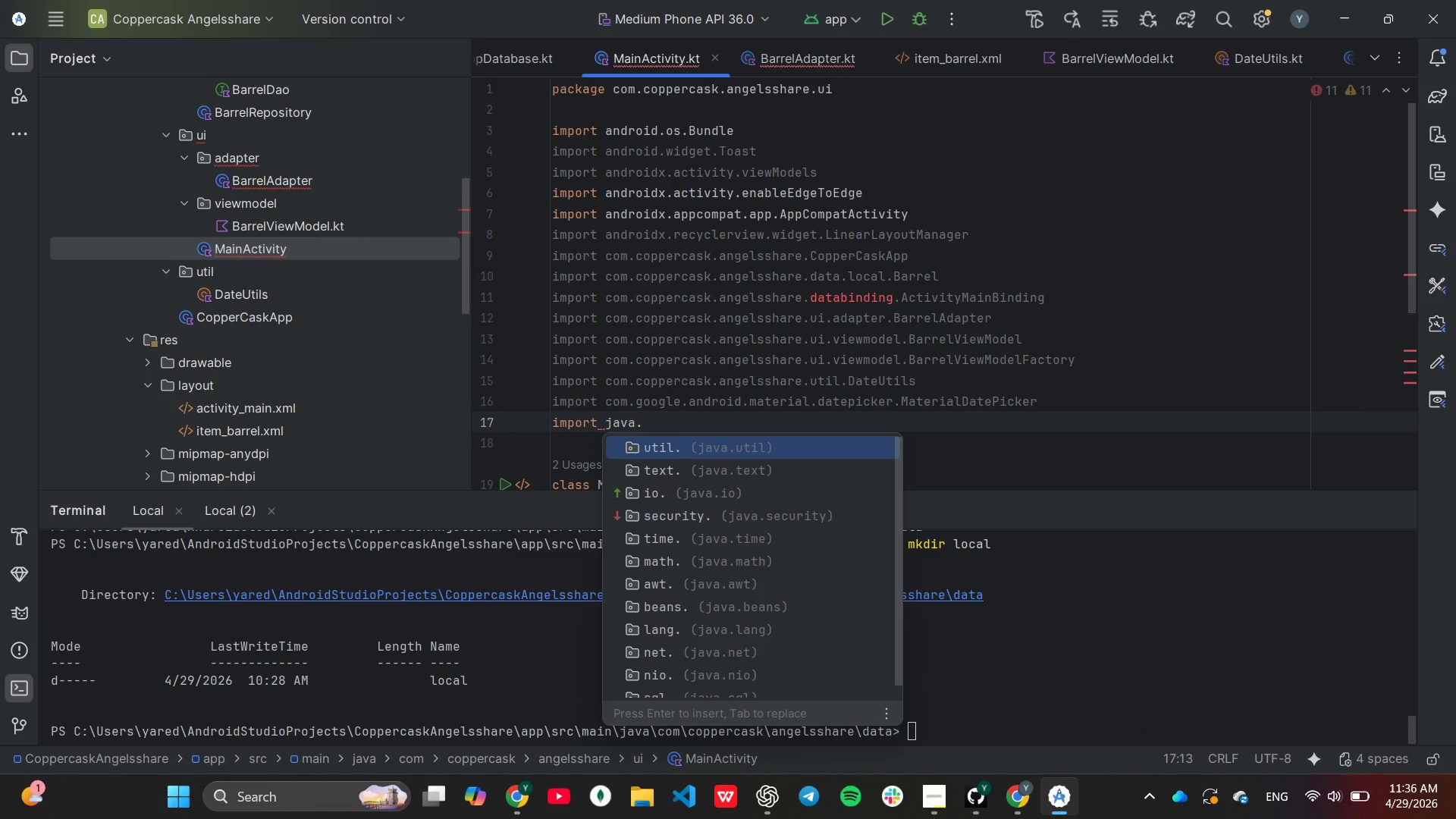 
key(Enter)
 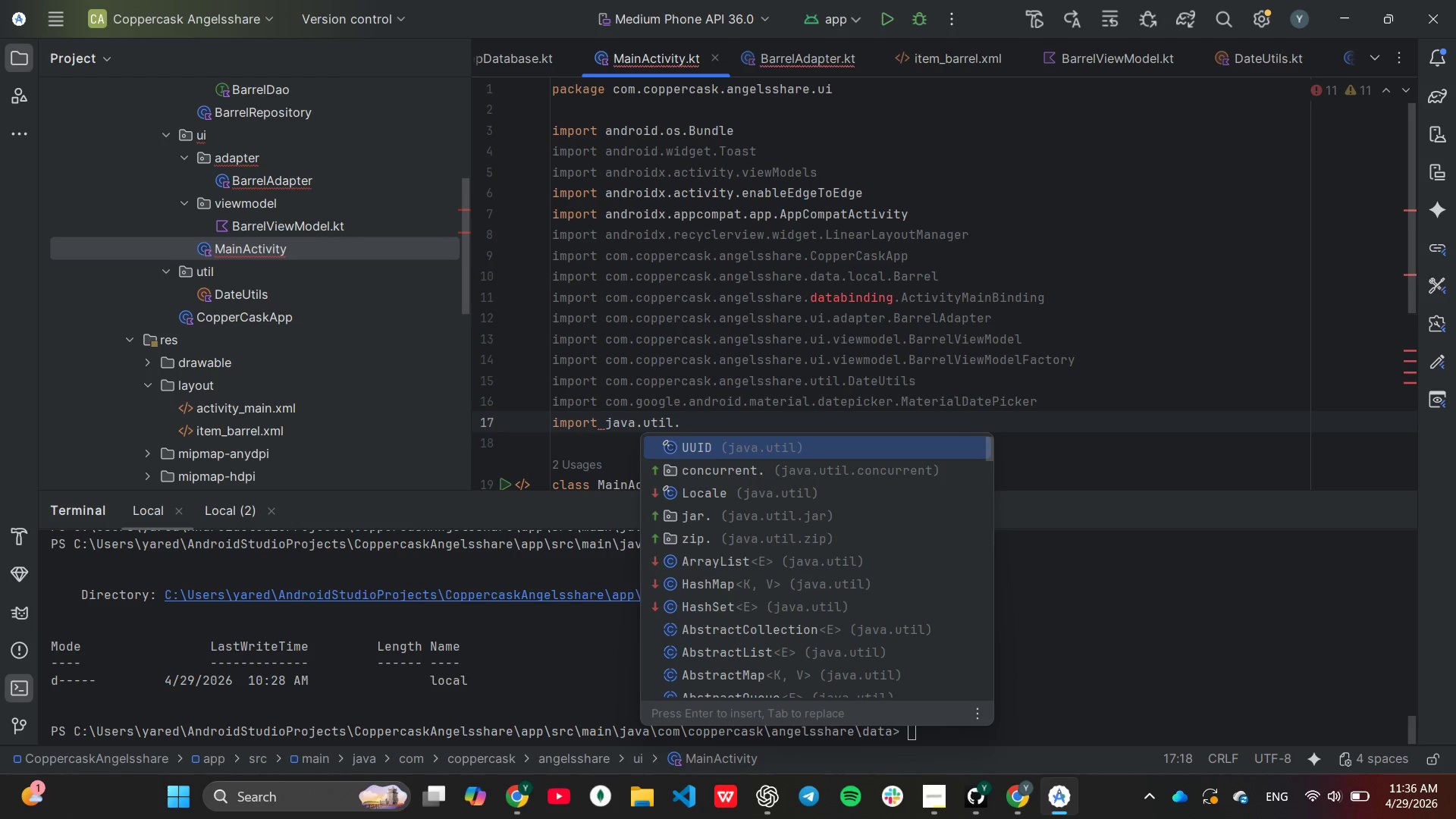 
key(Shift+ShiftLeft)
 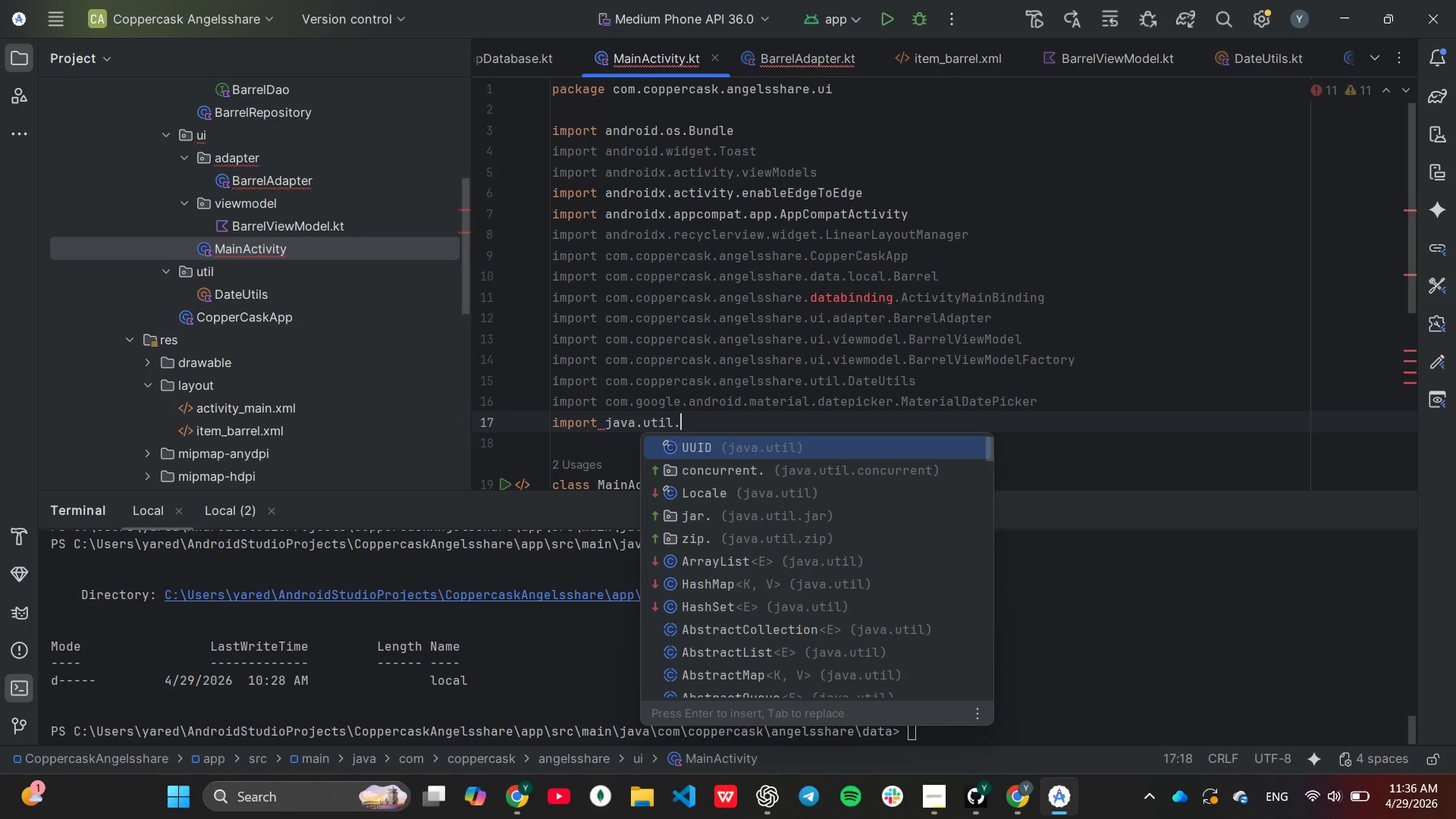 
key(Shift+8)
 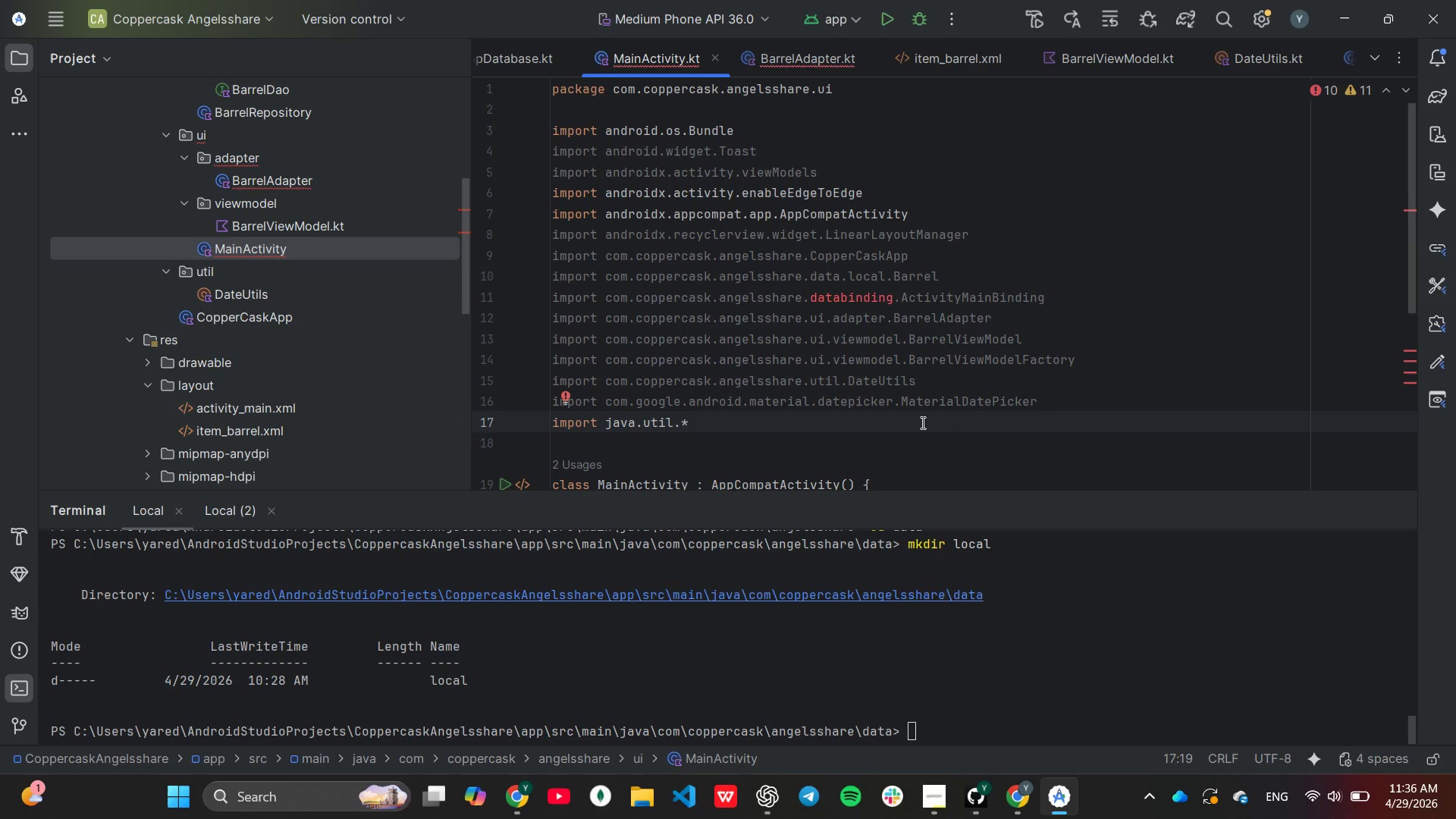 
mouse_move([985, 392])
 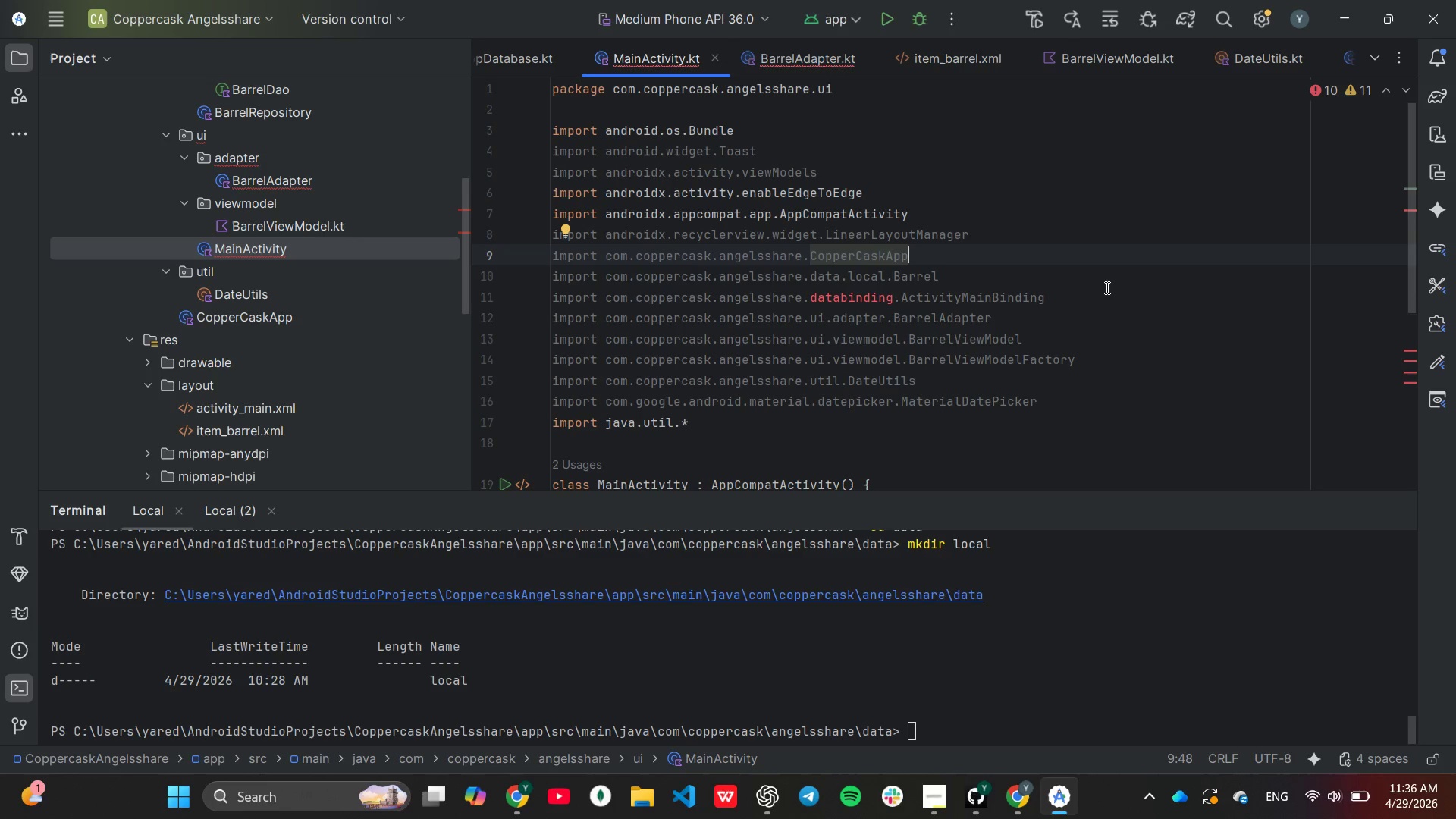 
wait(37.84)
 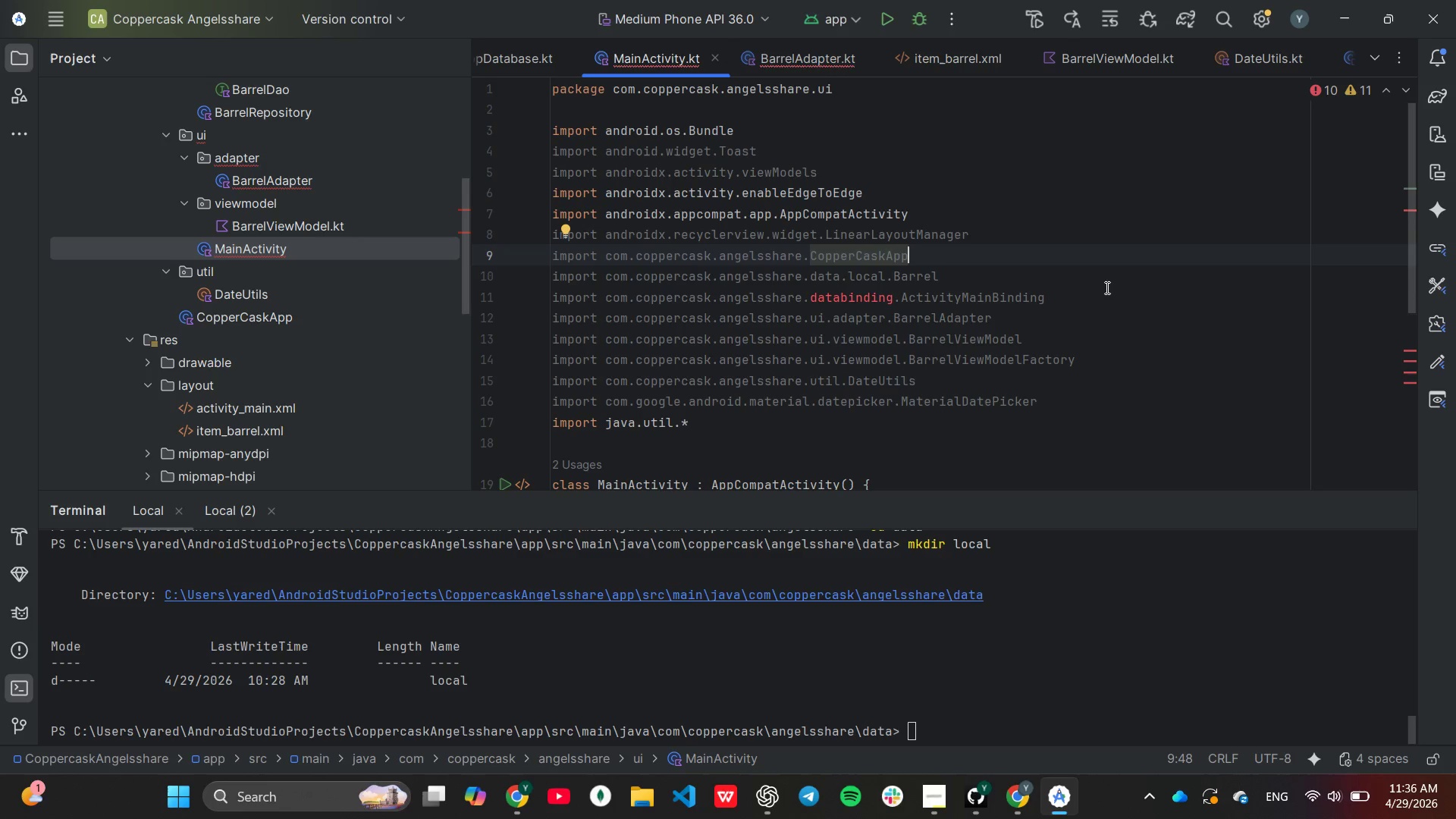 
left_click([1107, 428])
 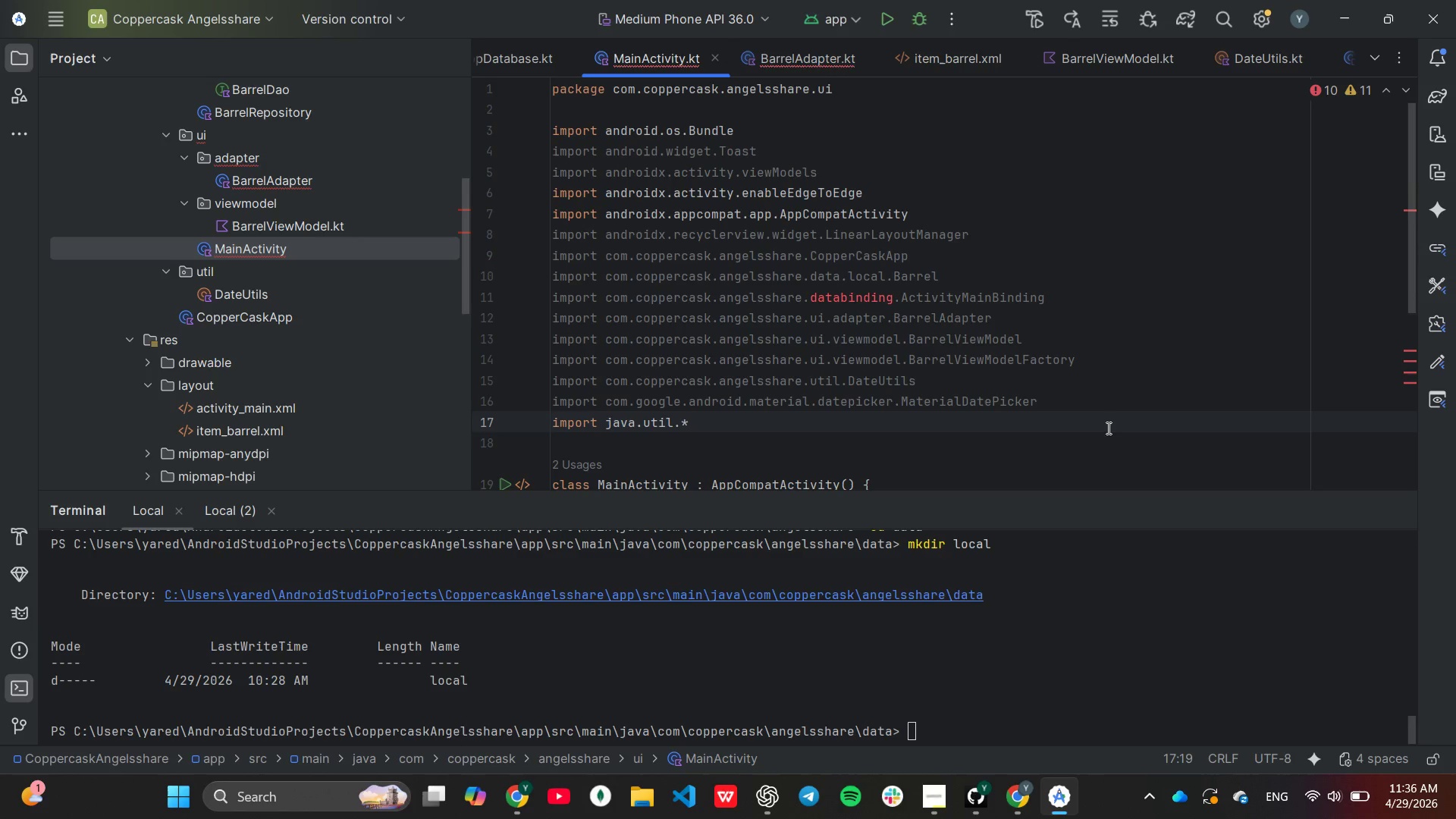 
scroll: coordinate [1107, 428], scroll_direction: down, amount: 1.0
 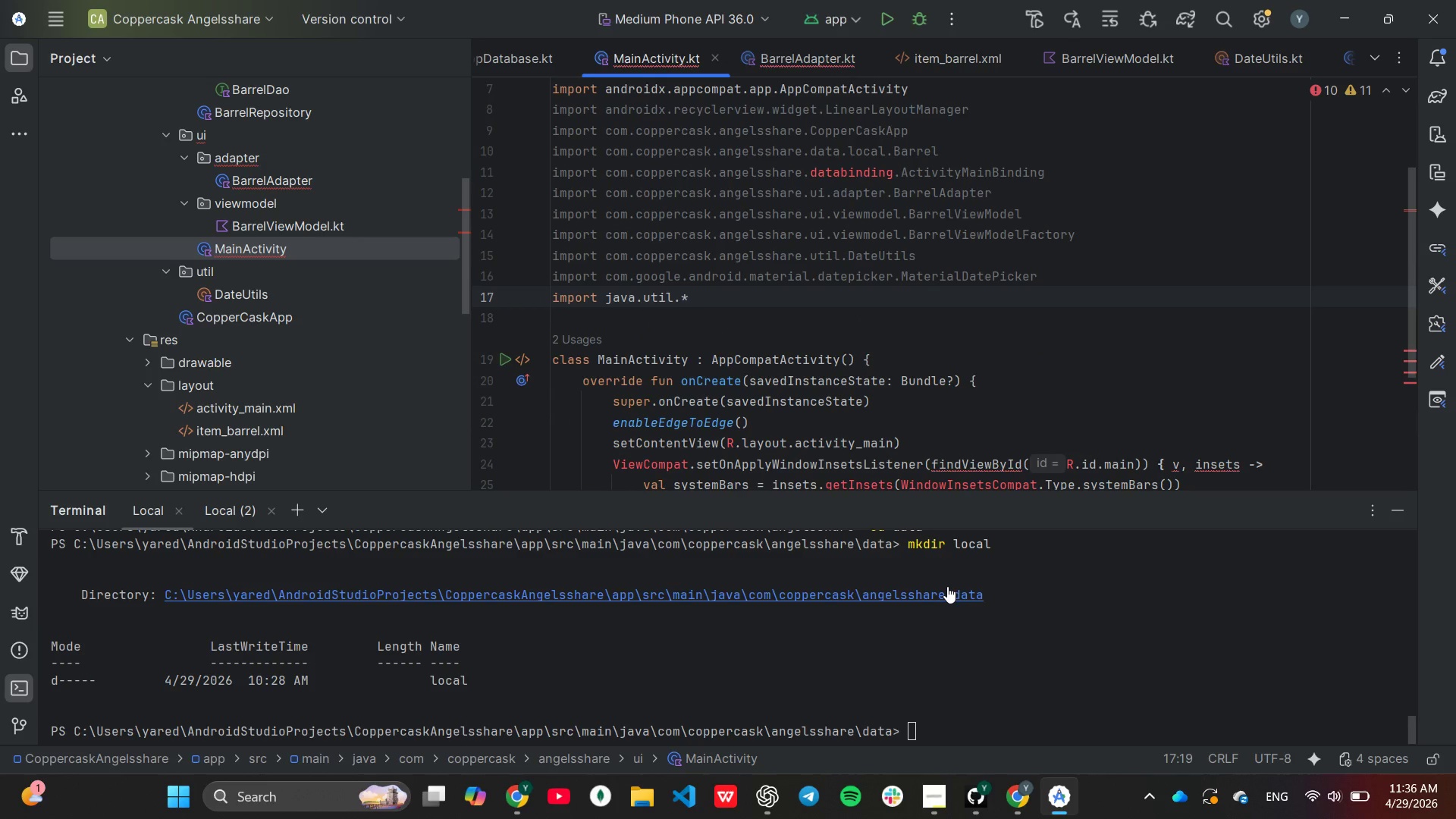 
wait(9.95)
 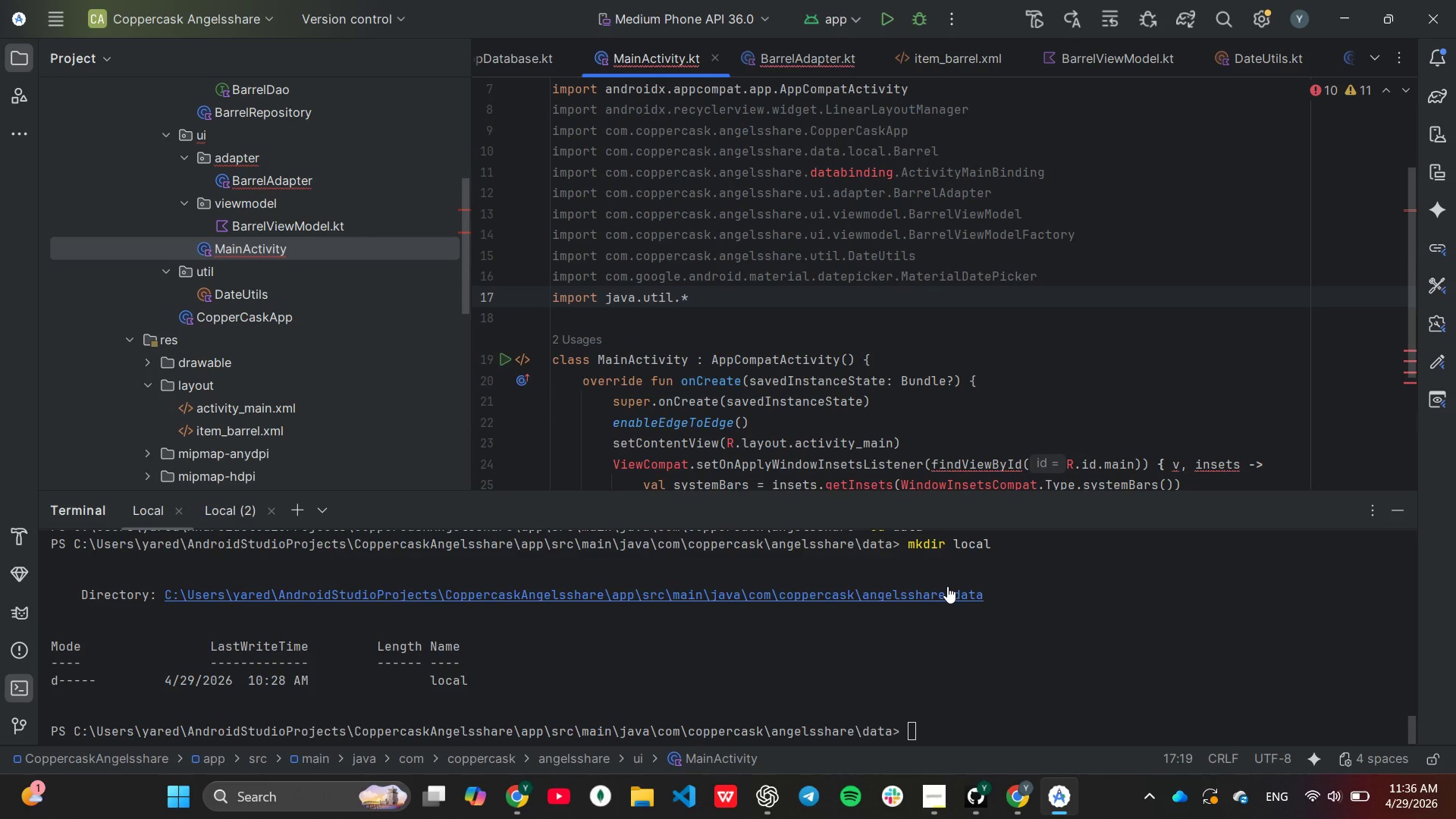 
scroll: coordinate [702, 420], scroll_direction: down, amount: 3.0
 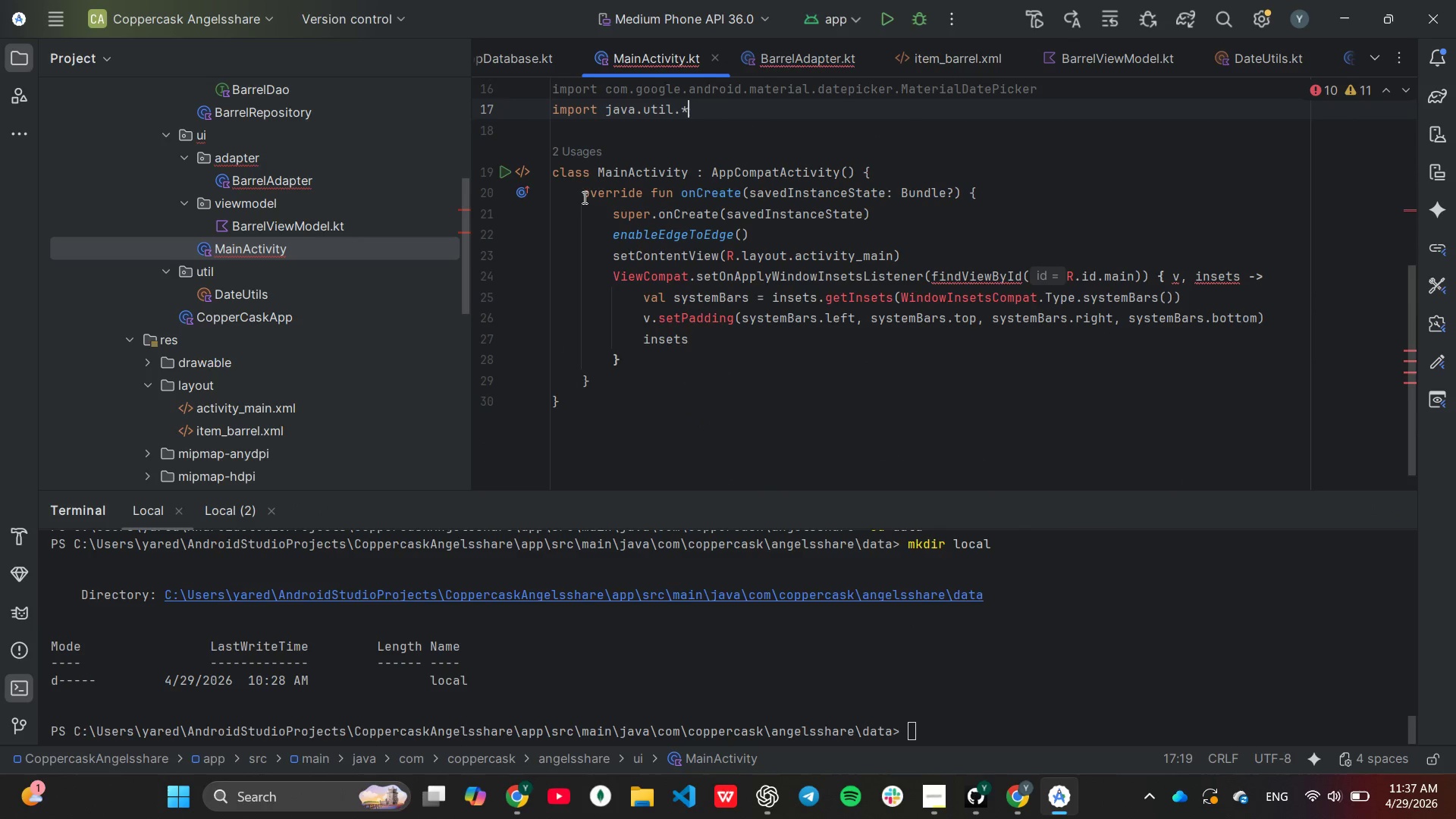 
left_click_drag(start_coordinate=[582, 196], to_coordinate=[664, 385])
 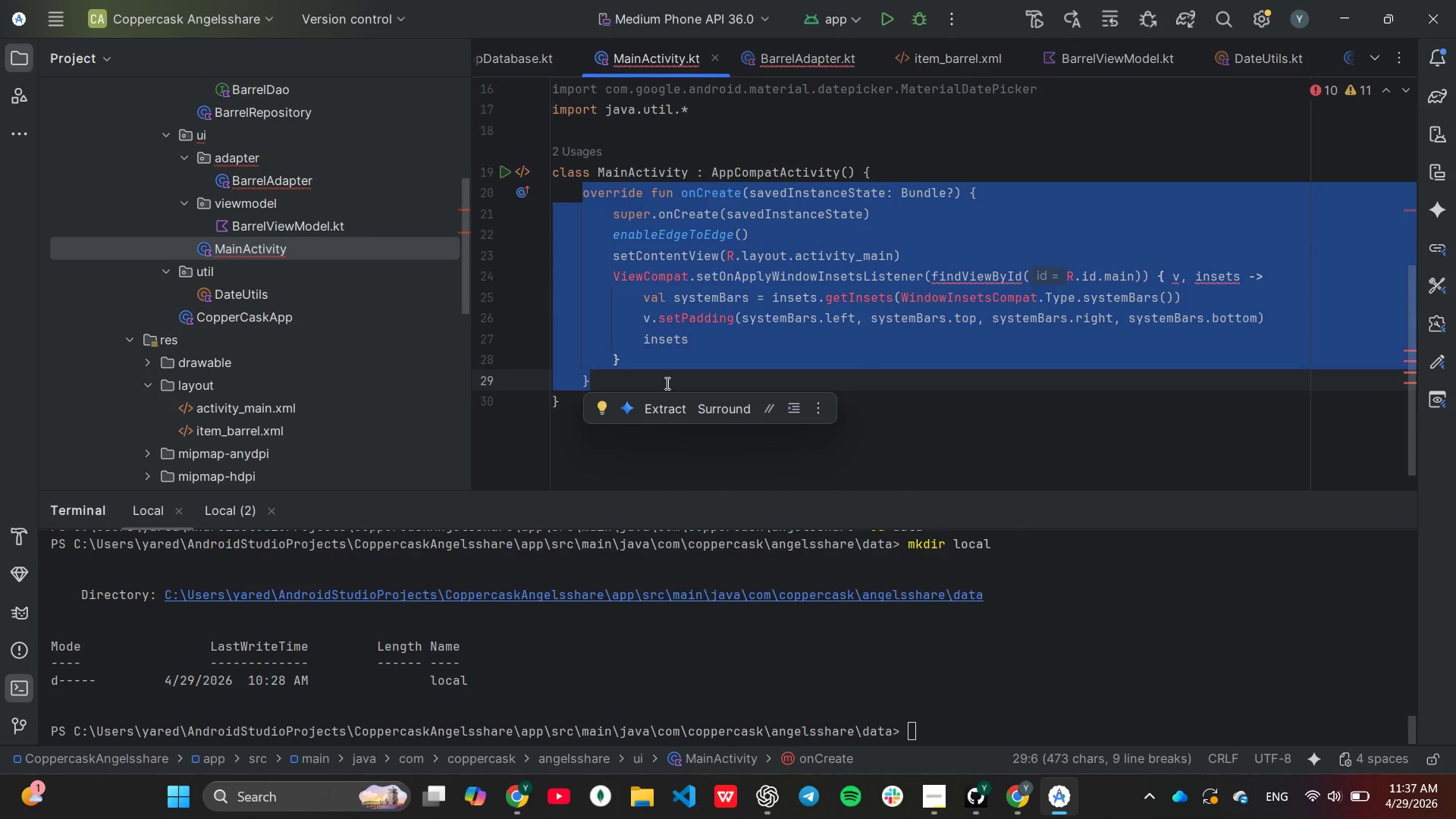 
key(Backspace)
 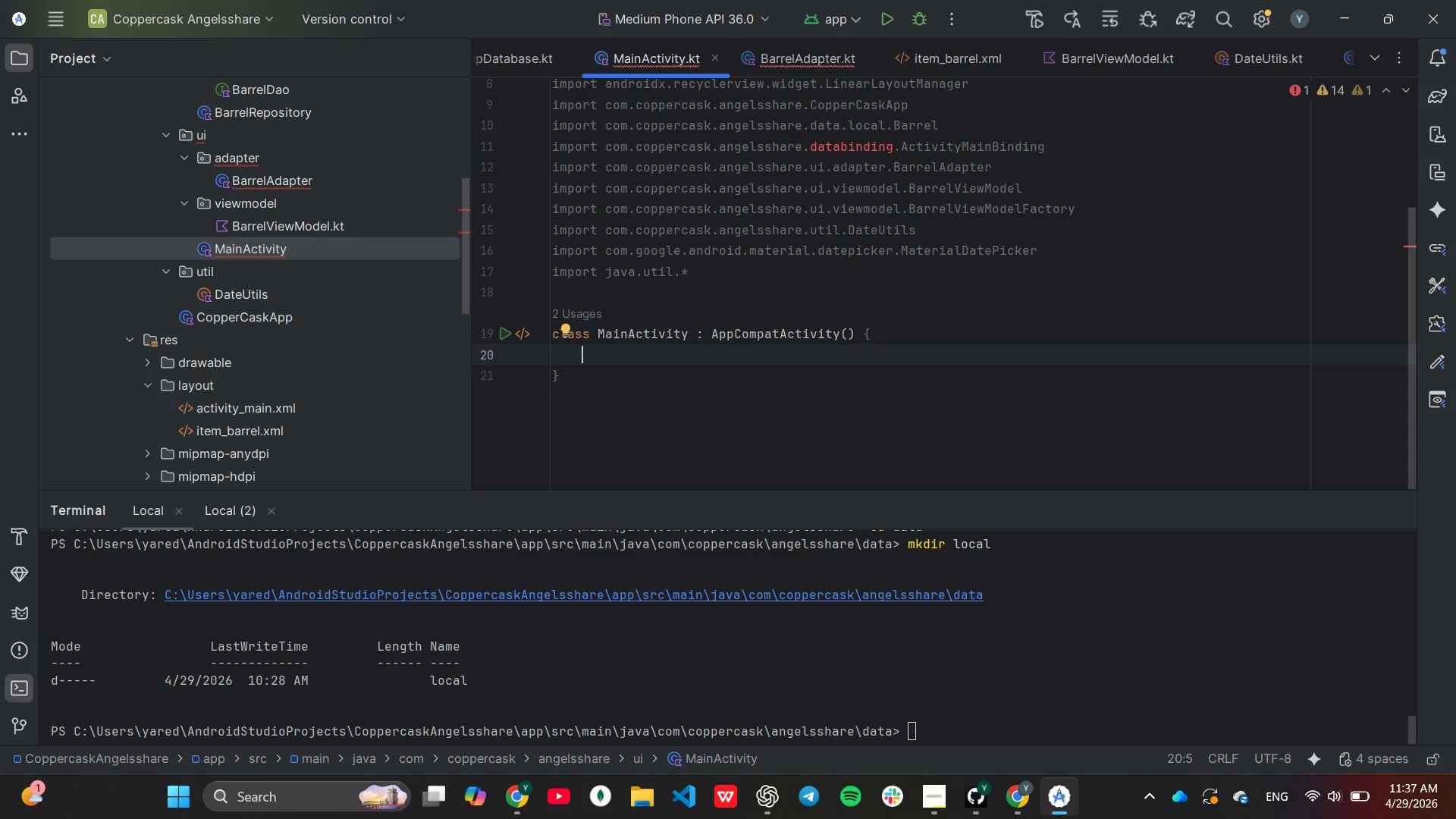 
wait(22.36)
 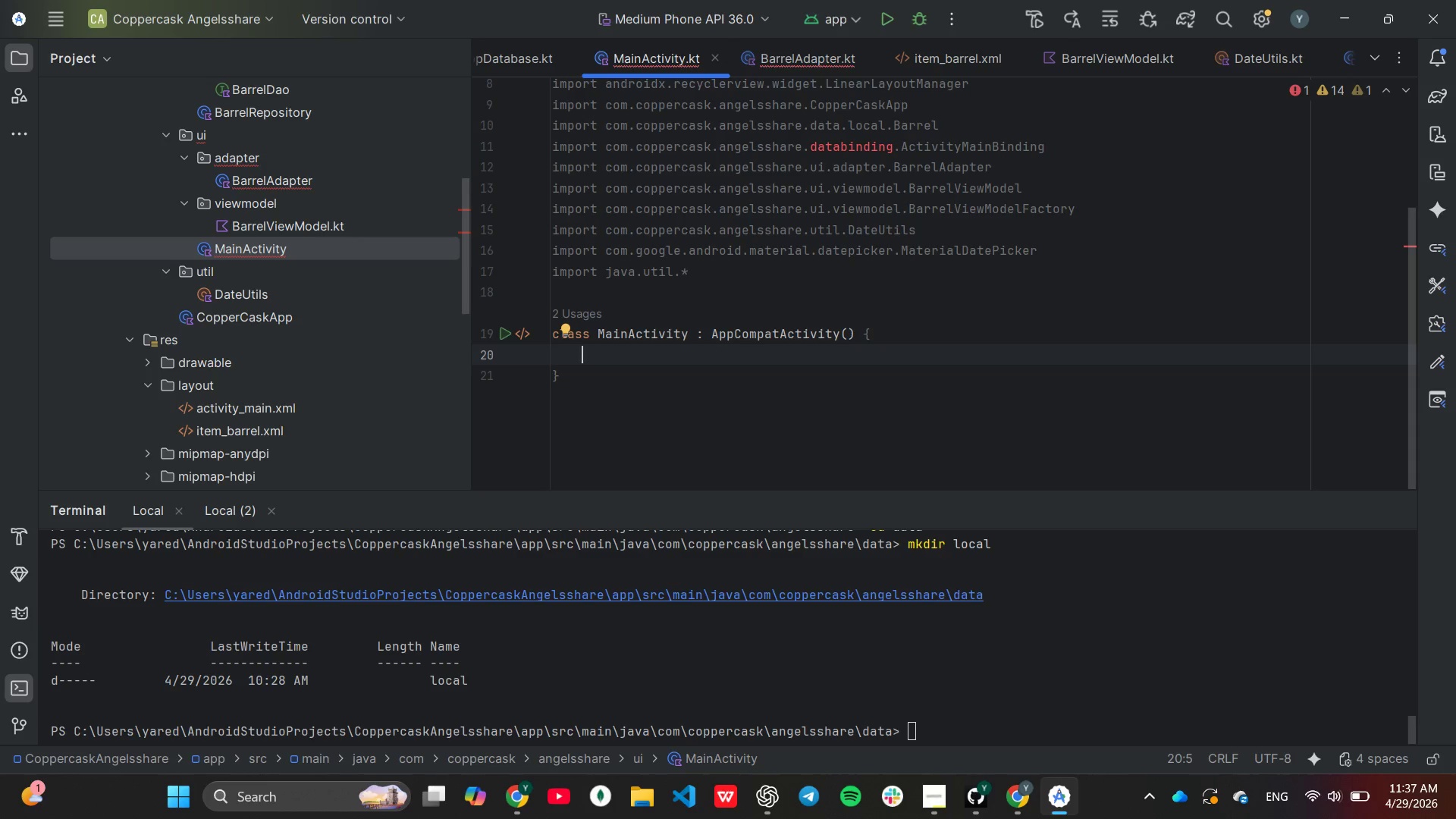 
mouse_move([1389, 522])
 